 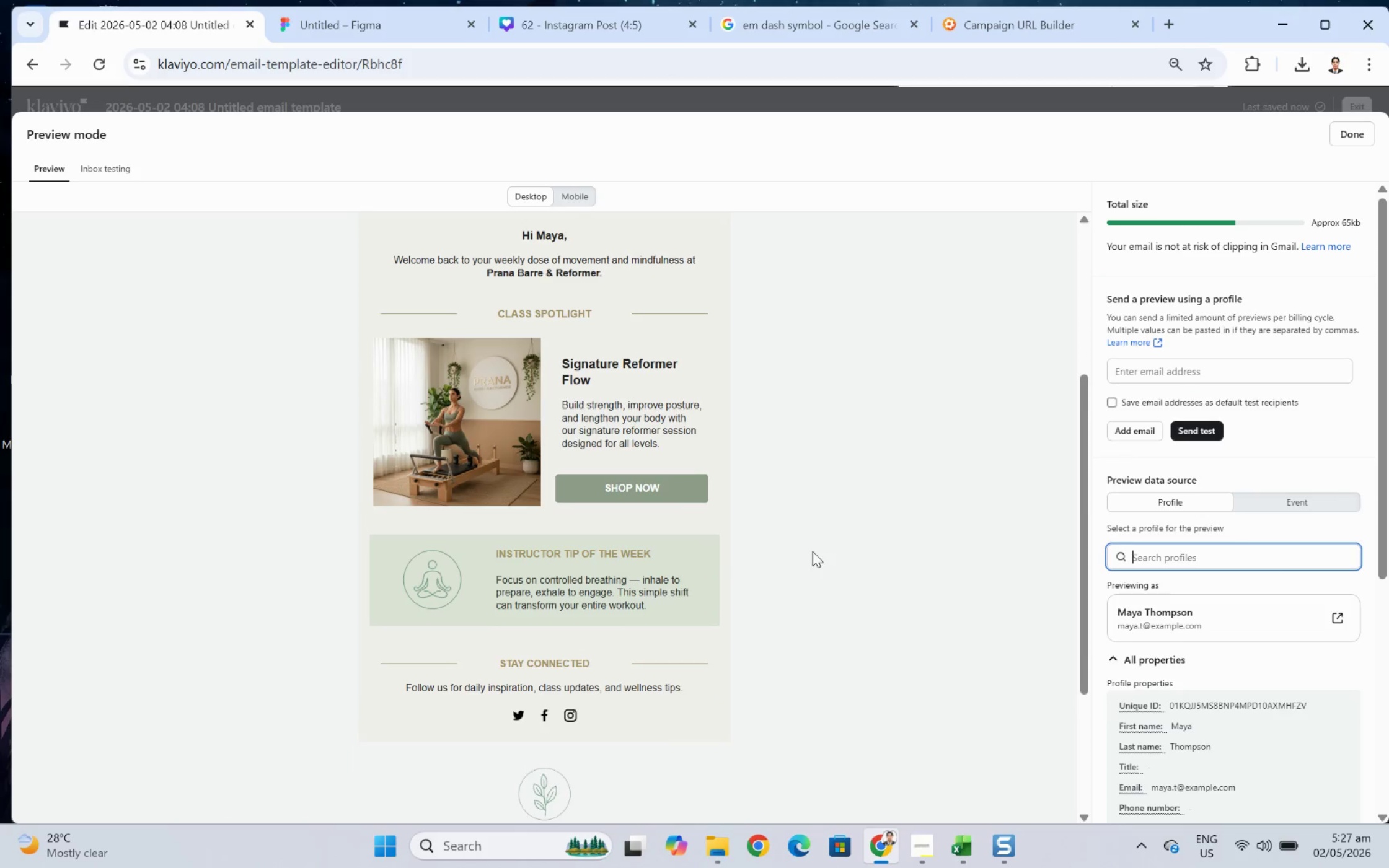 
scroll: coordinate [886, 690], scroll_direction: down, amount: 1.0
 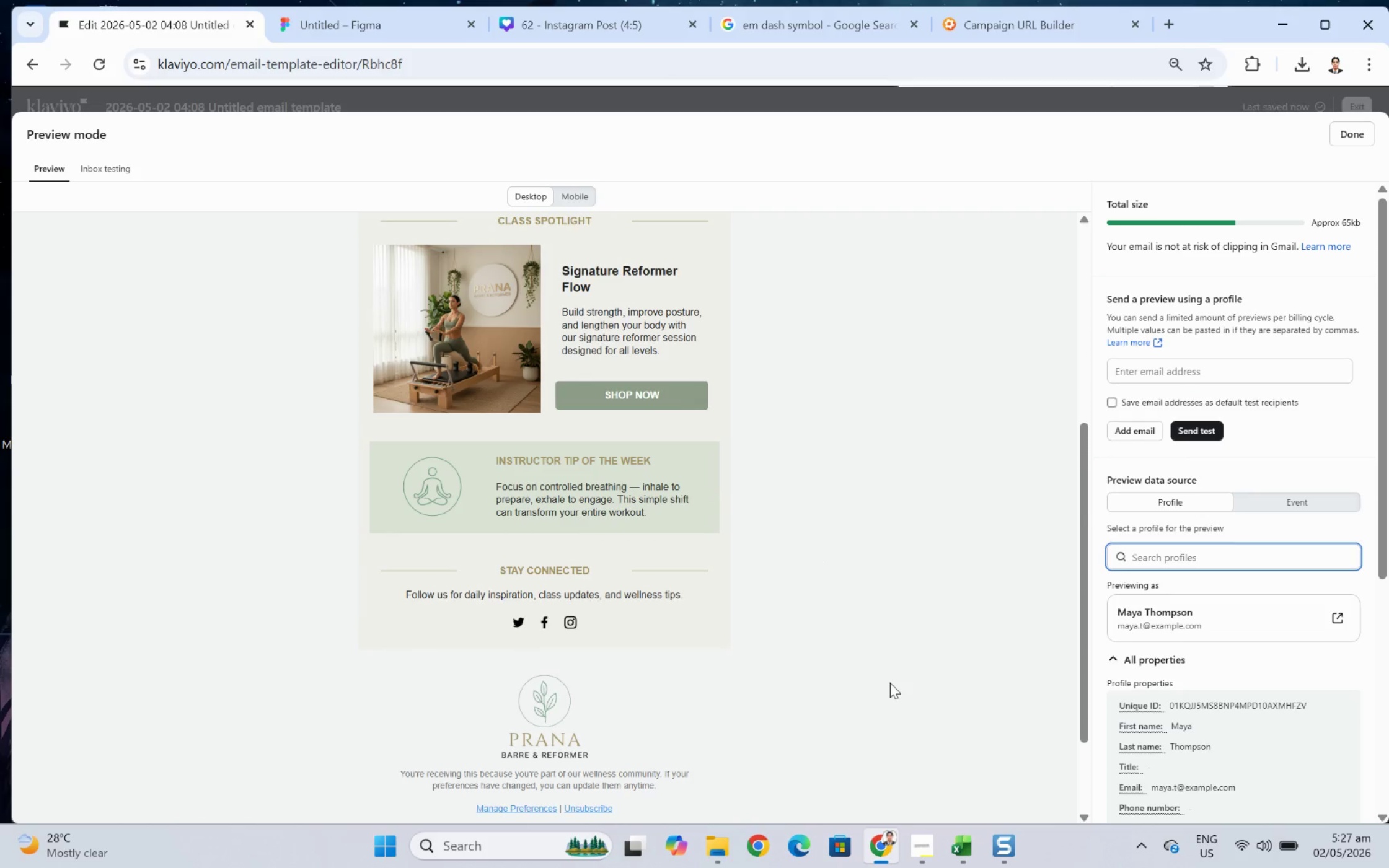 
scroll: coordinate [889, 682], scroll_direction: up, amount: 4.0
 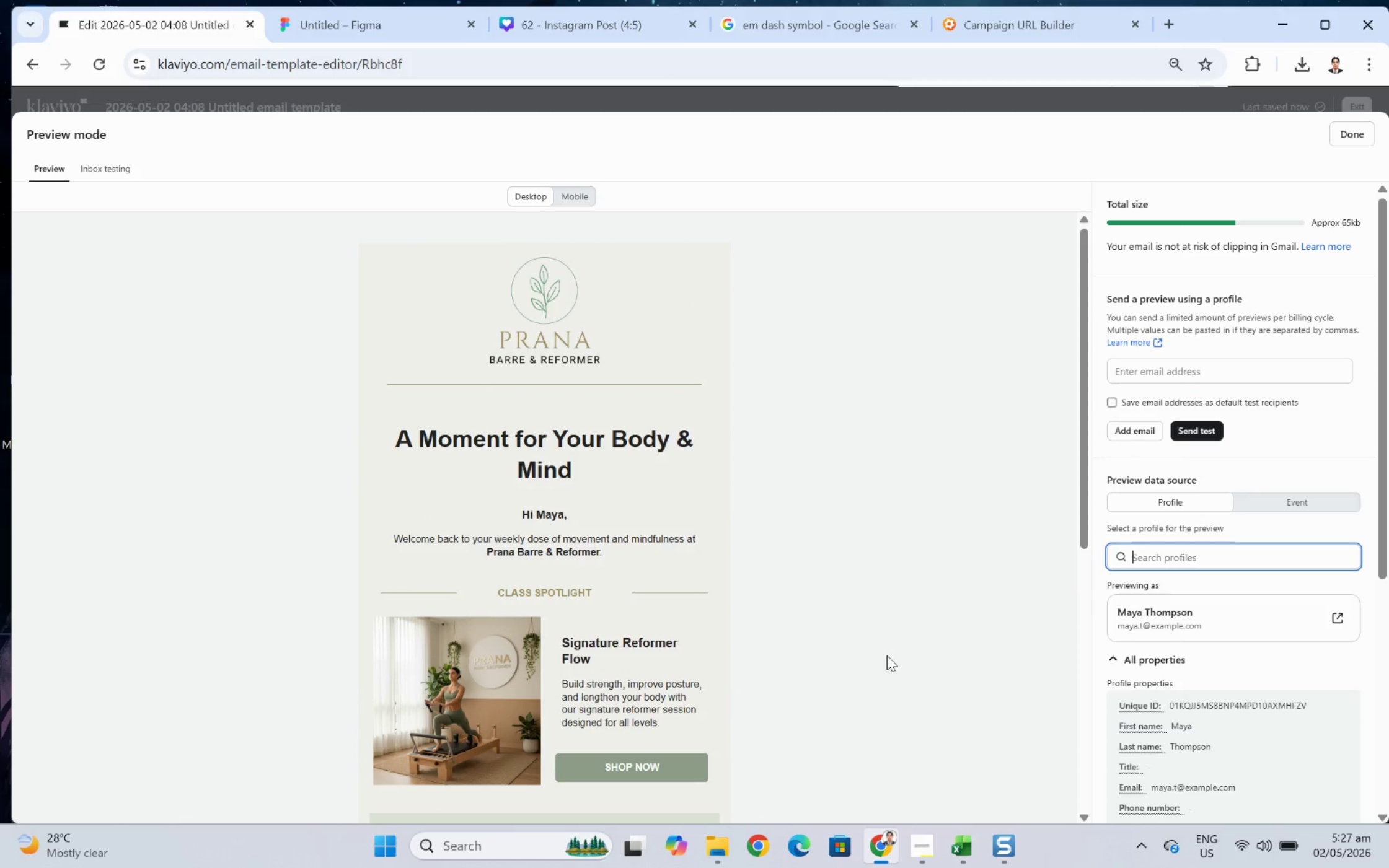 
scroll: coordinate [886, 655], scroll_direction: down, amount: 1.0
 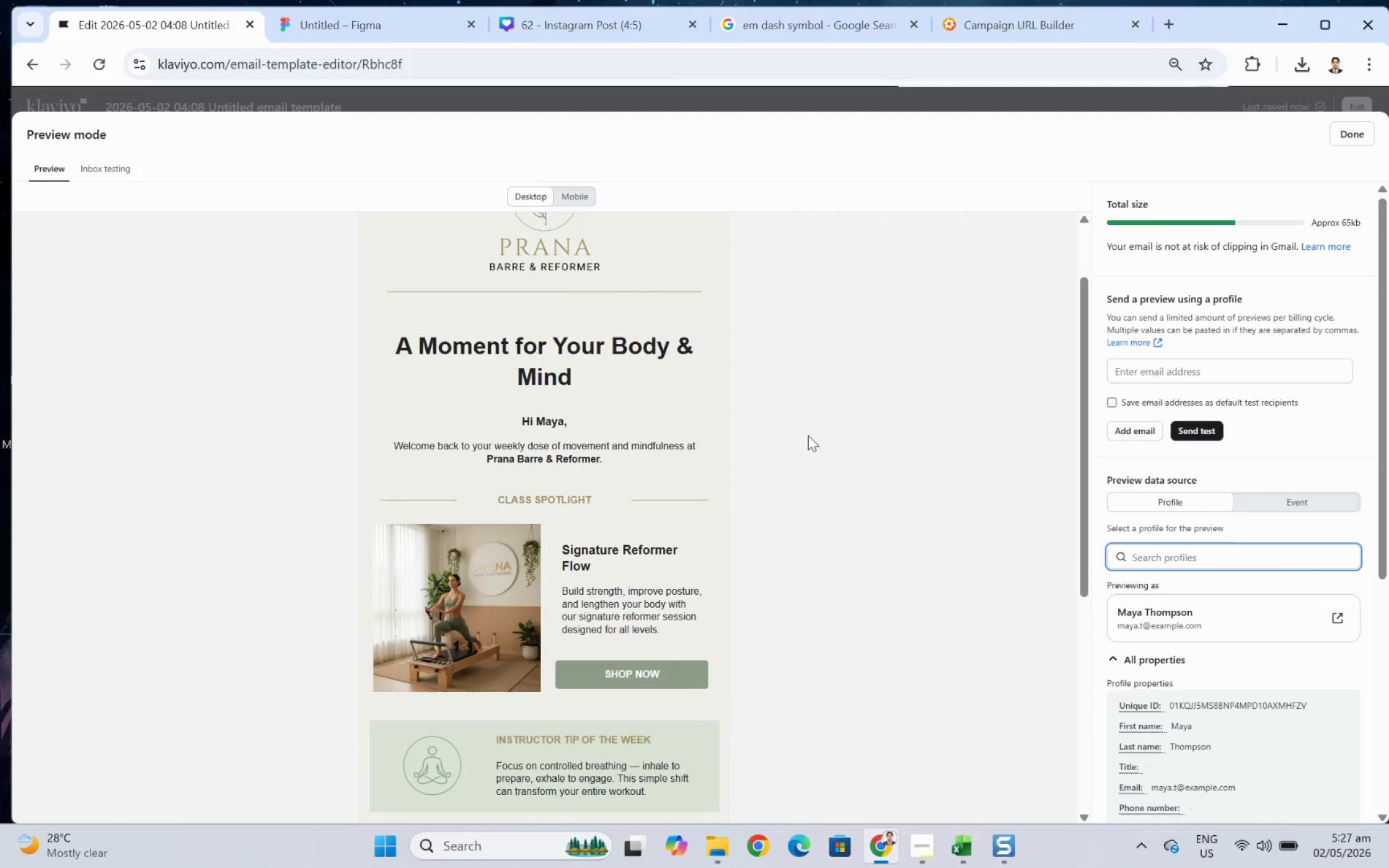 
wait(5.49)
 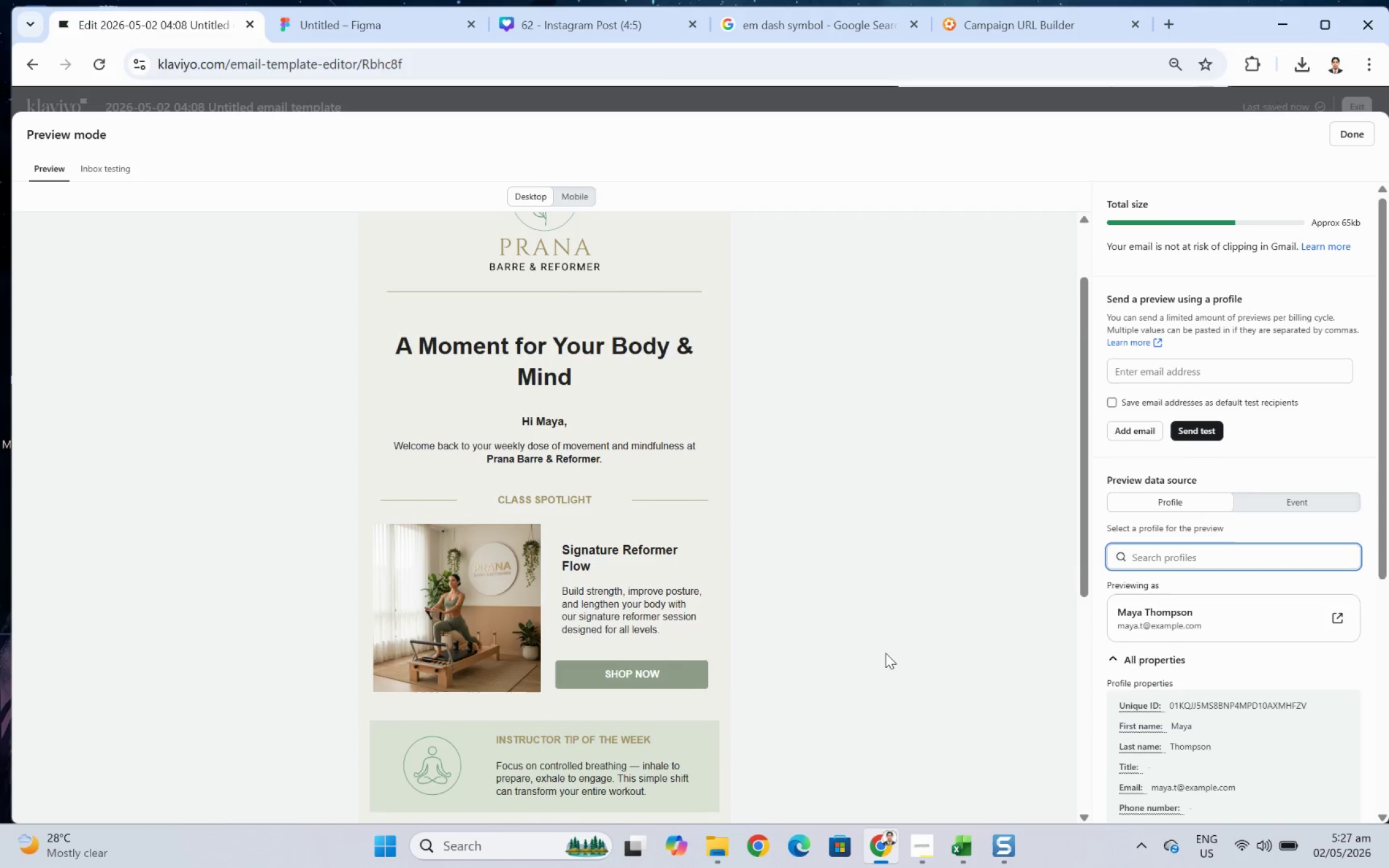 
scroll: coordinate [808, 435], scroll_direction: down, amount: 1.0
 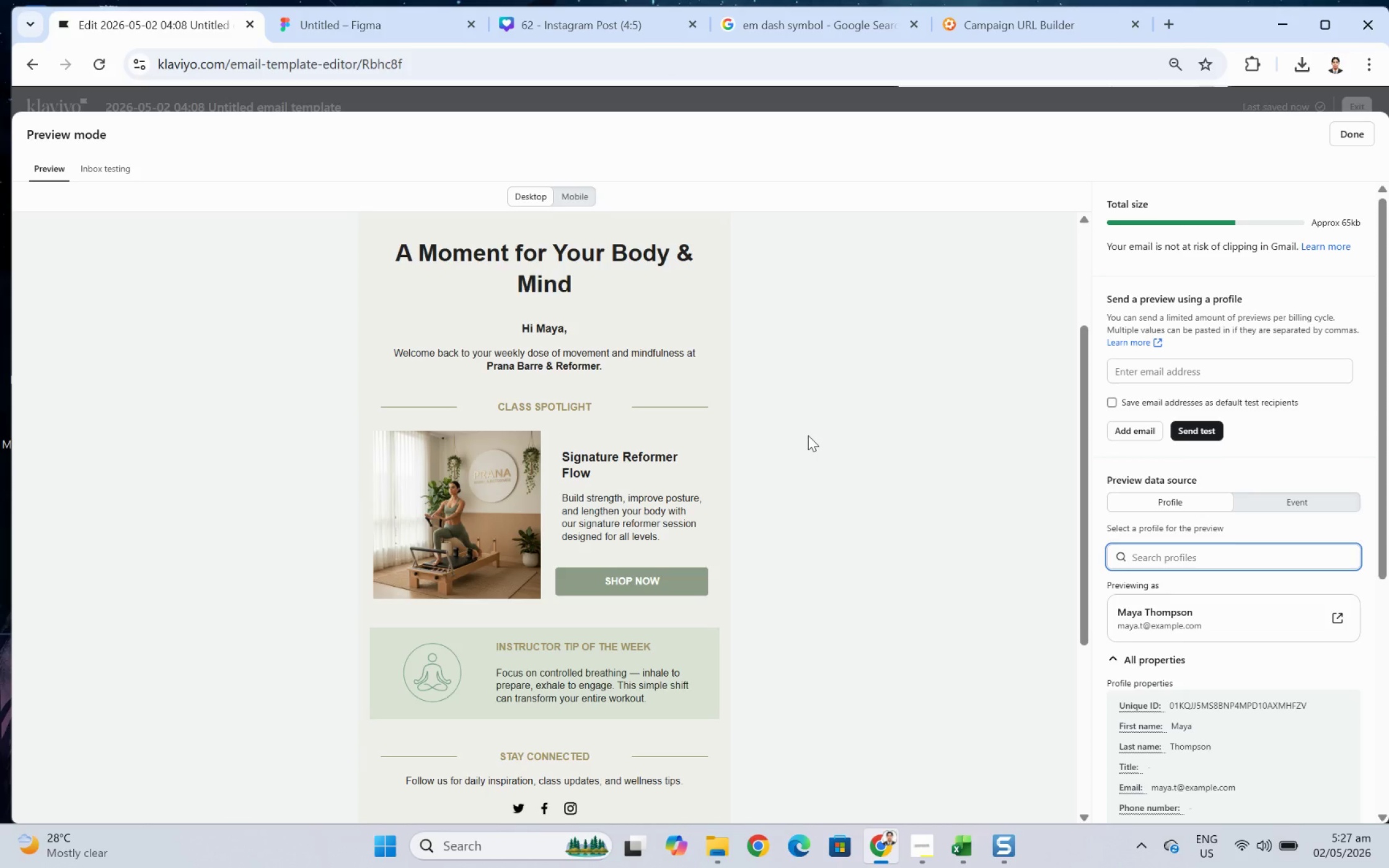 
scroll: coordinate [811, 435], scroll_direction: up, amount: 2.0
 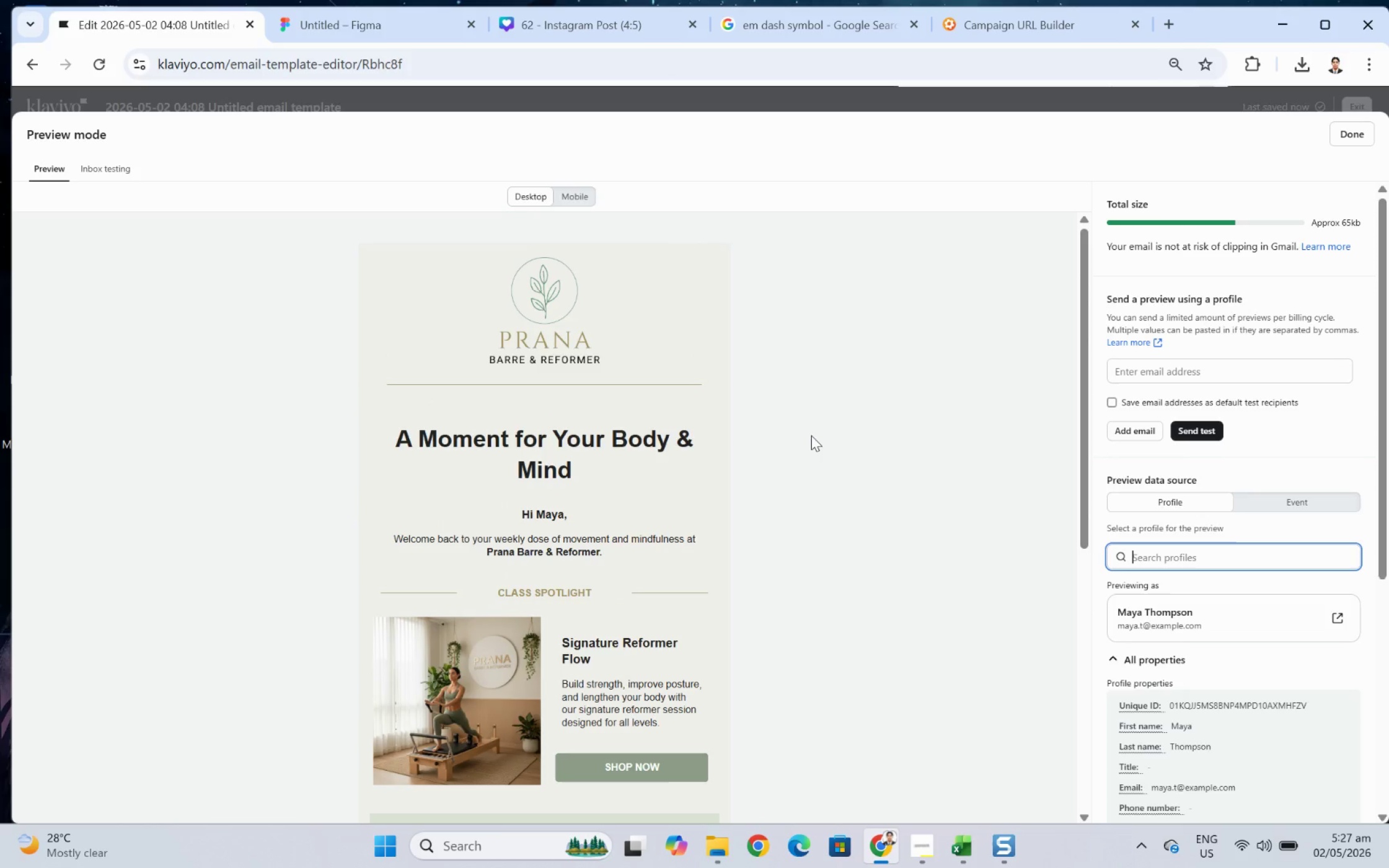 
scroll: coordinate [811, 435], scroll_direction: down, amount: 1.0
 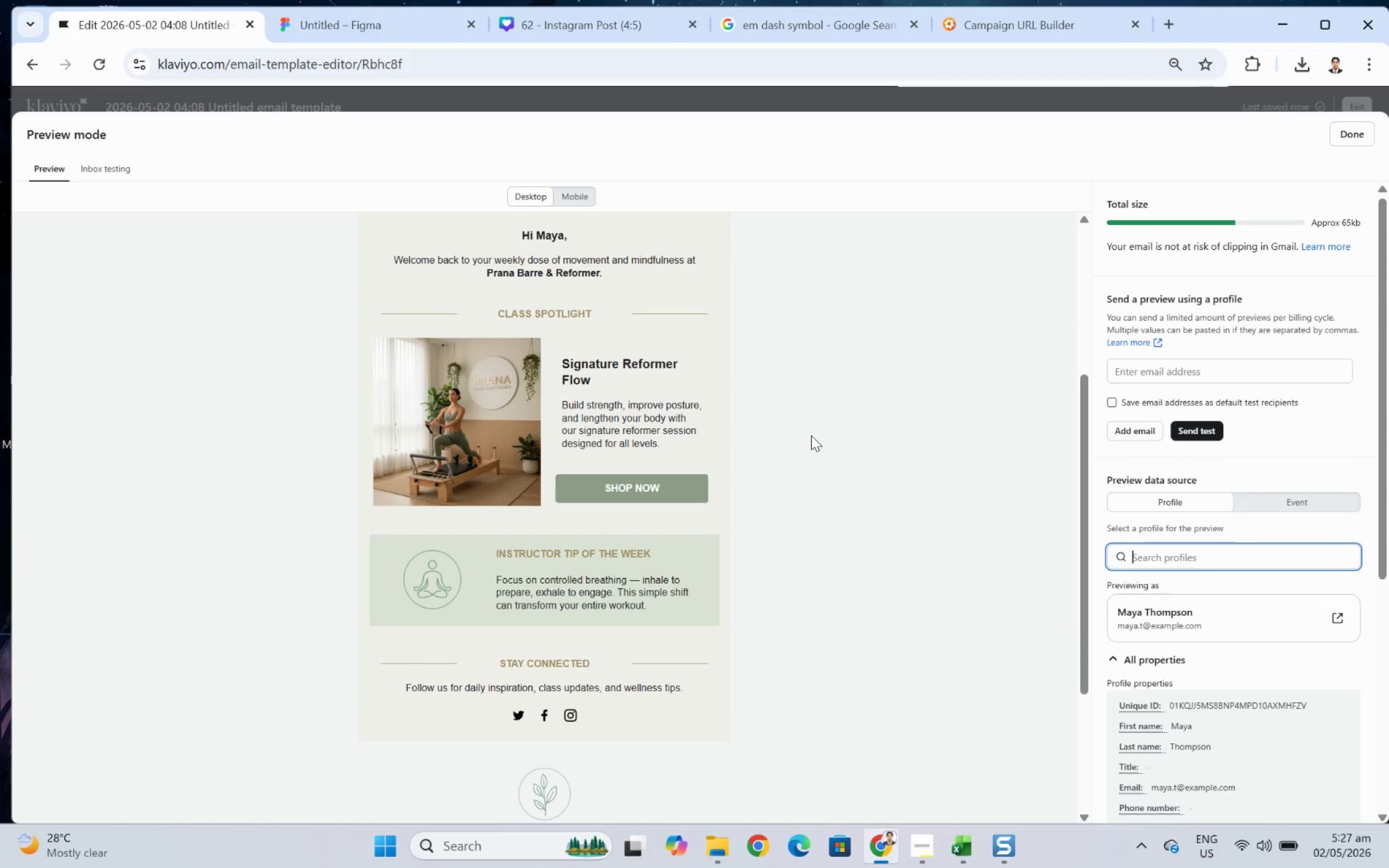 
scroll: coordinate [811, 435], scroll_direction: up, amount: 1.0
 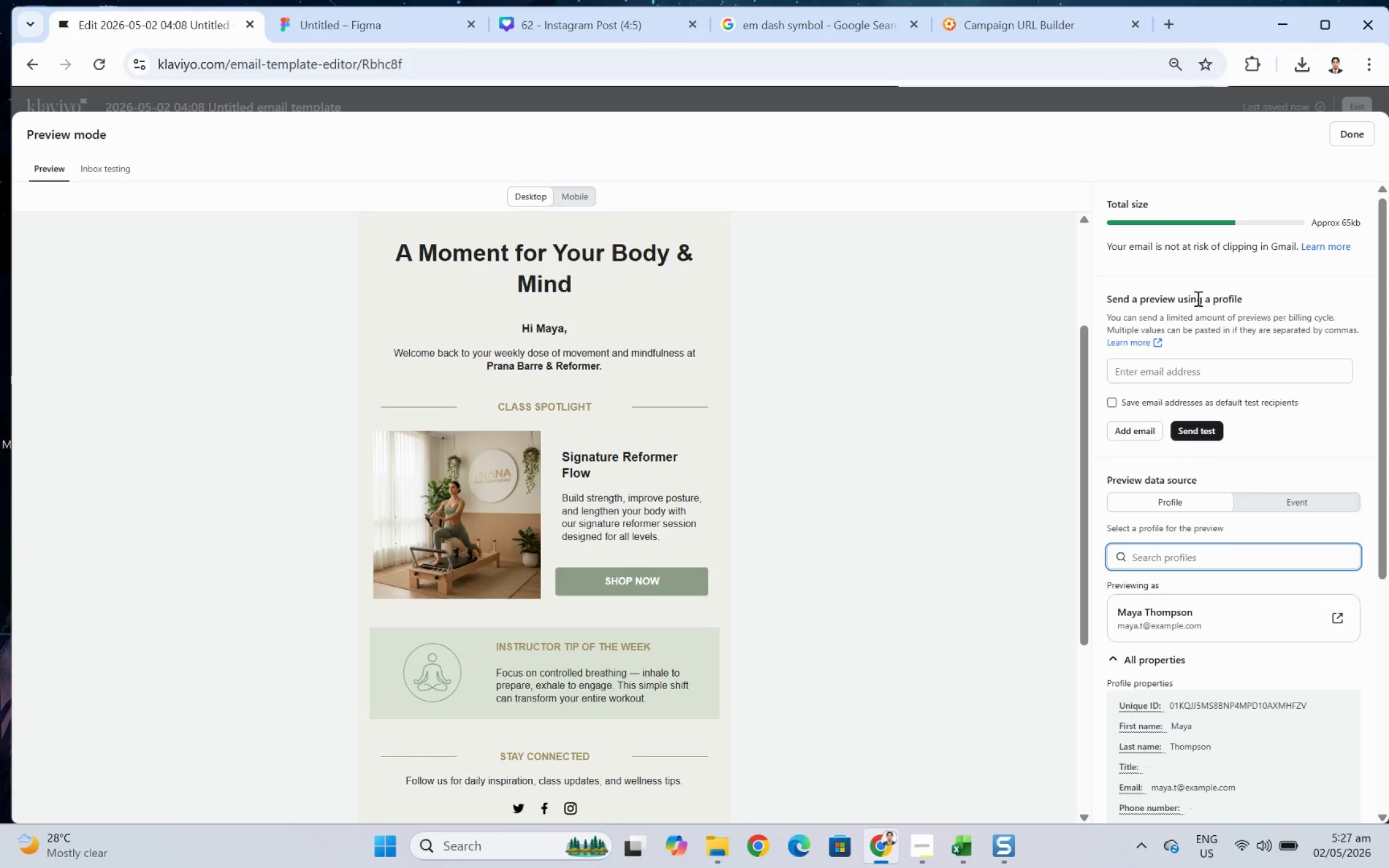 
wait(5.42)
 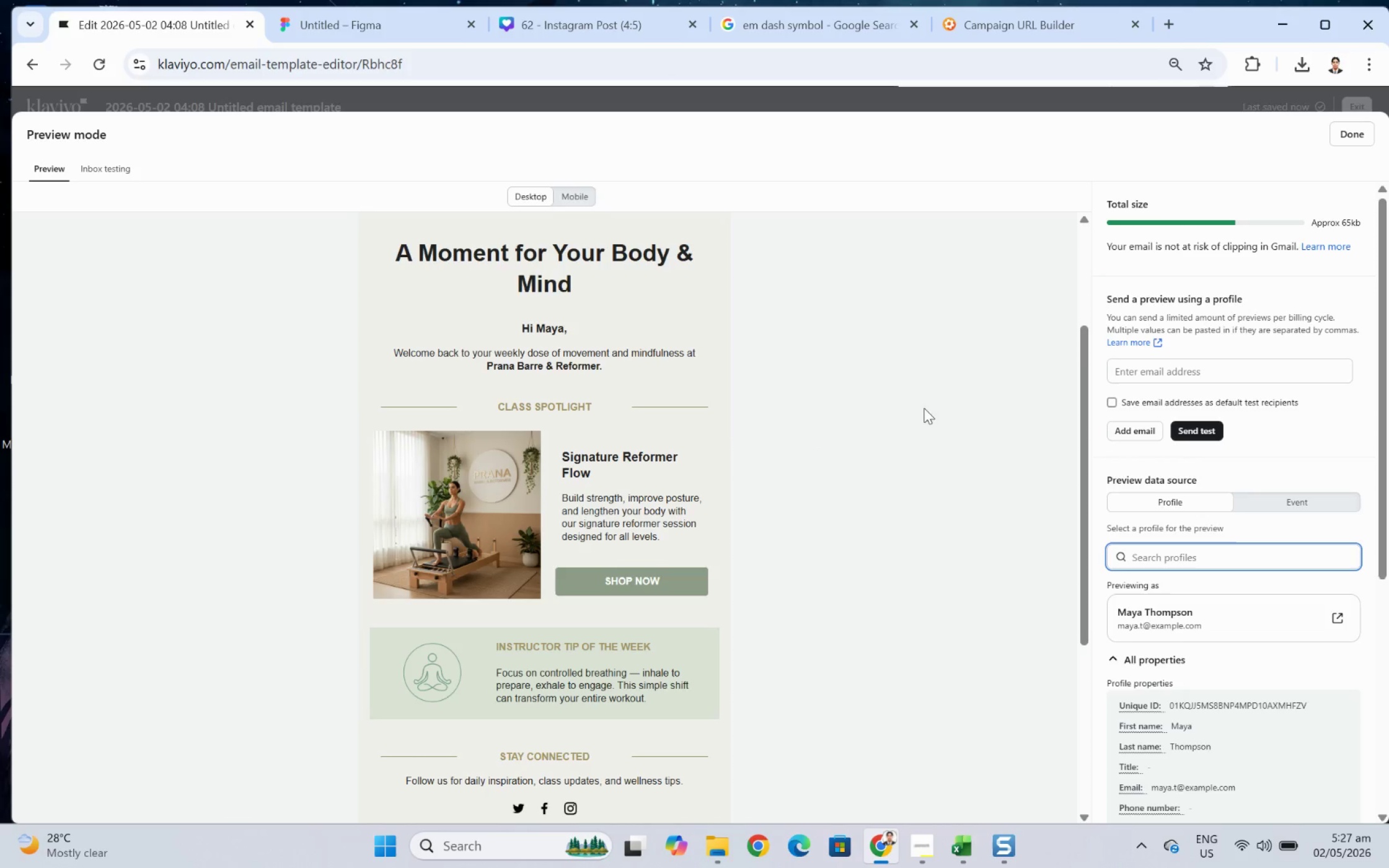 
scroll: coordinate [682, 531], scroll_direction: none, amount: 0.0
 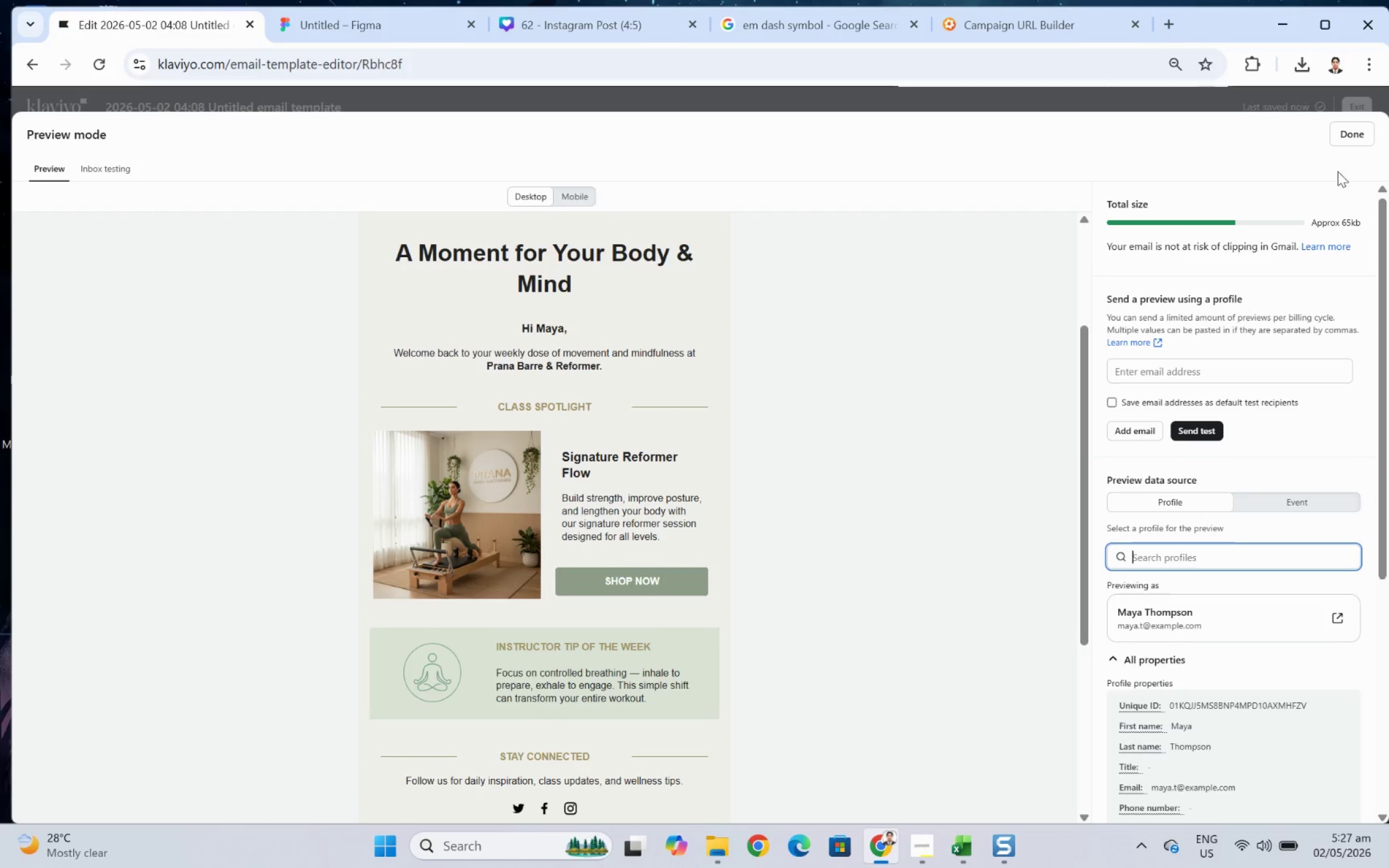 
left_click([1344, 138])
 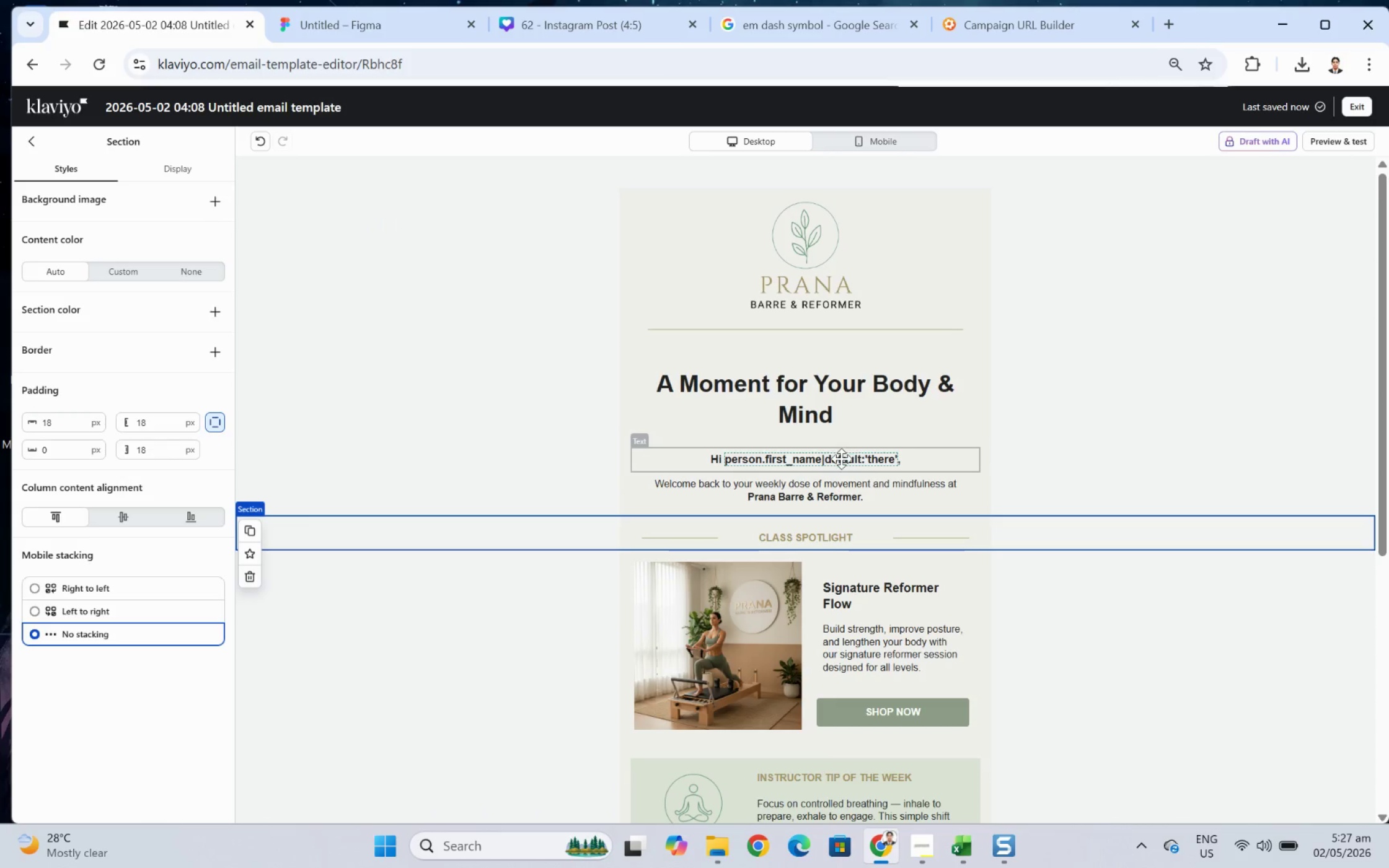 
double_click([841, 459])
 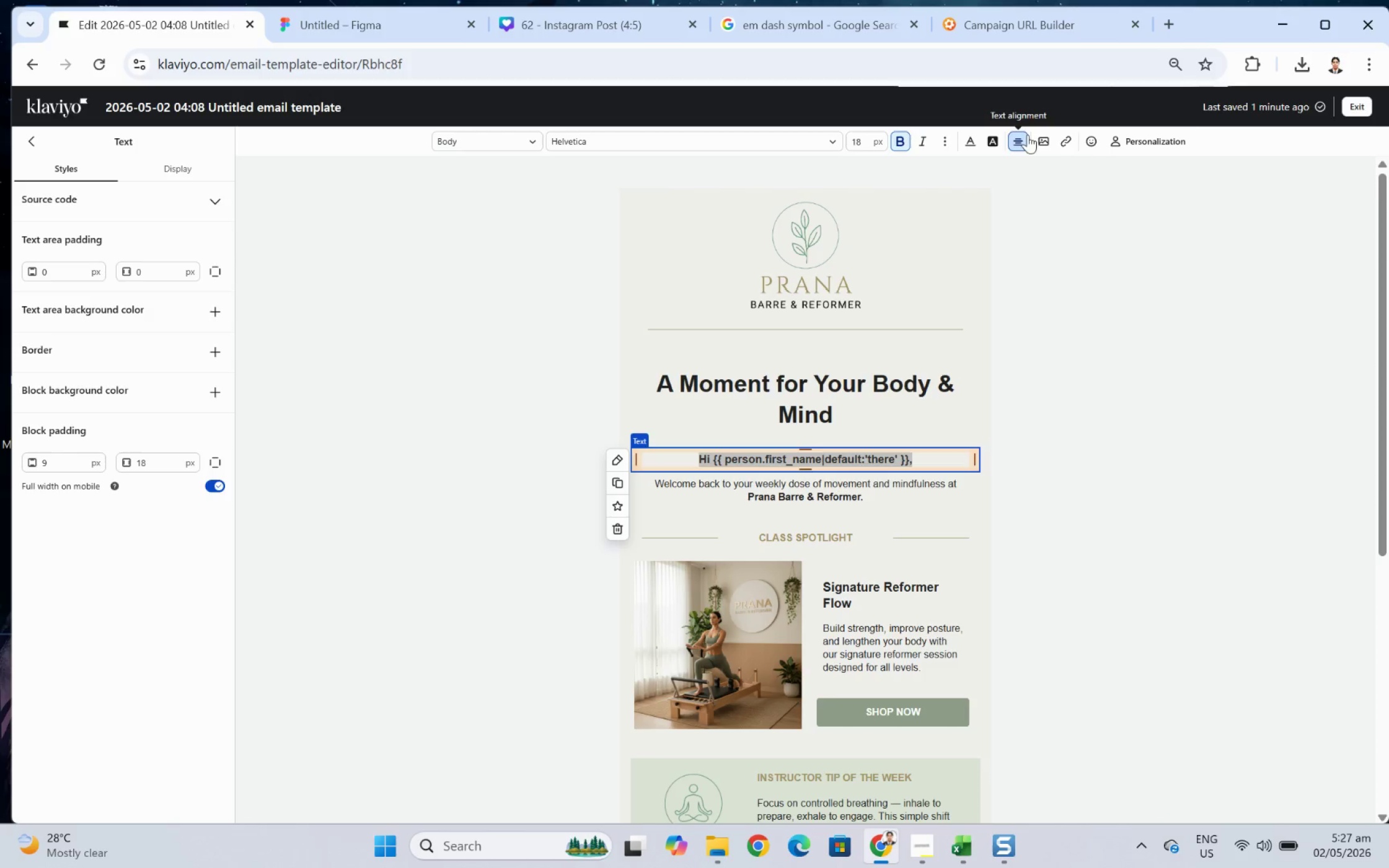 
left_click([1018, 166])
 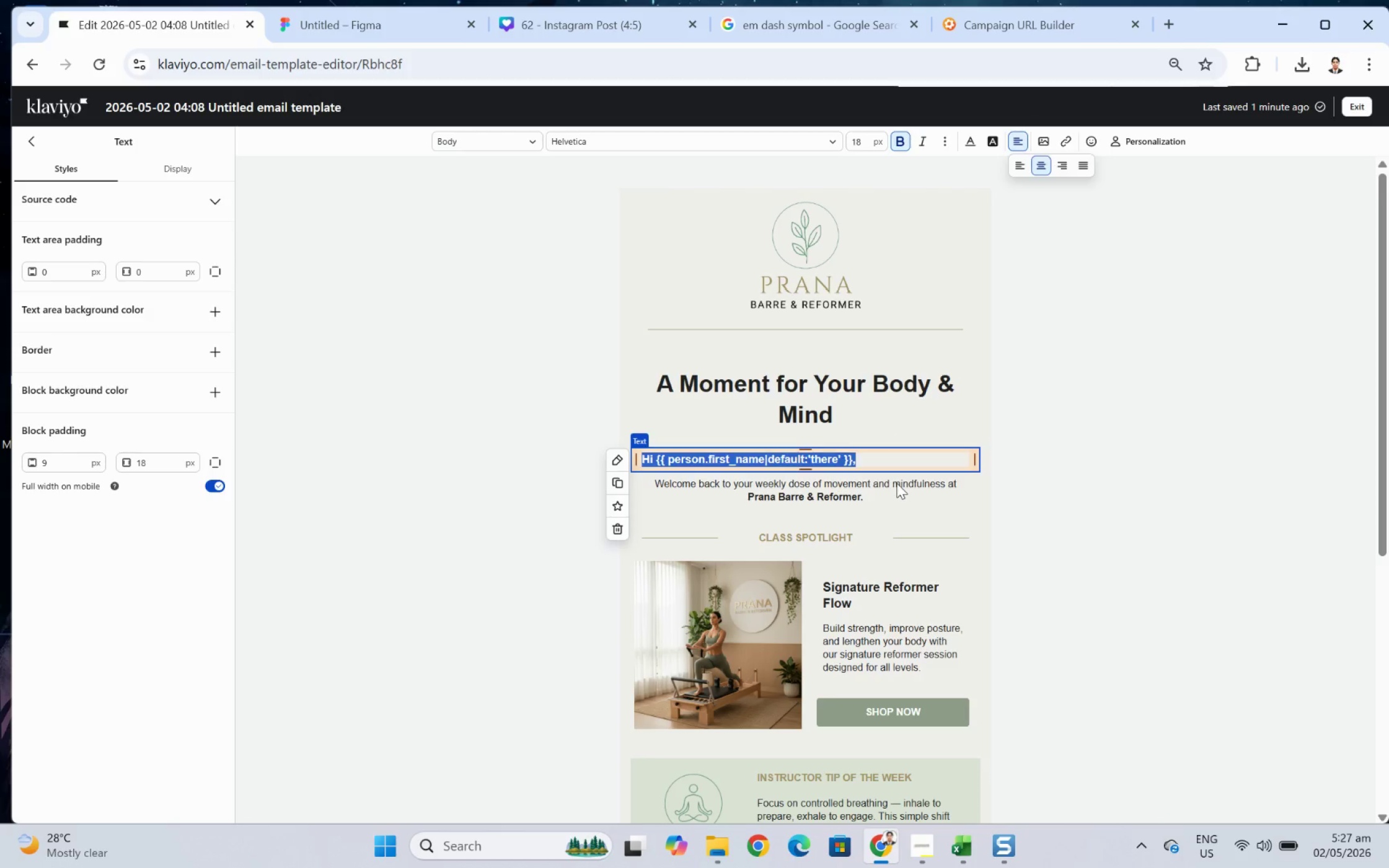 
double_click([896, 483])
 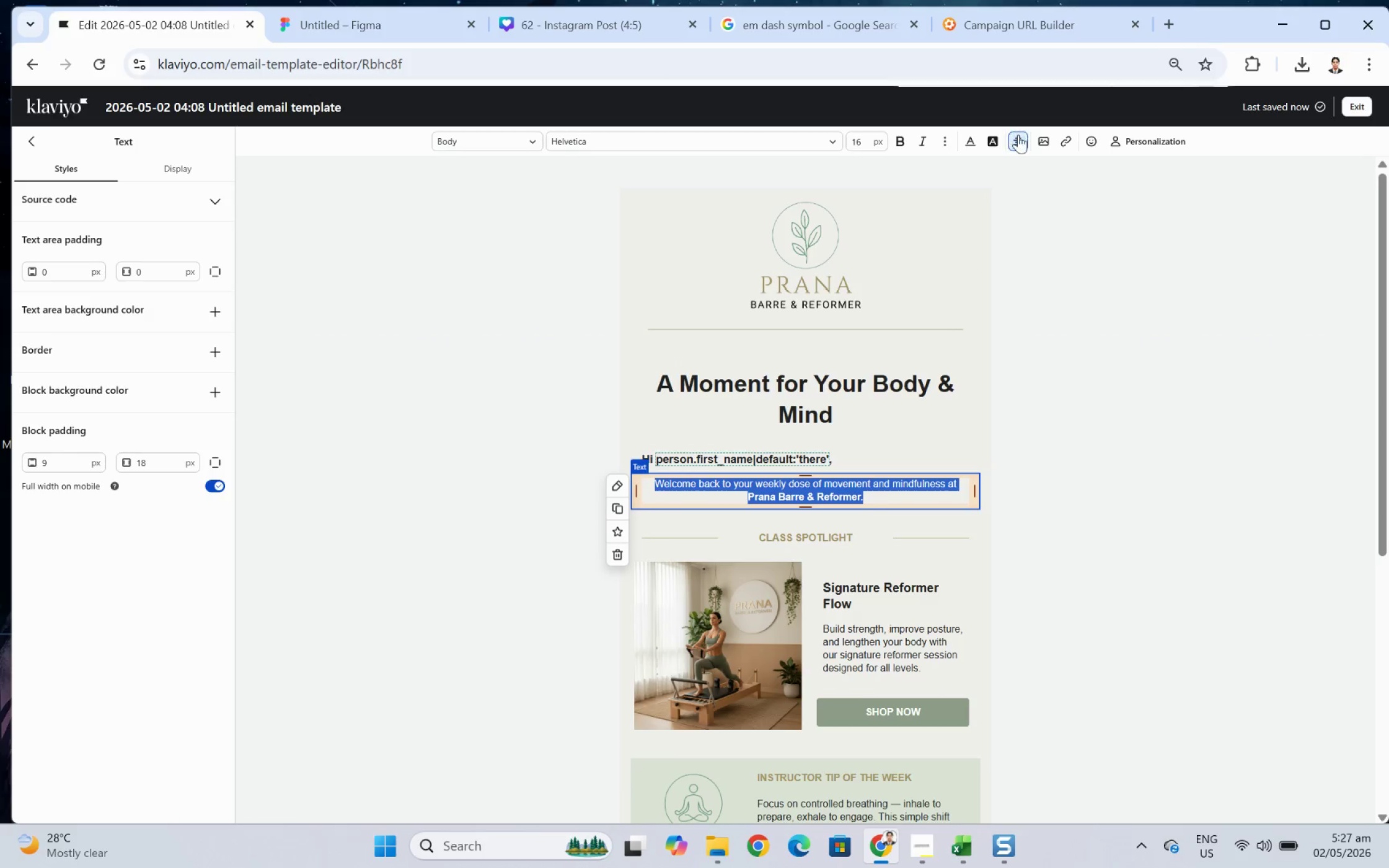 
left_click([1016, 175])
 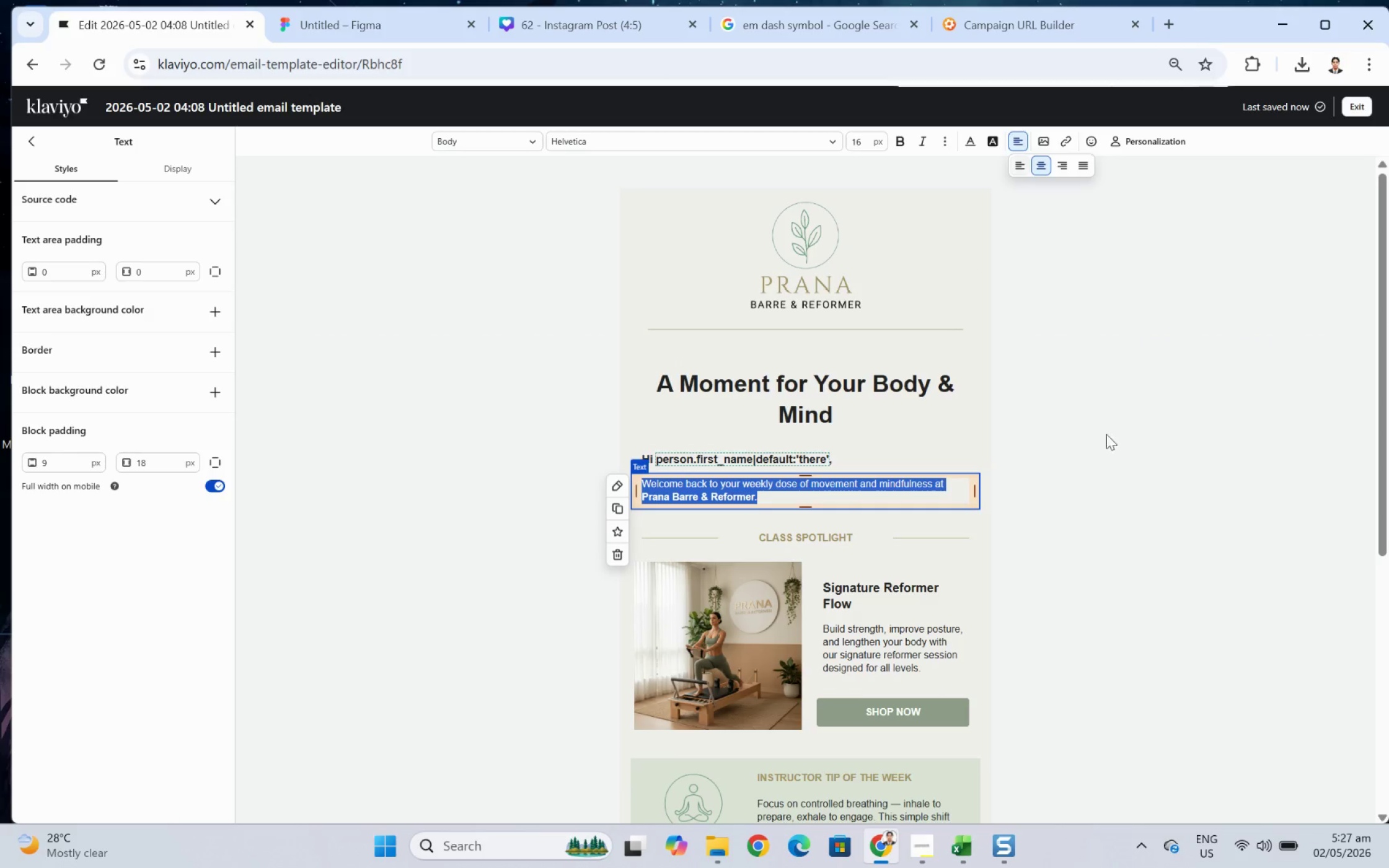 
left_click([1118, 489])
 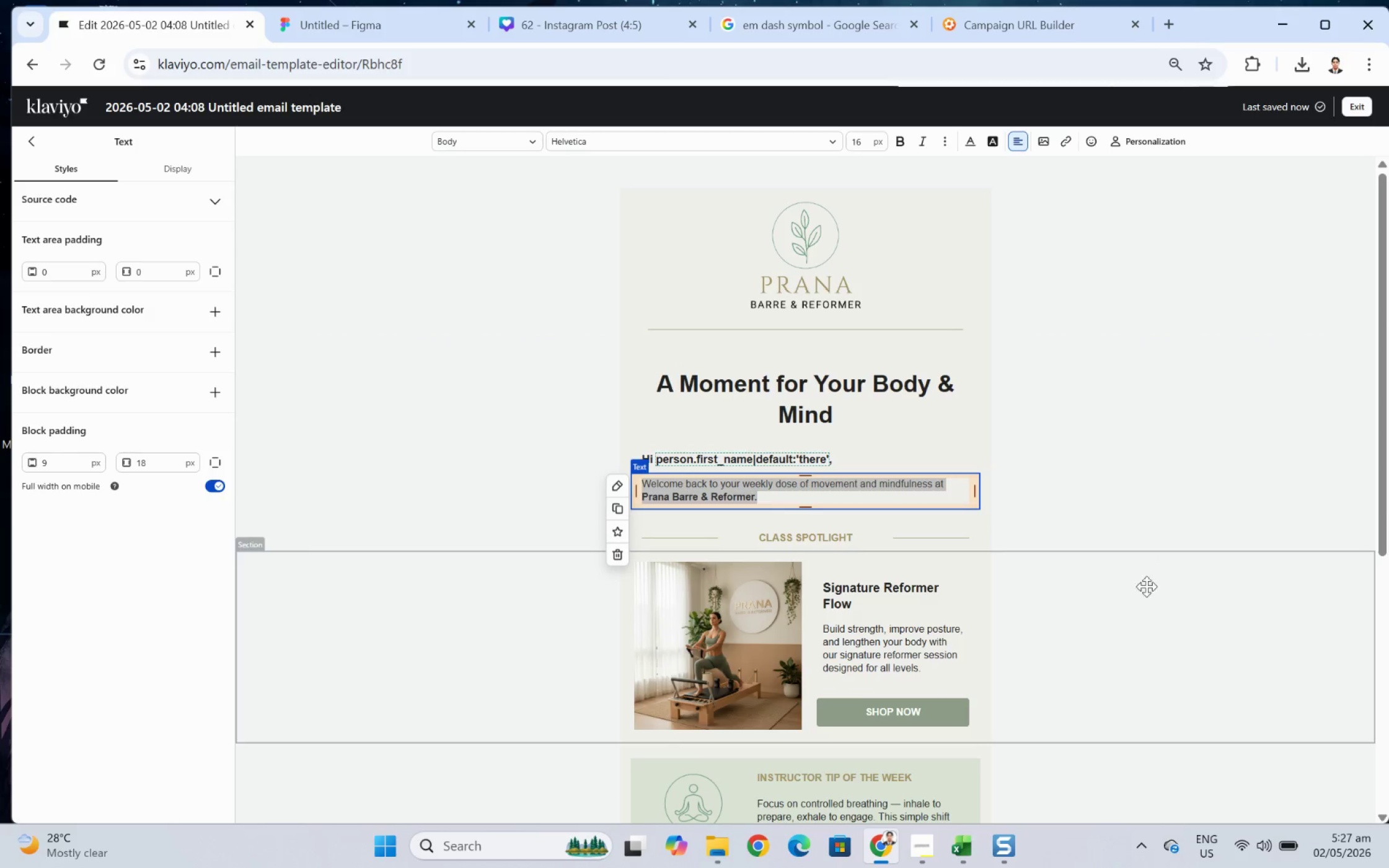 
left_click([1114, 646])
 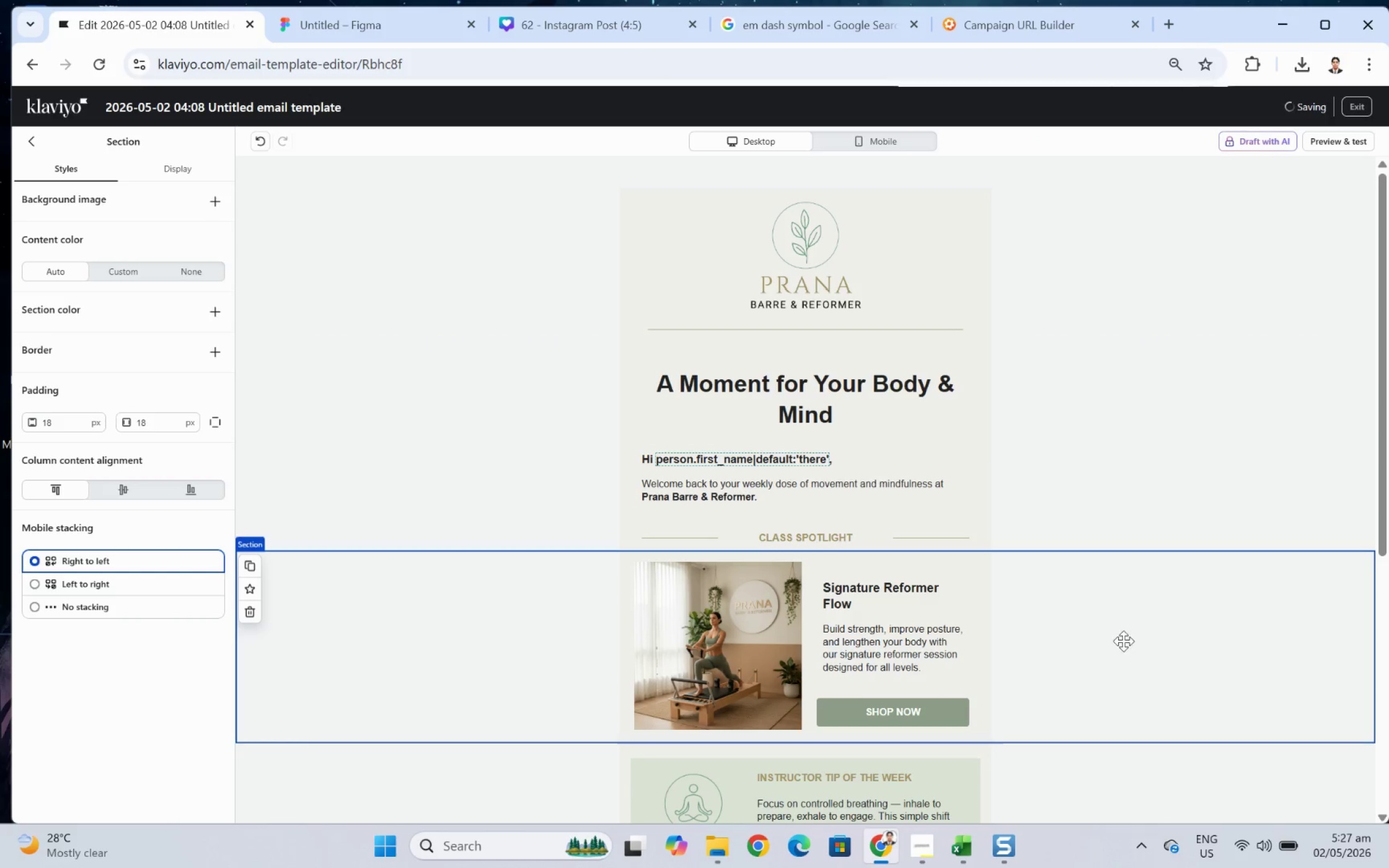 
scroll: coordinate [1124, 639], scroll_direction: down, amount: 2.0
 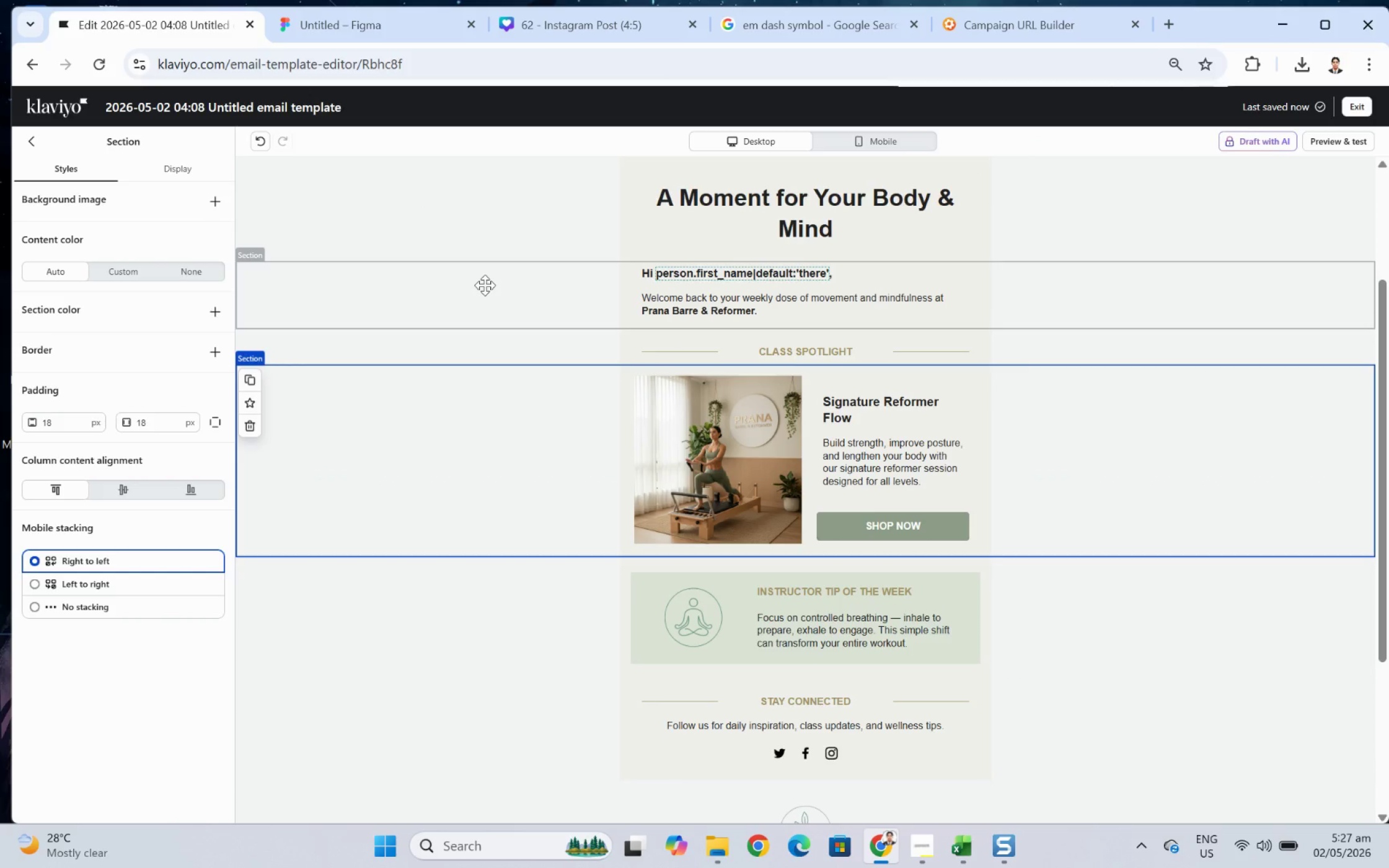 
left_click([485, 285])
 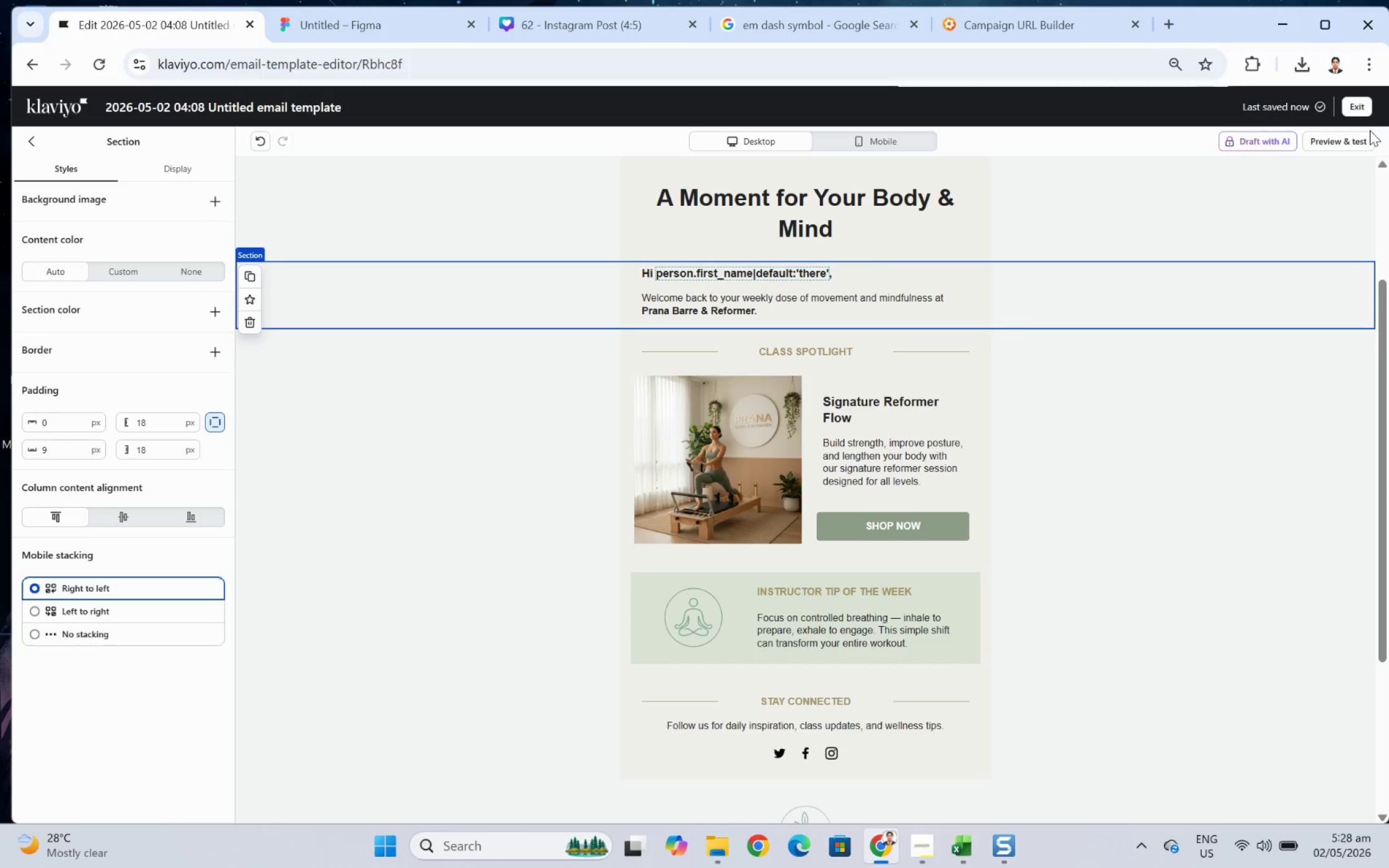 
left_click([1370, 143])
 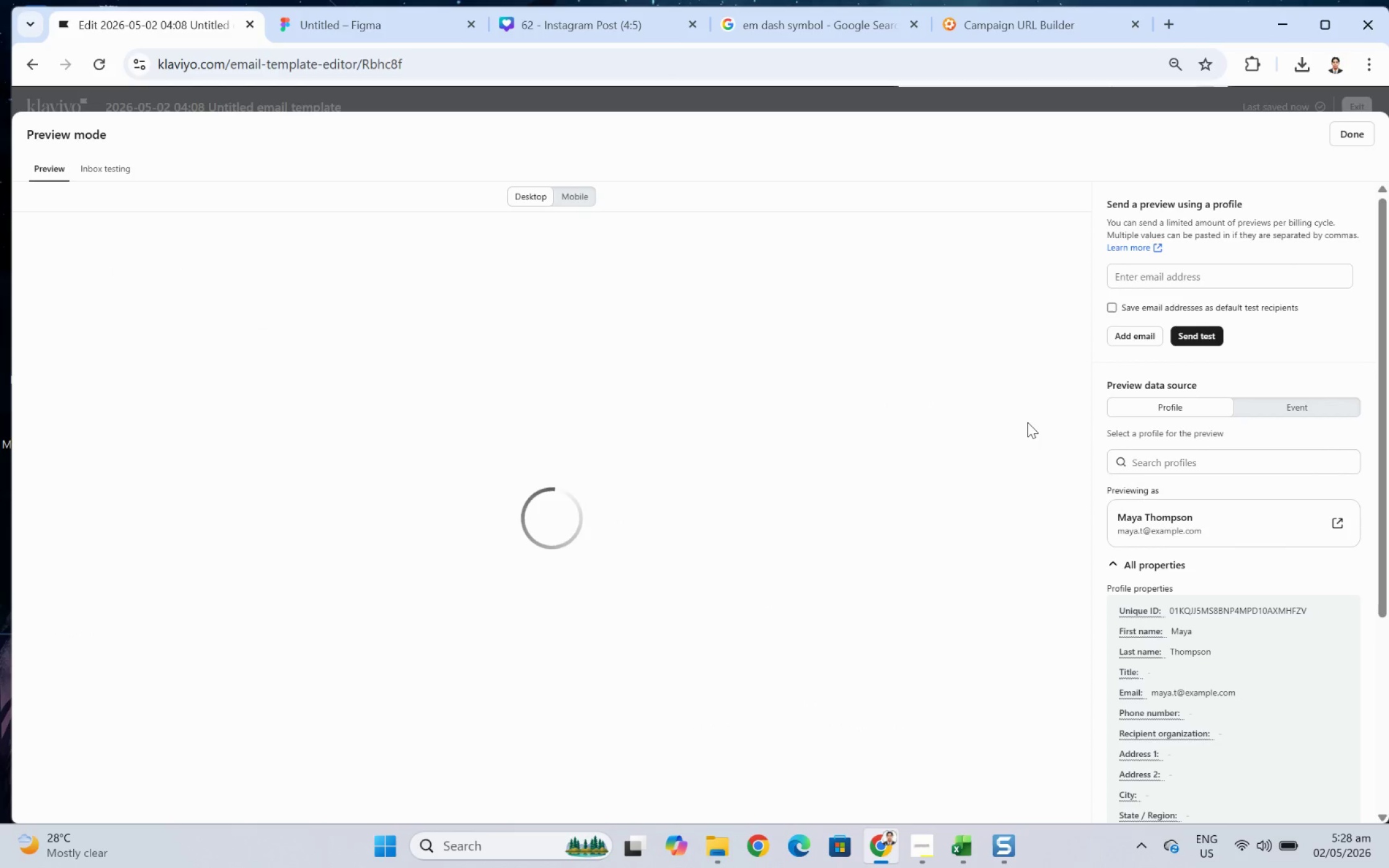 
scroll: coordinate [1027, 422], scroll_direction: down, amount: 2.0
 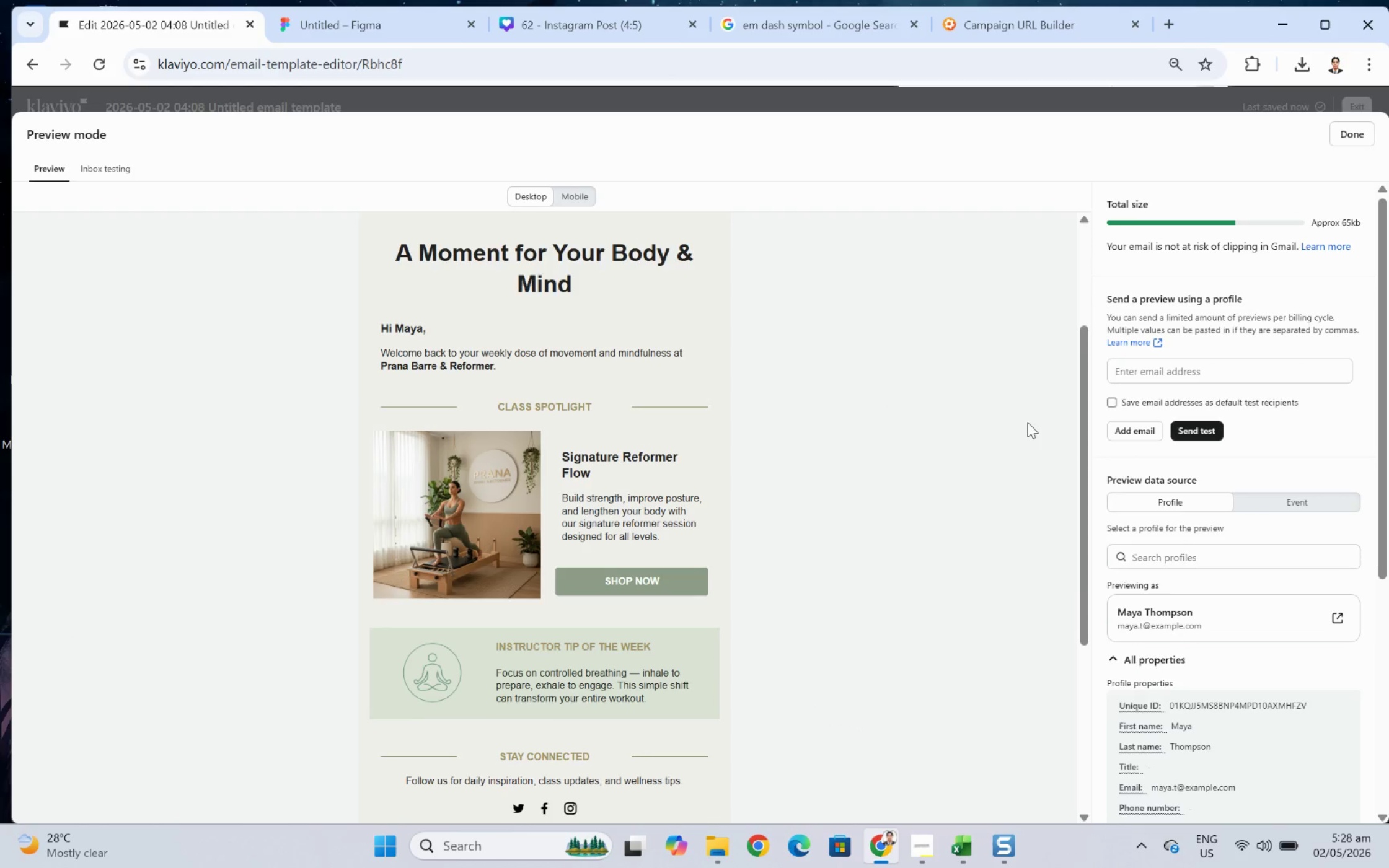 
scroll: coordinate [1027, 422], scroll_direction: up, amount: 2.0
 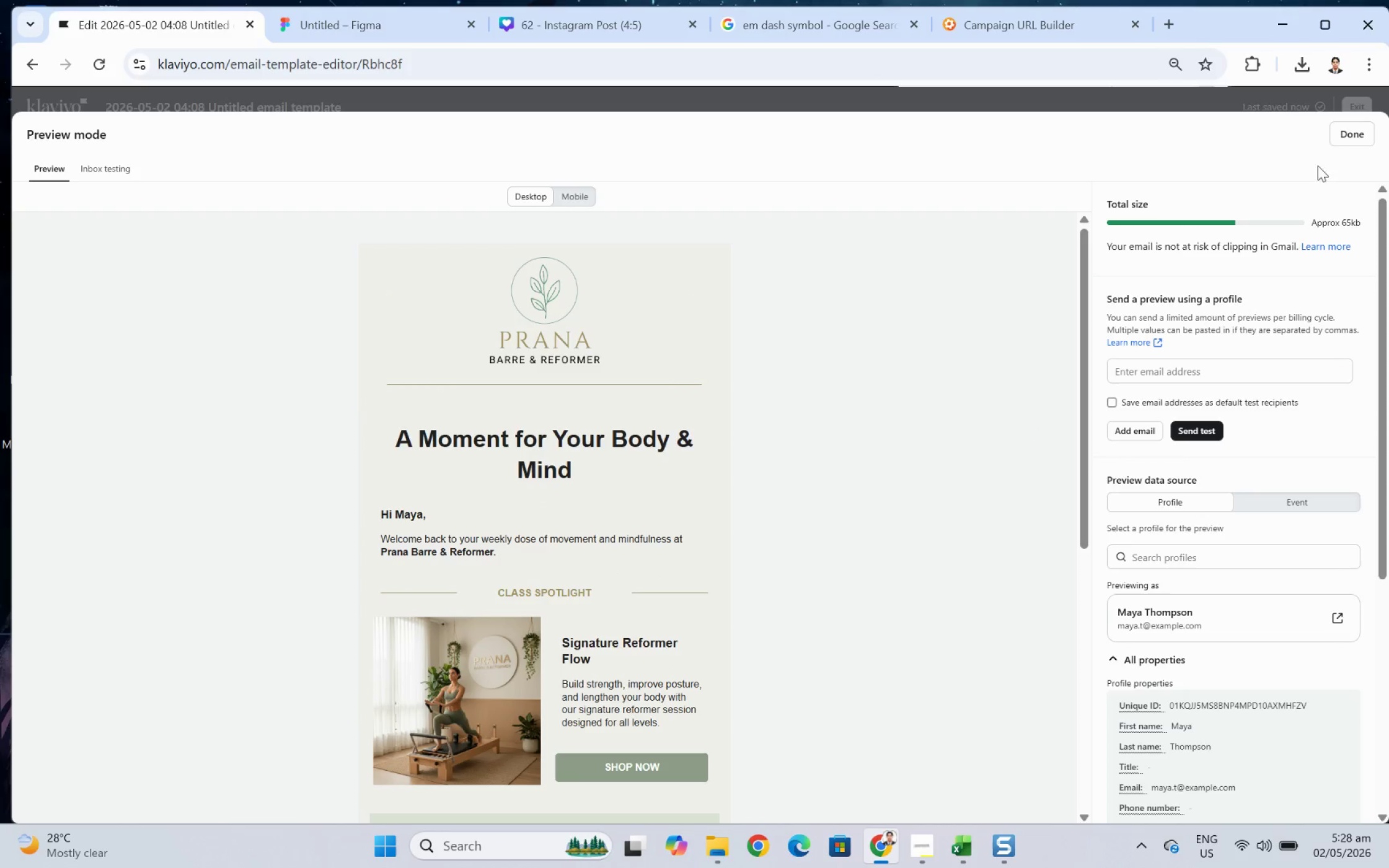 
left_click([1344, 137])
 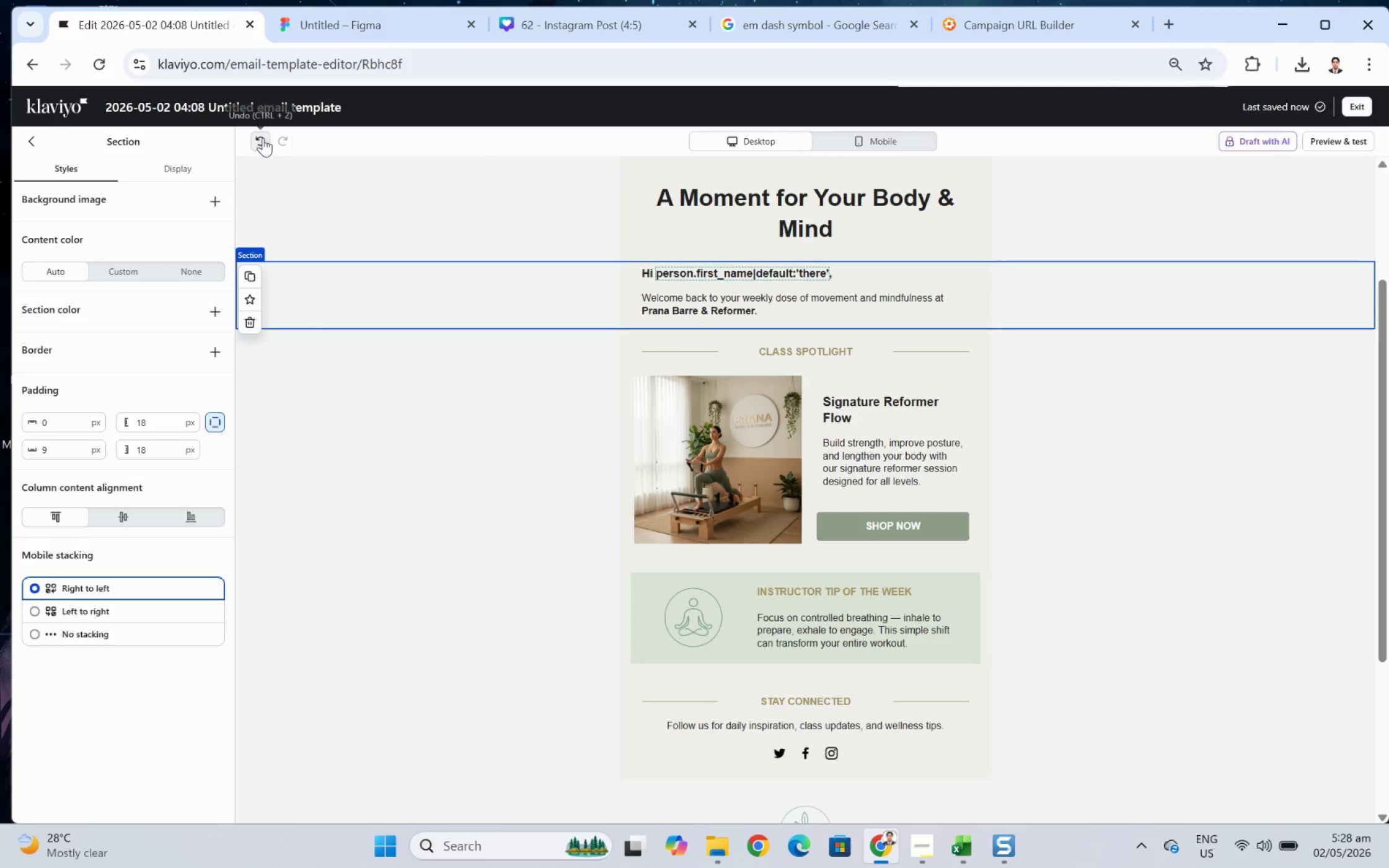 
double_click([263, 138])
 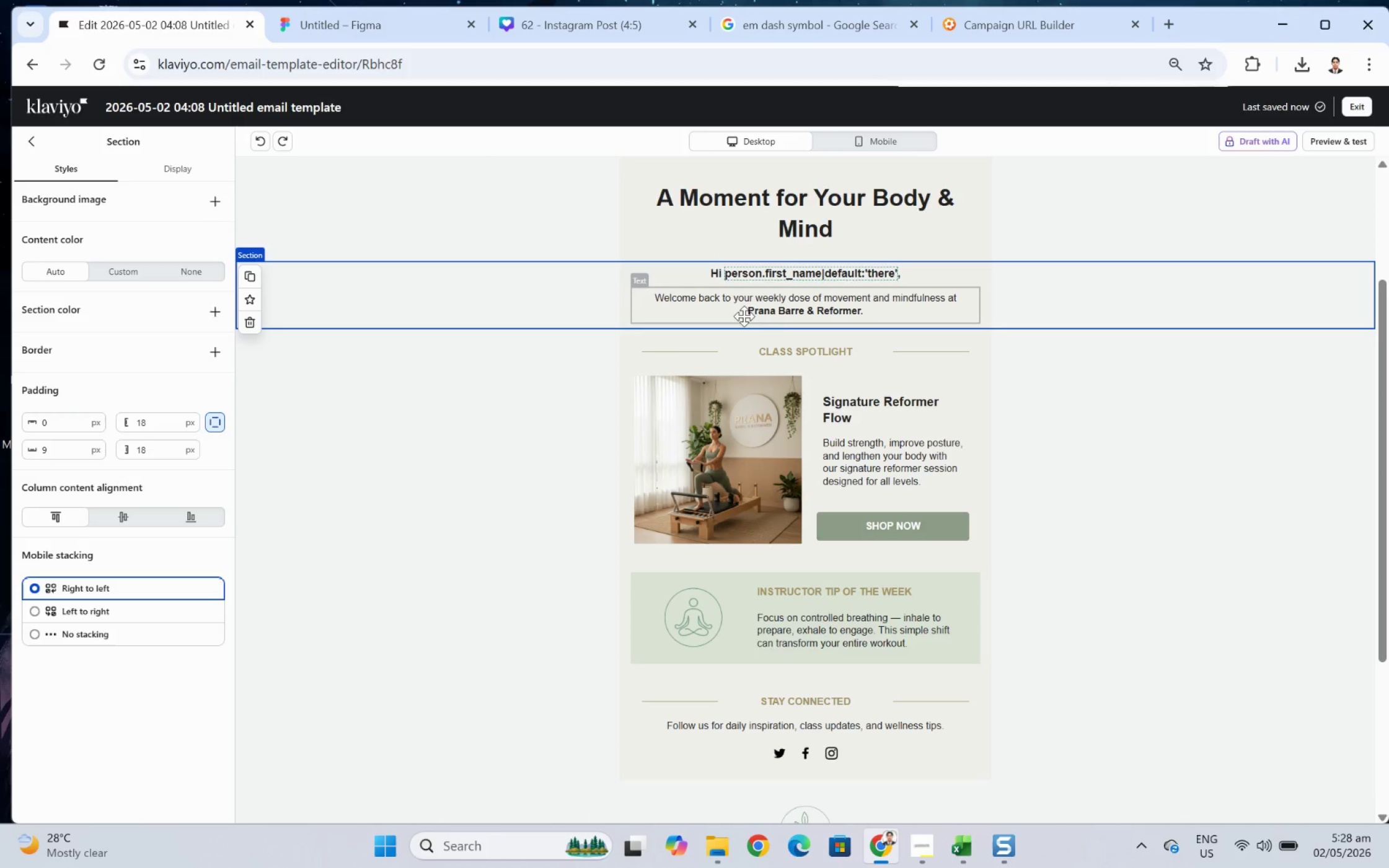 
left_click([471, 300])
 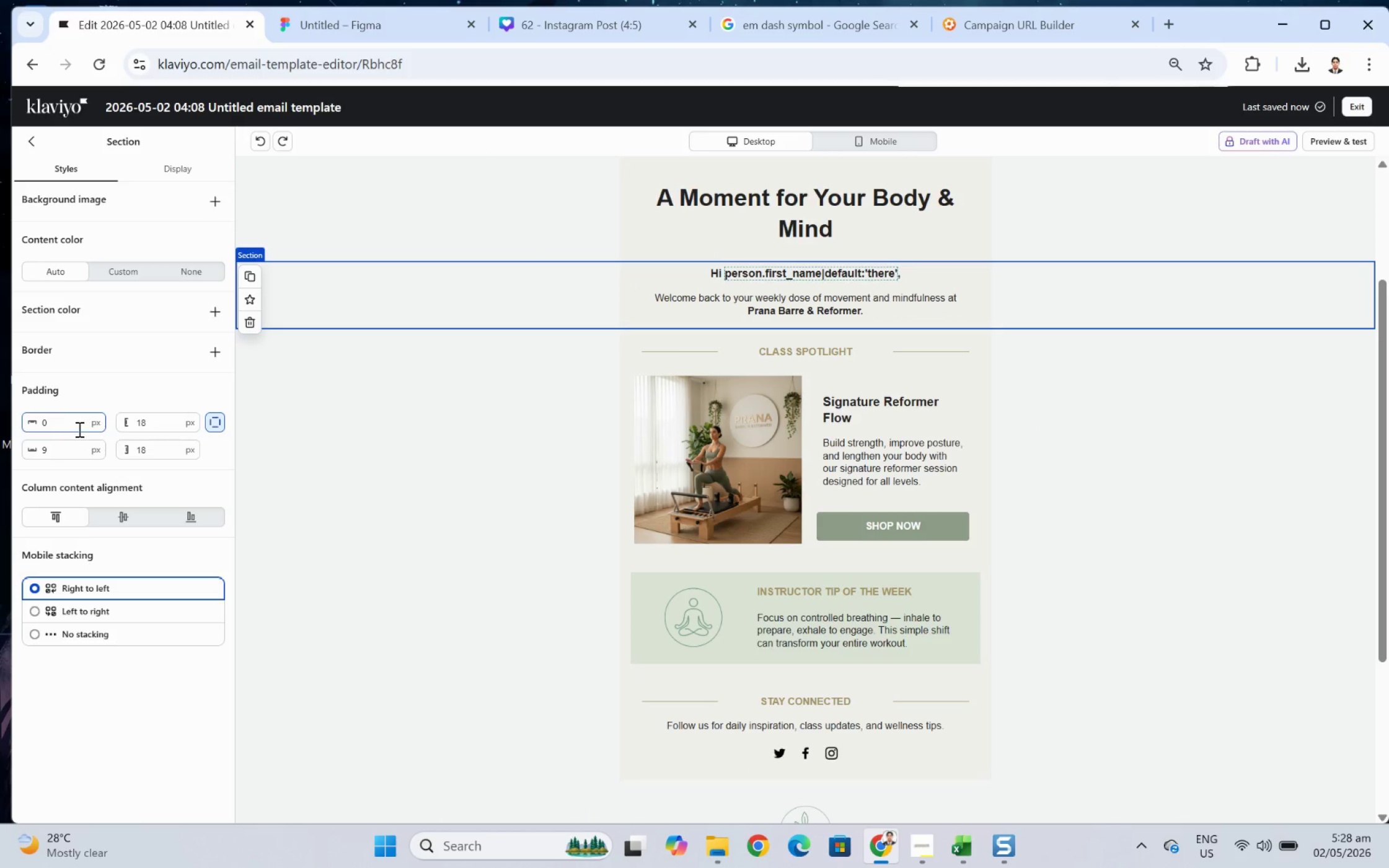 
double_click([78, 429])
 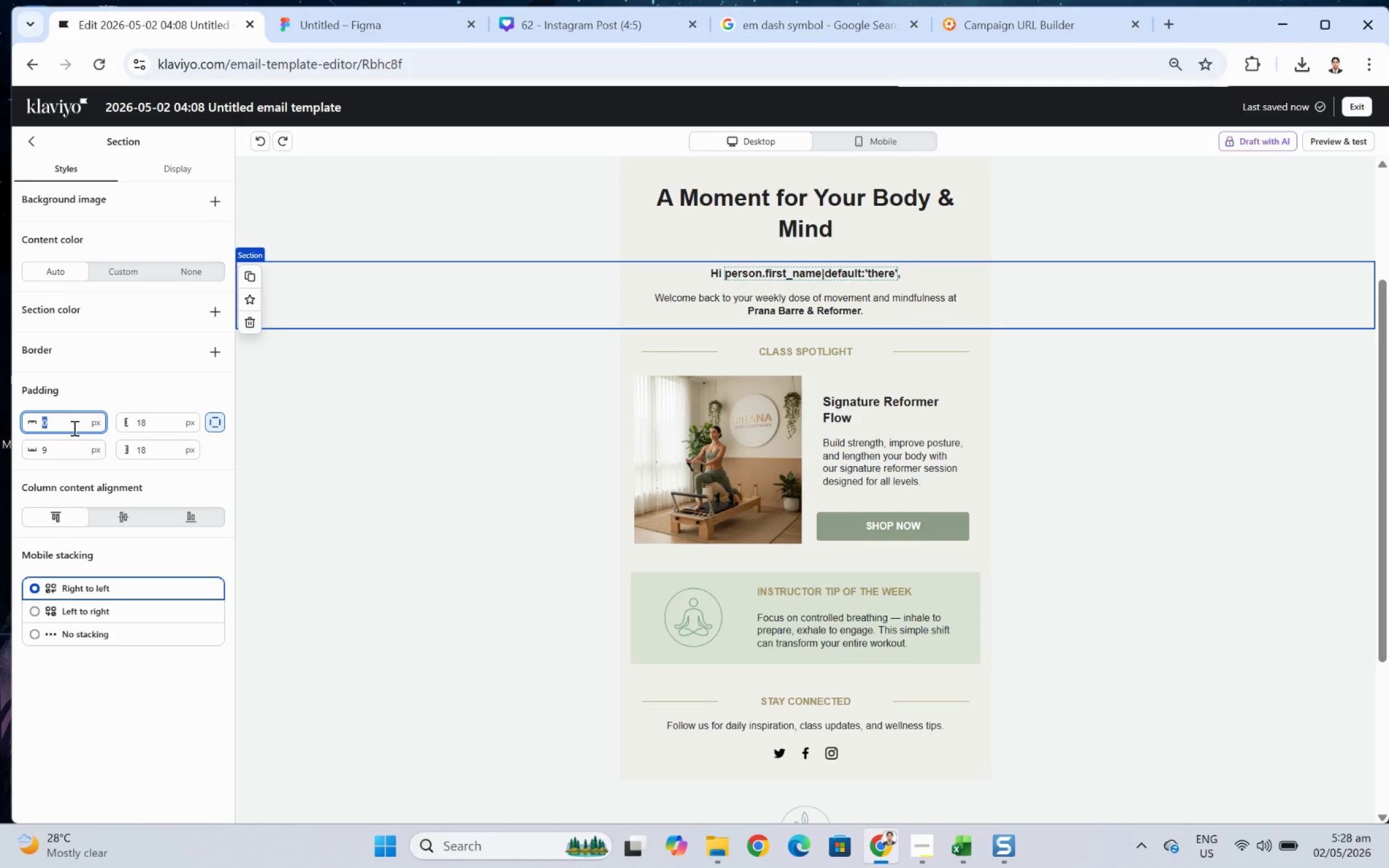 
key(Numpad9)
 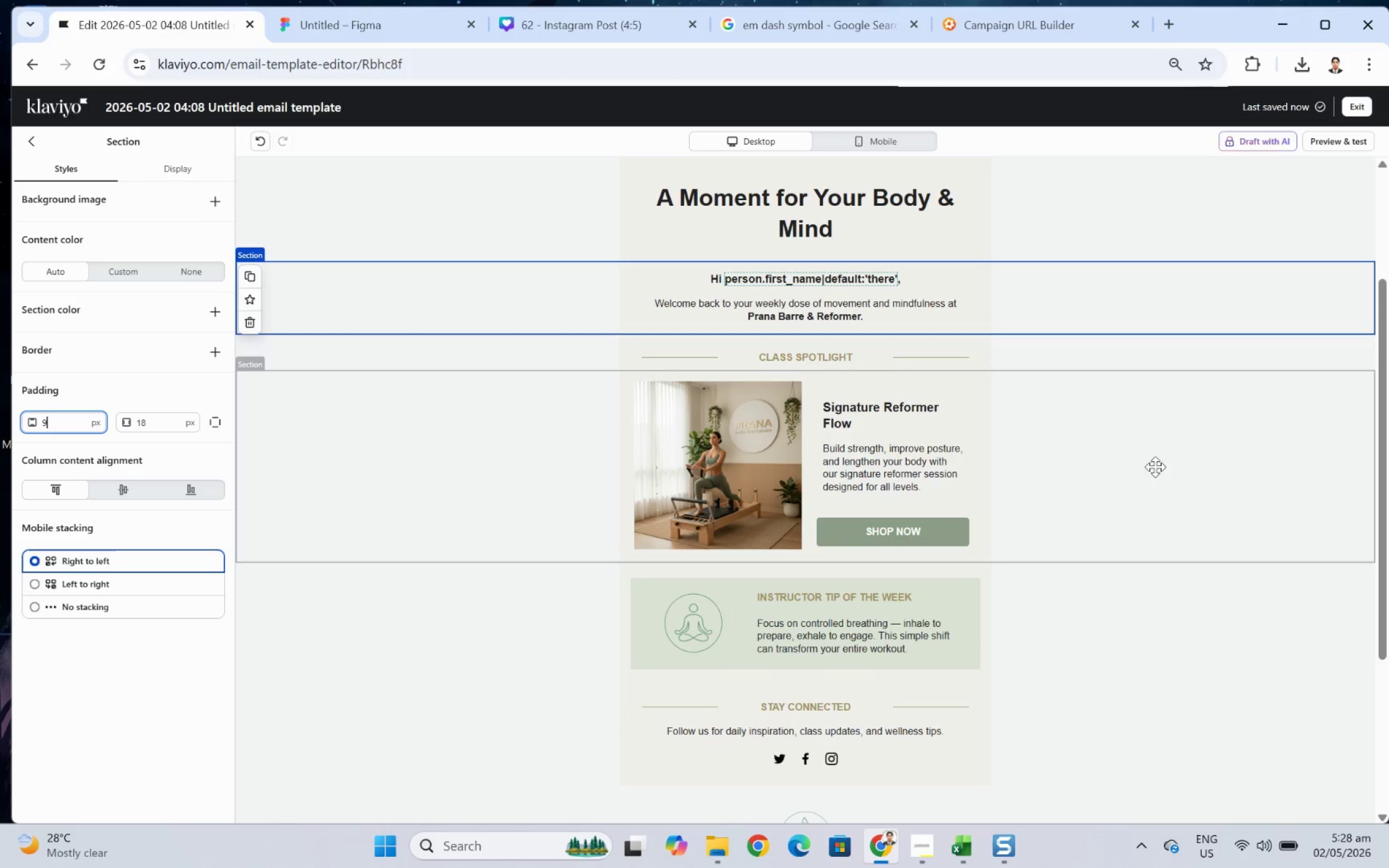 
left_click([1268, 515])
 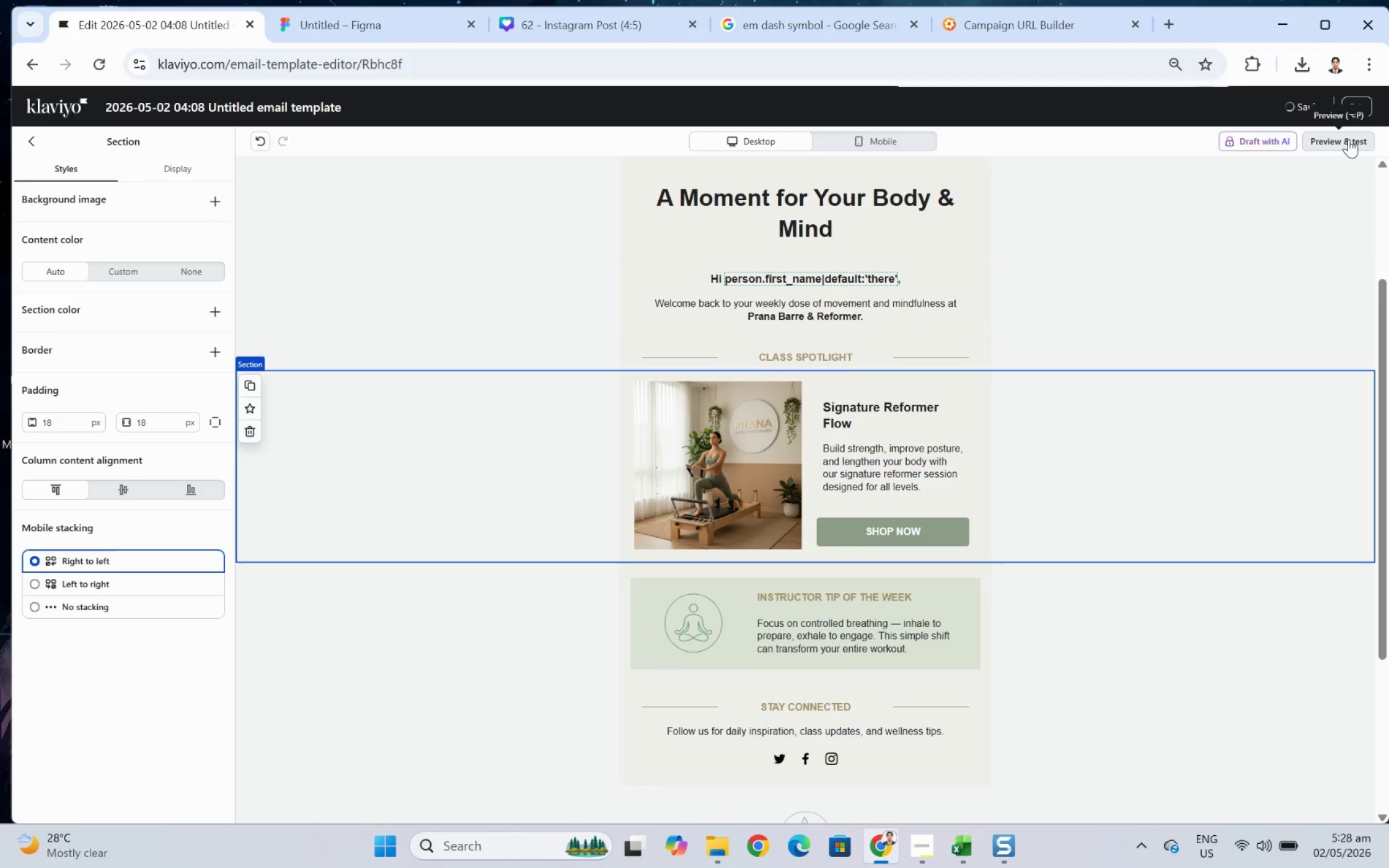 
left_click([1348, 139])
 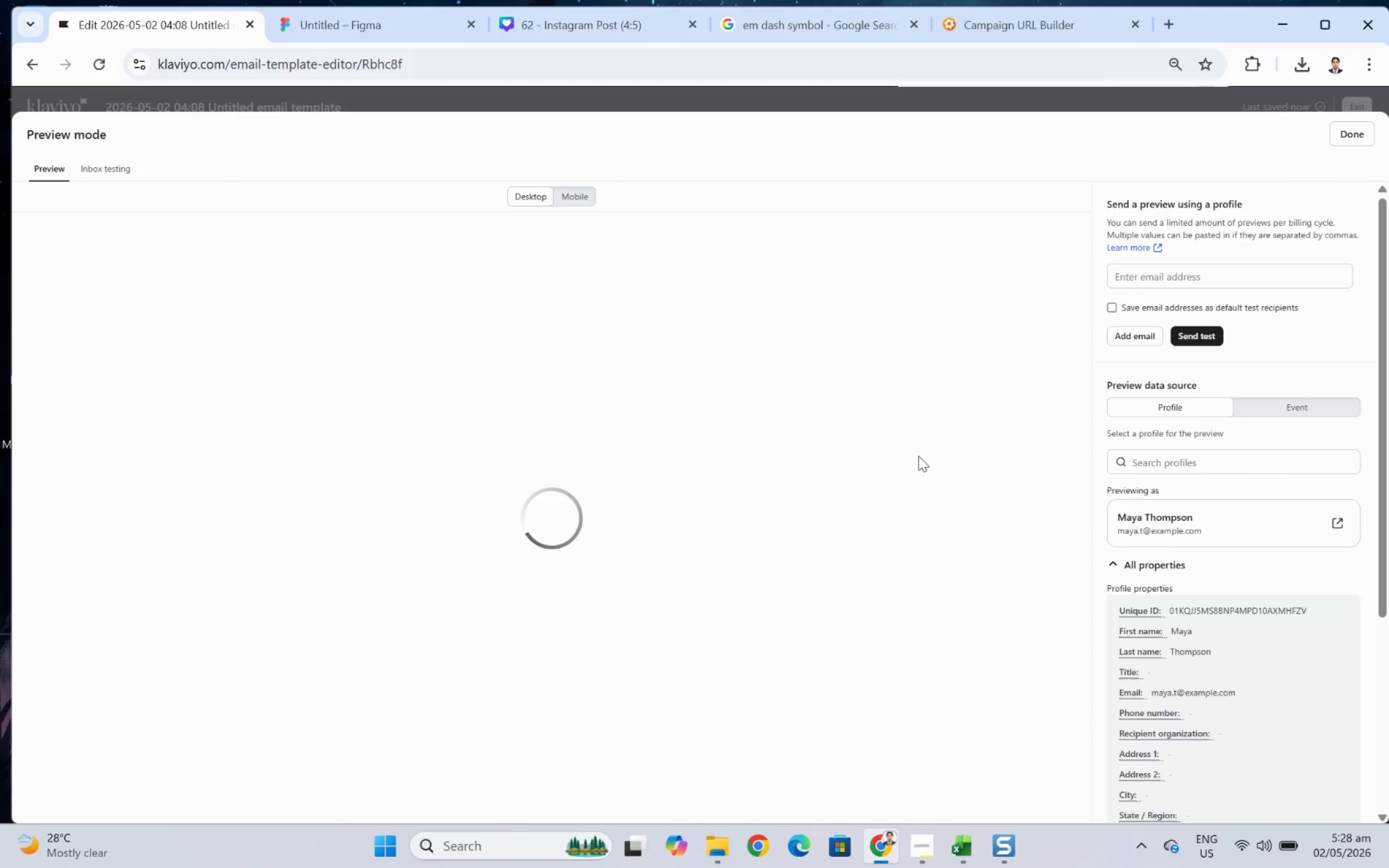 
scroll: coordinate [924, 462], scroll_direction: down, amount: 2.0
 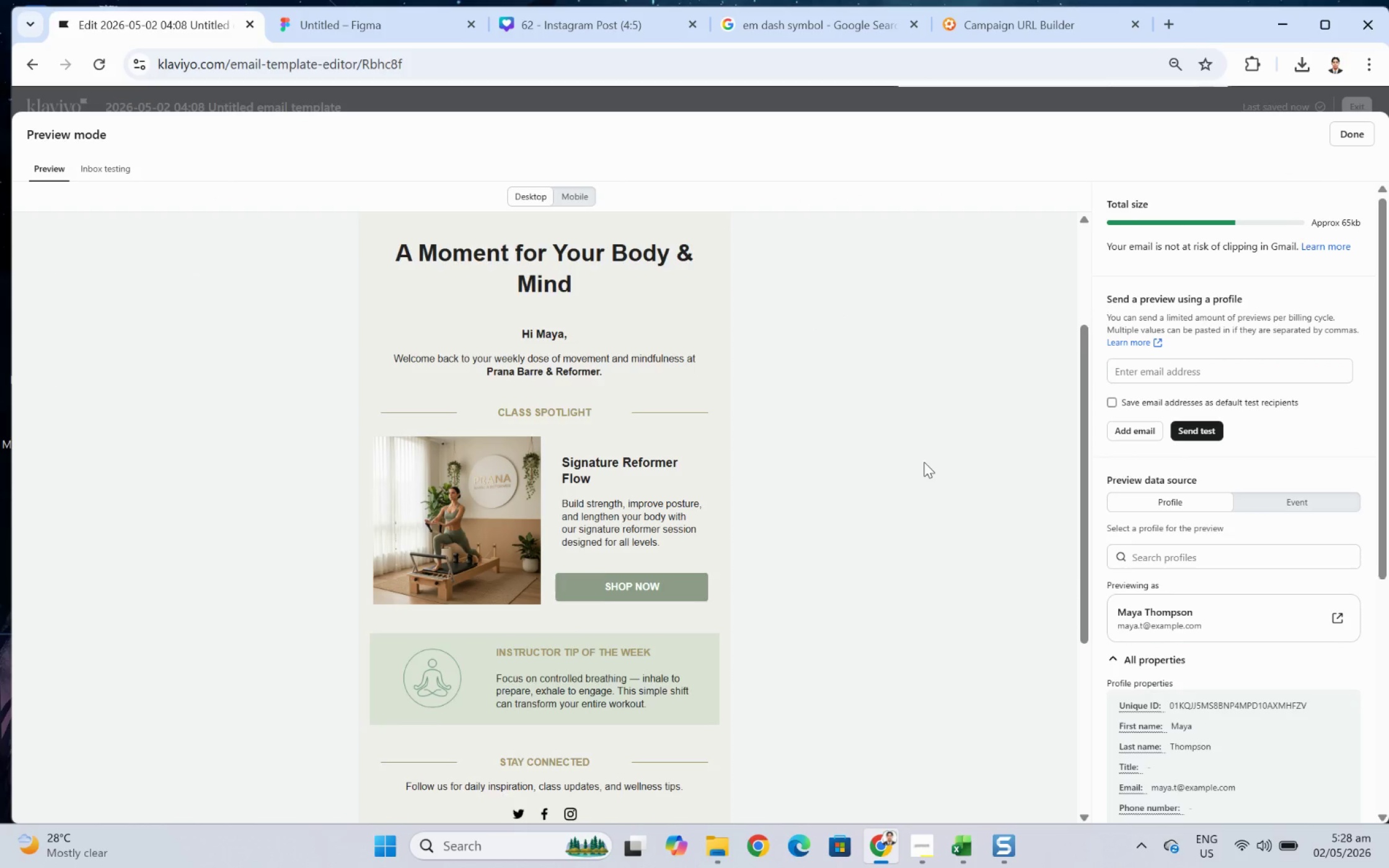 
scroll: coordinate [924, 462], scroll_direction: up, amount: 2.0
 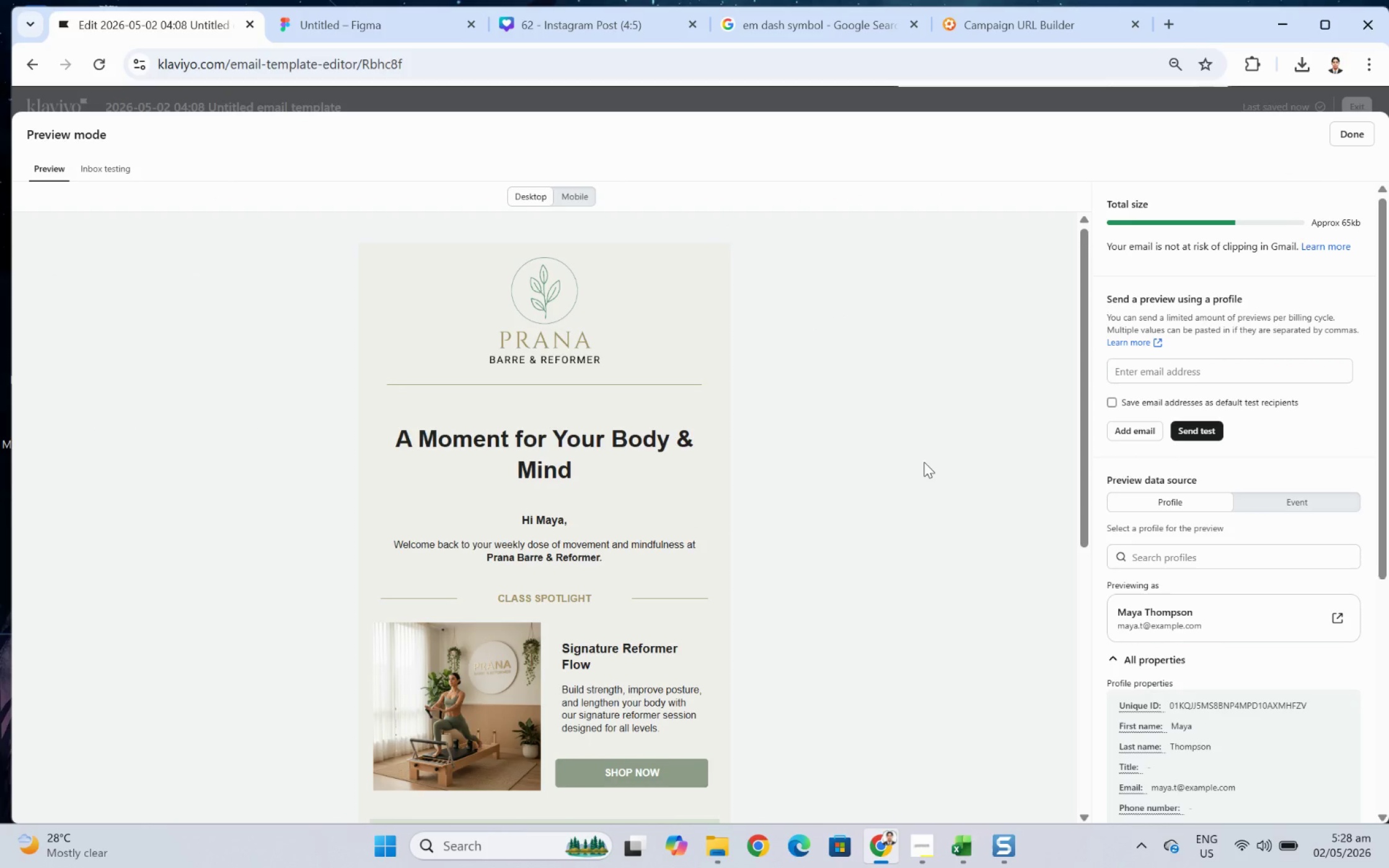 
scroll: coordinate [924, 462], scroll_direction: down, amount: 2.0
 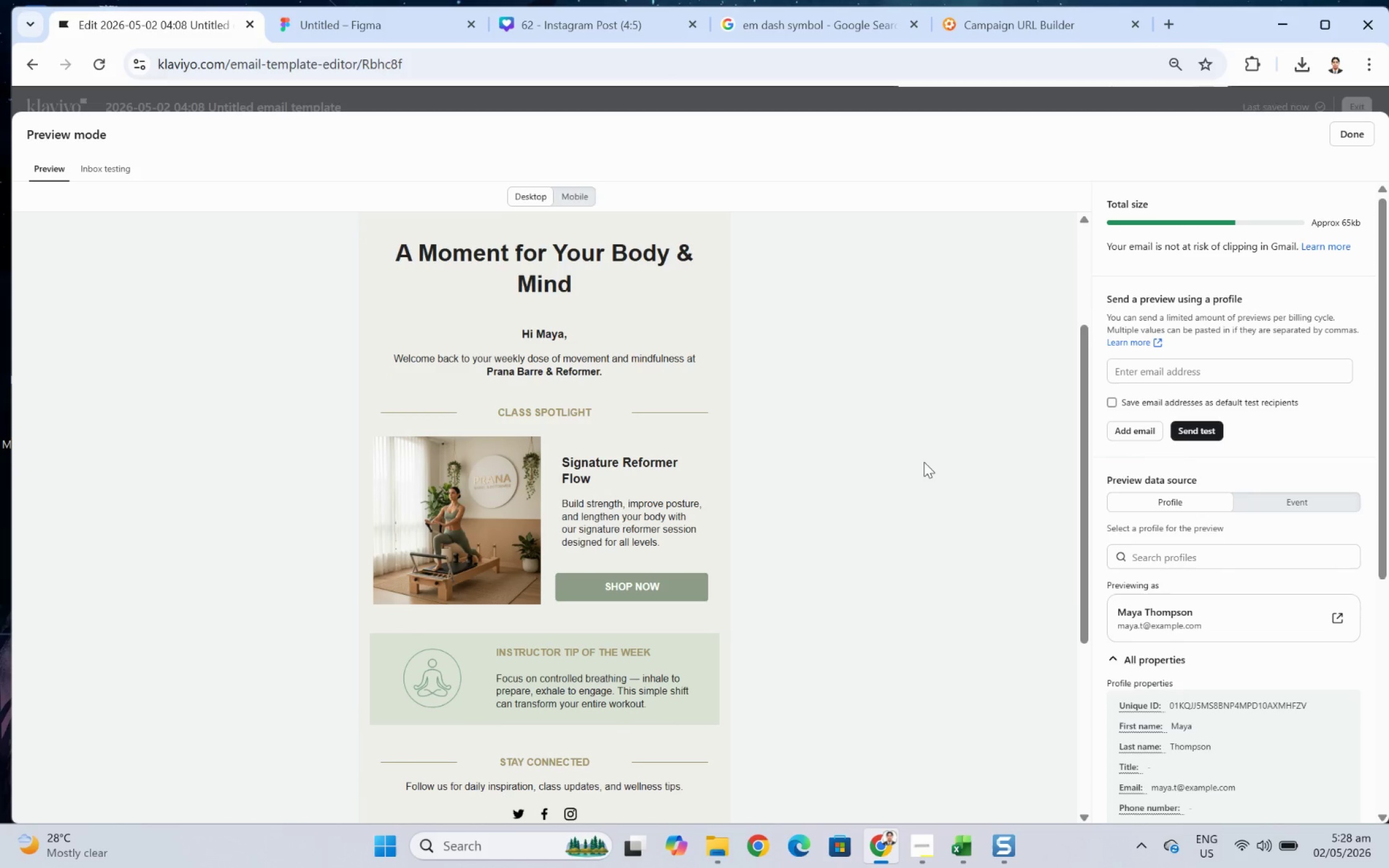 
scroll: coordinate [924, 462], scroll_direction: up, amount: 1.0
 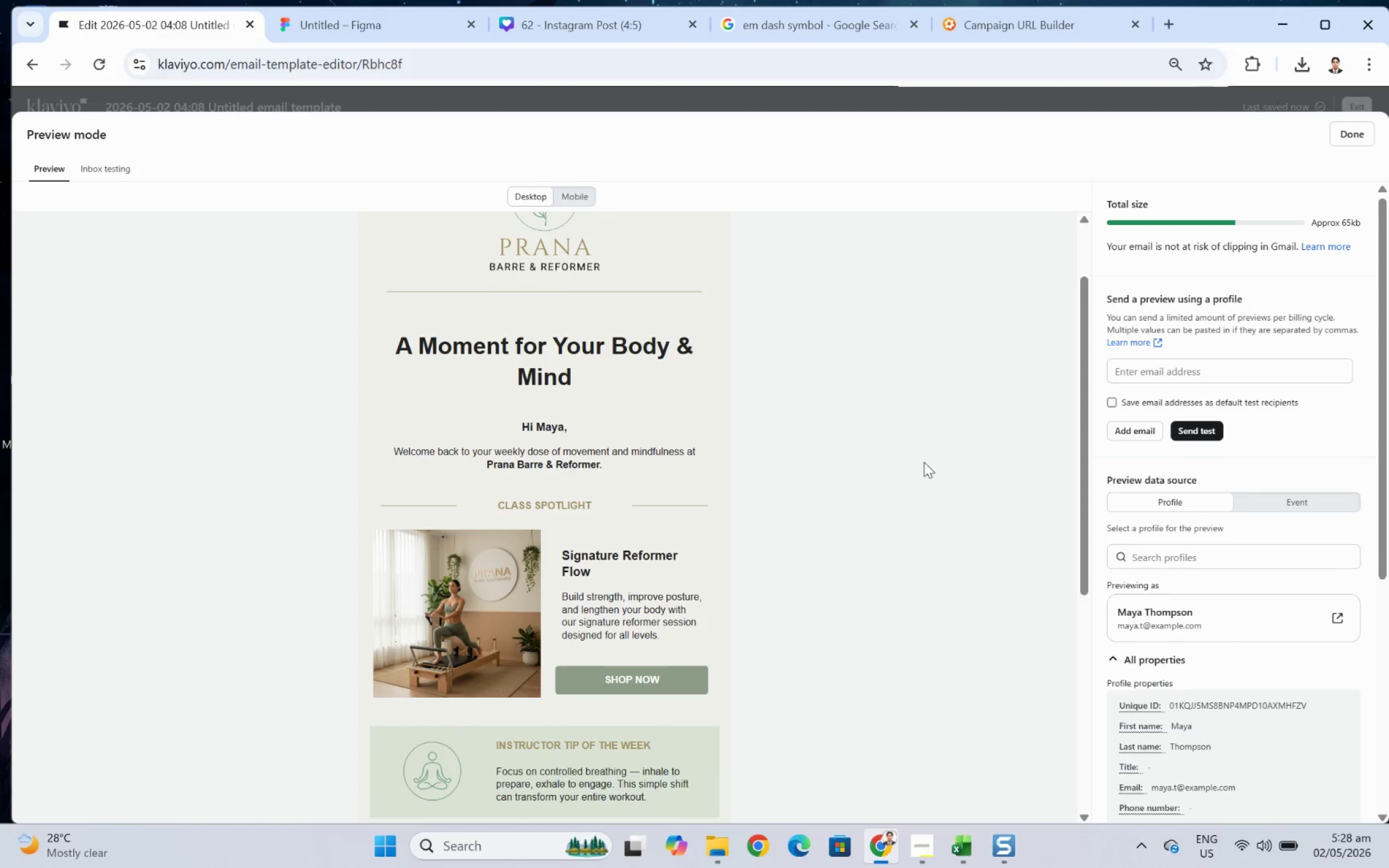 
scroll: coordinate [924, 462], scroll_direction: down, amount: 2.0
 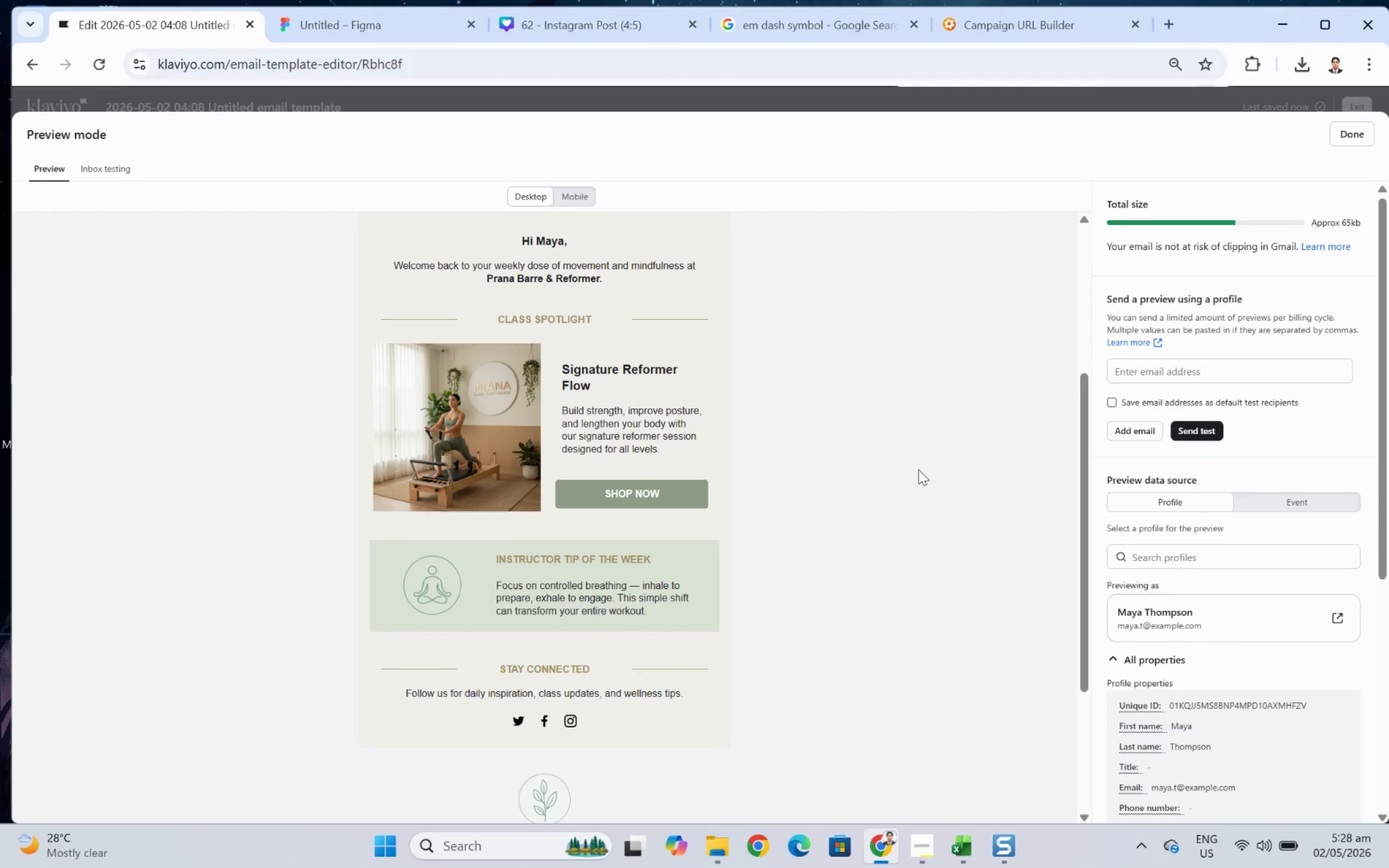 
wait(5.73)
 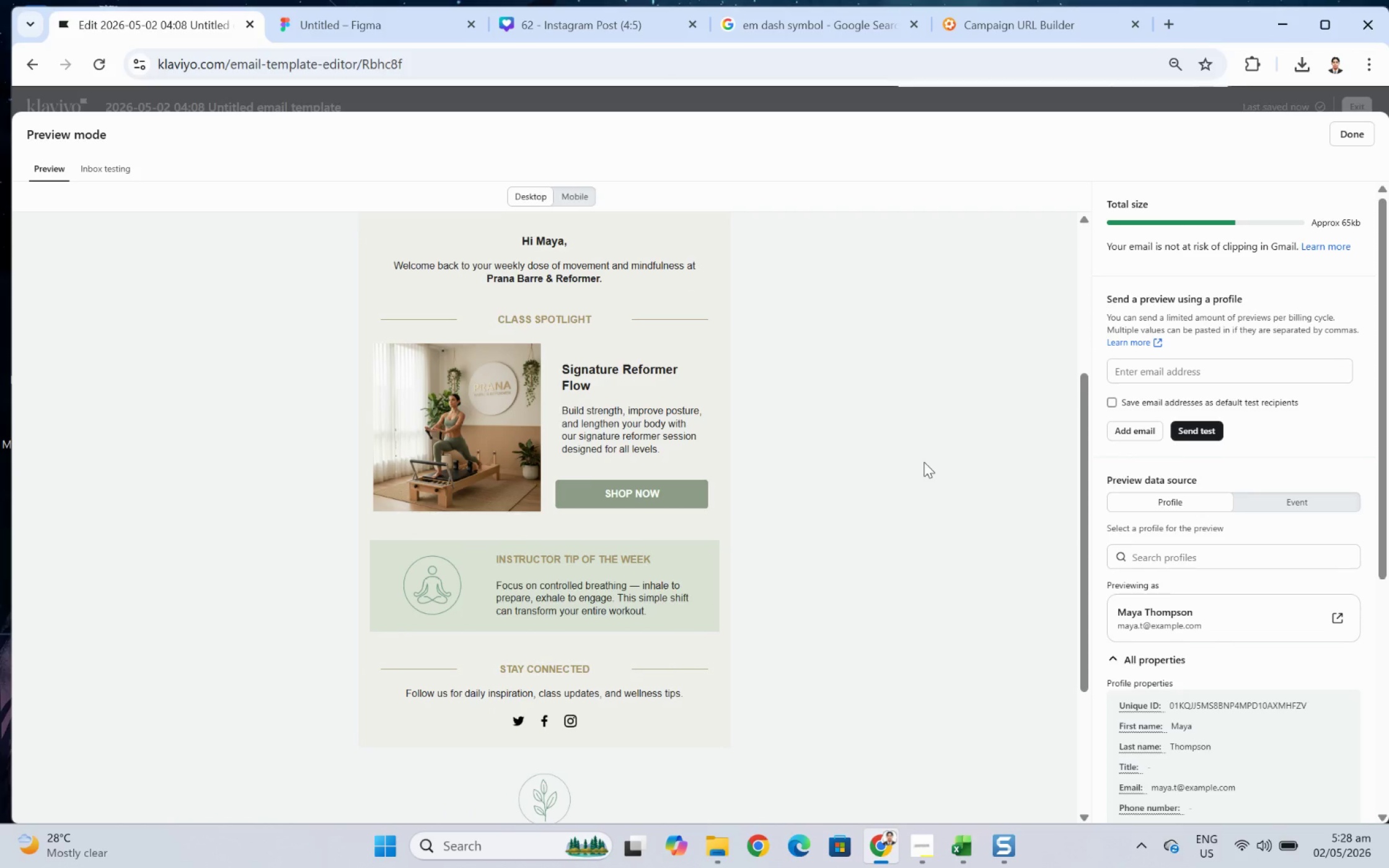 
scroll: coordinate [919, 468], scroll_direction: up, amount: 1.0
 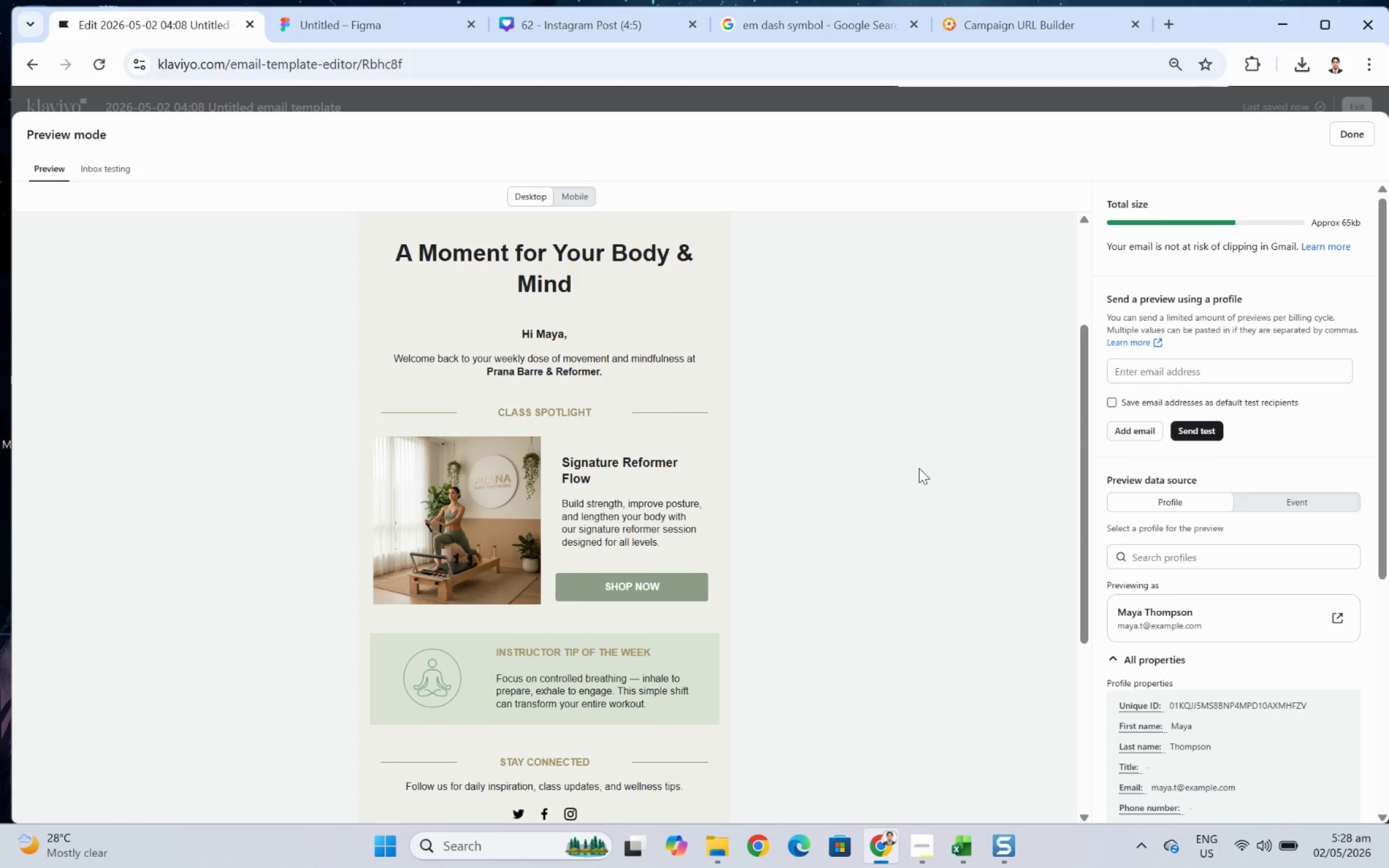 
scroll: coordinate [919, 468], scroll_direction: down, amount: 3.0
 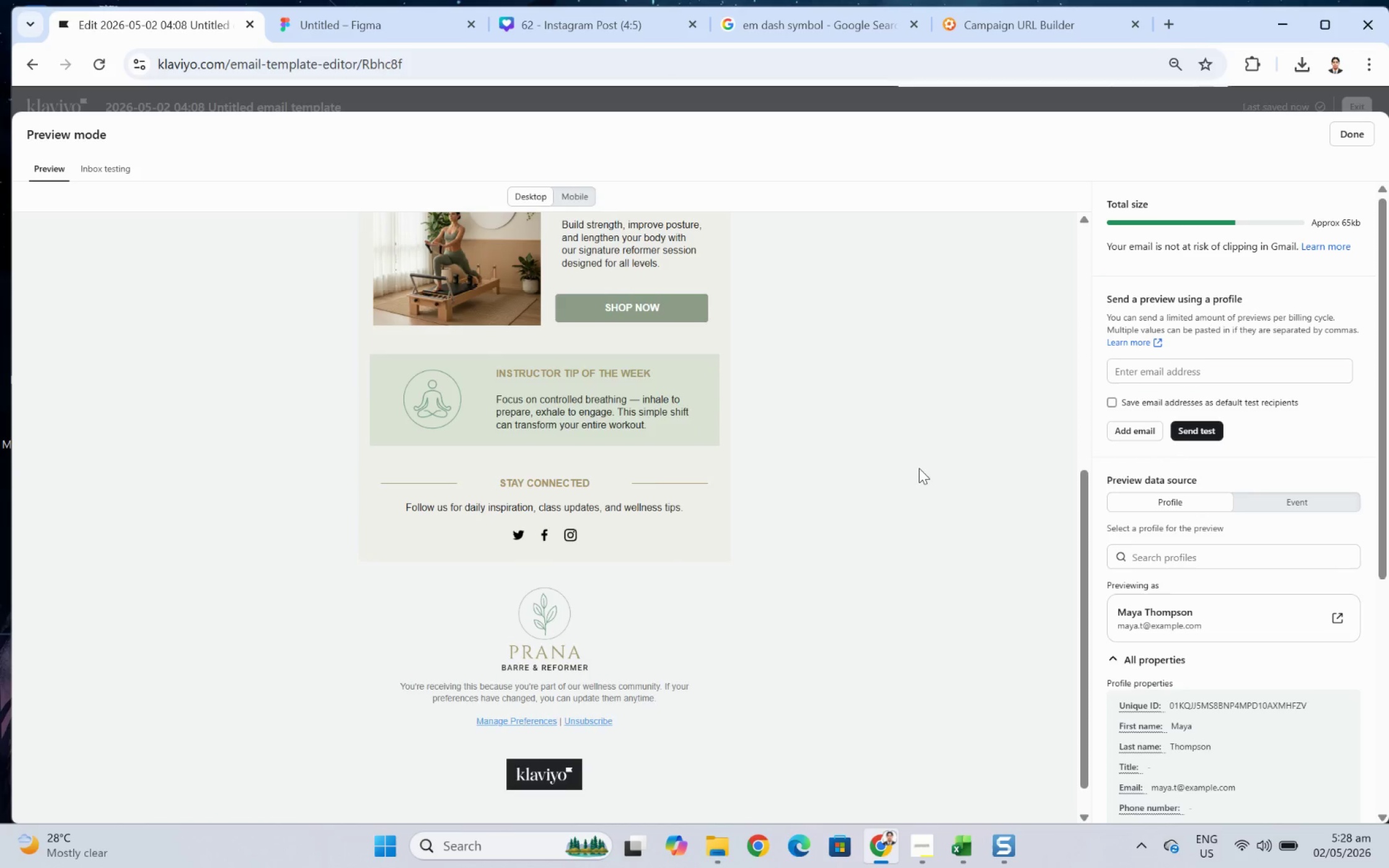 
scroll: coordinate [919, 468], scroll_direction: up, amount: 3.0
 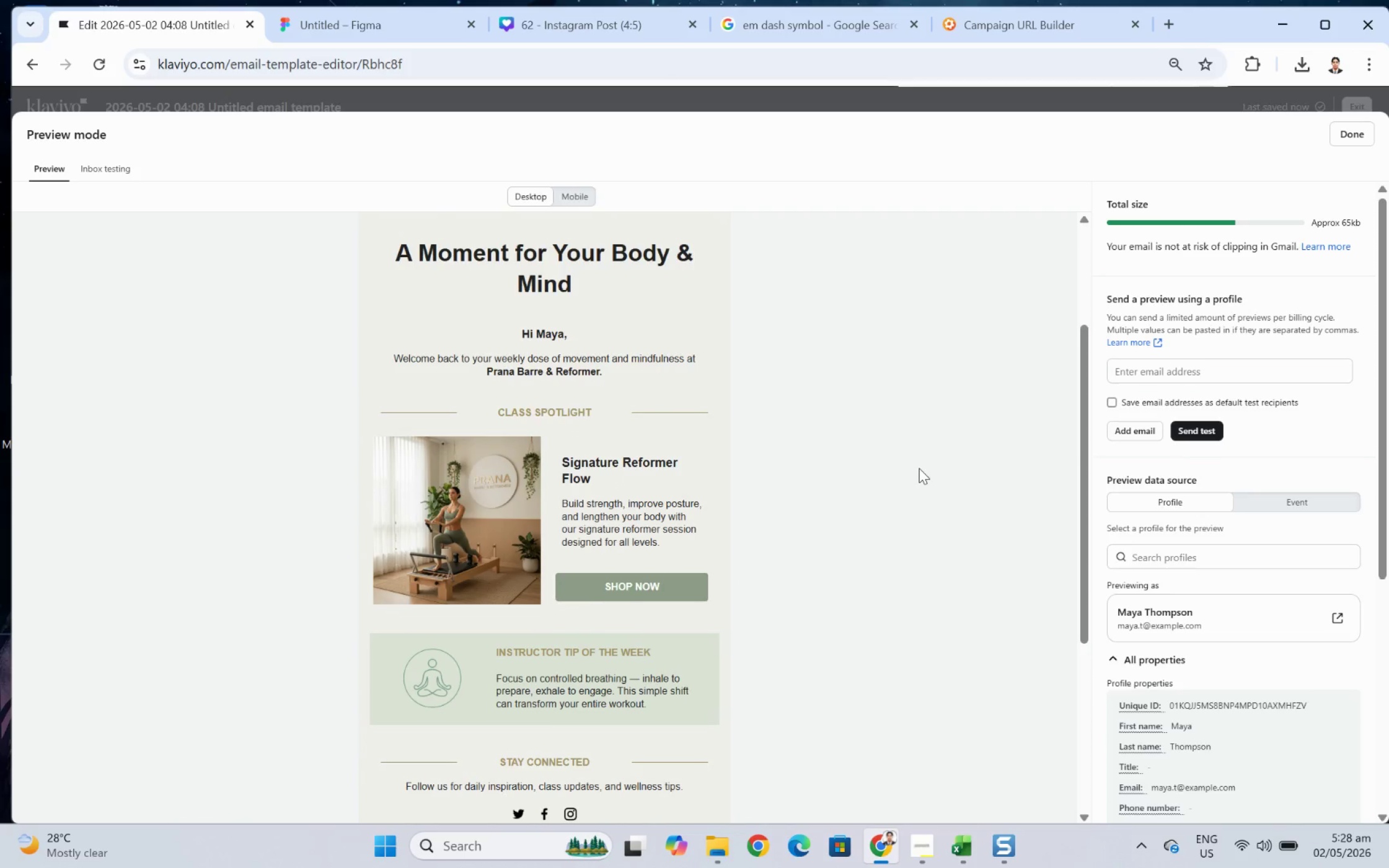 
scroll: coordinate [919, 468], scroll_direction: down, amount: 2.0
 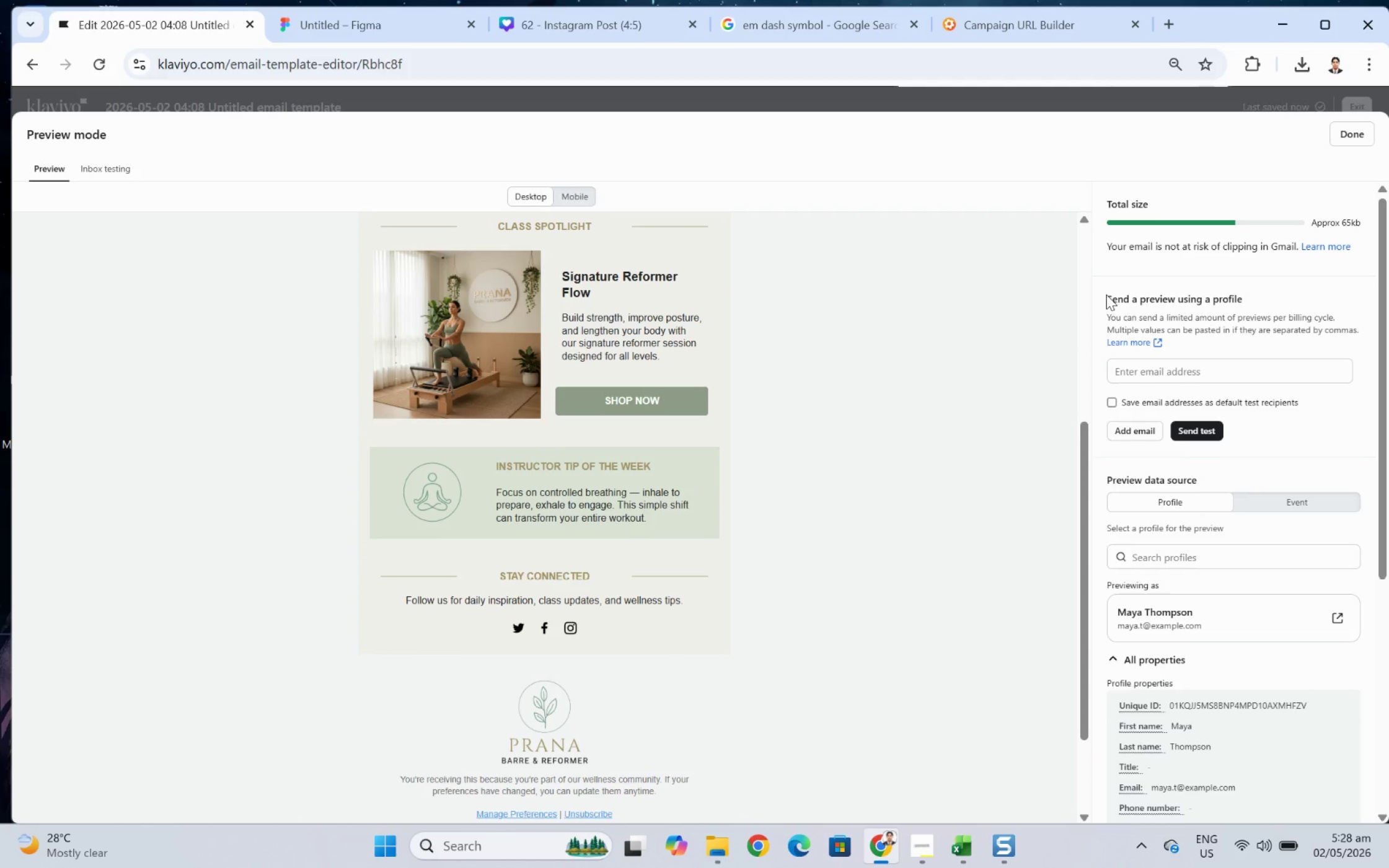 
wait(6.72)
 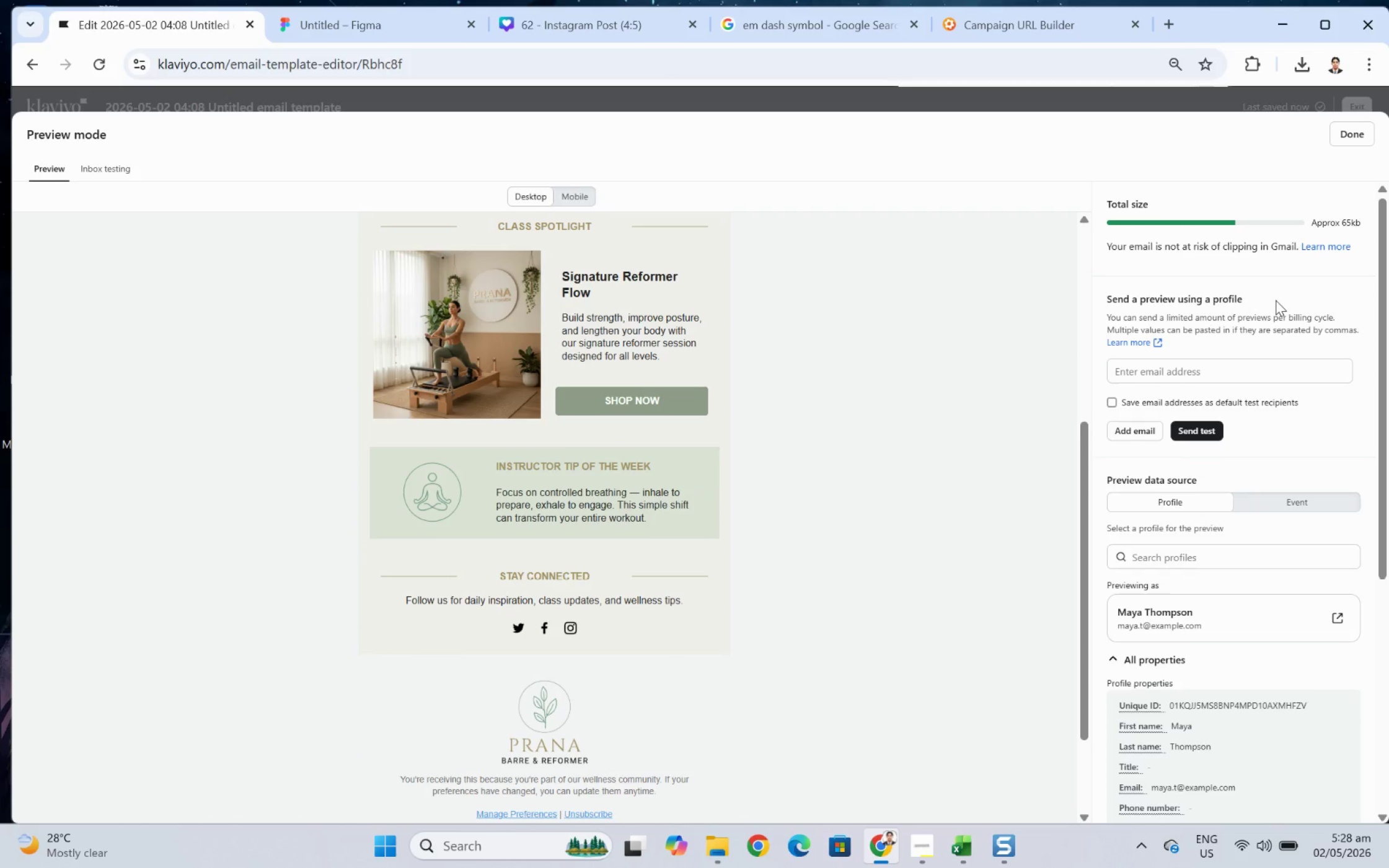 
left_click([1354, 139])
 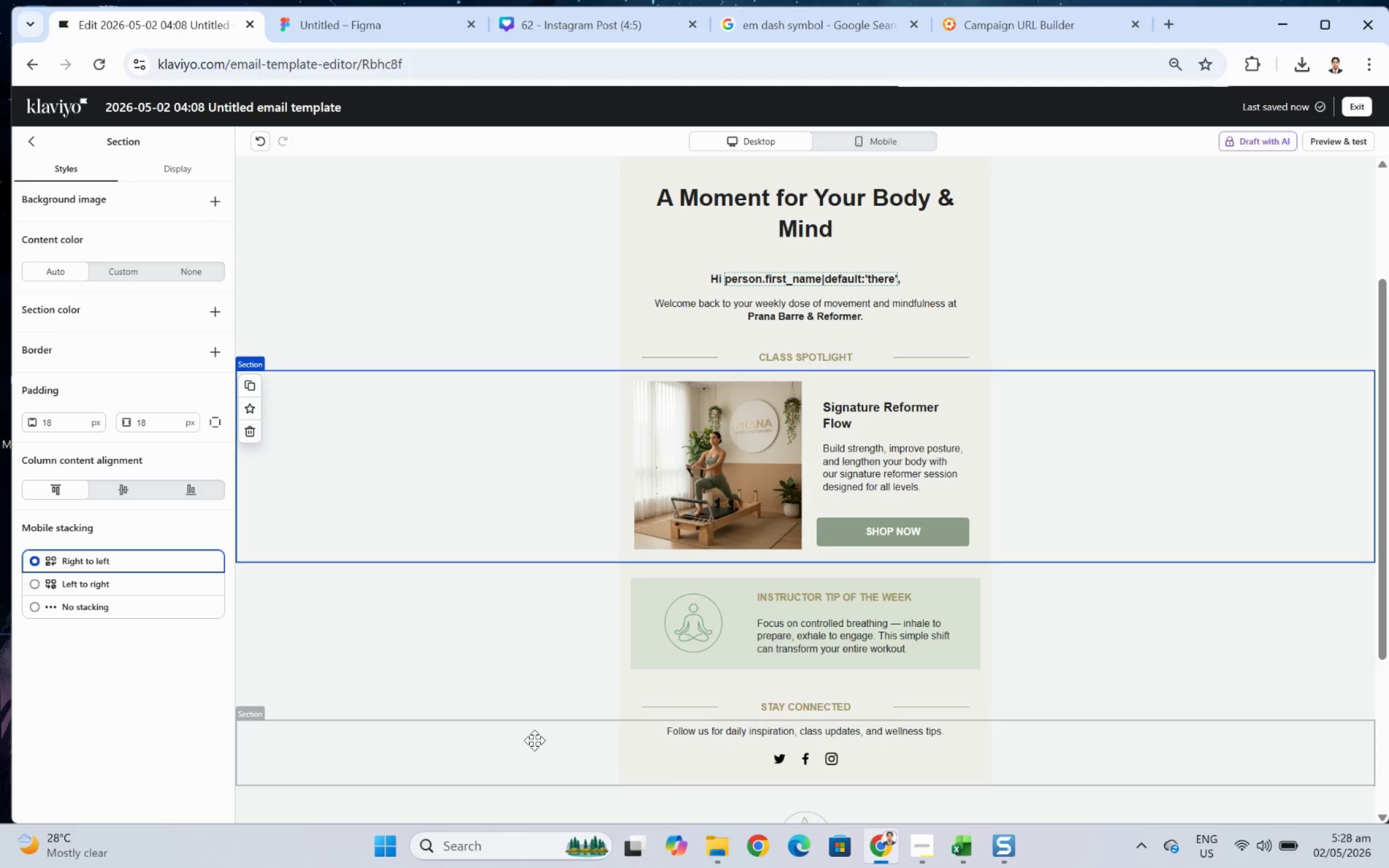 
scroll: coordinate [531, 730], scroll_direction: down, amount: 2.0
 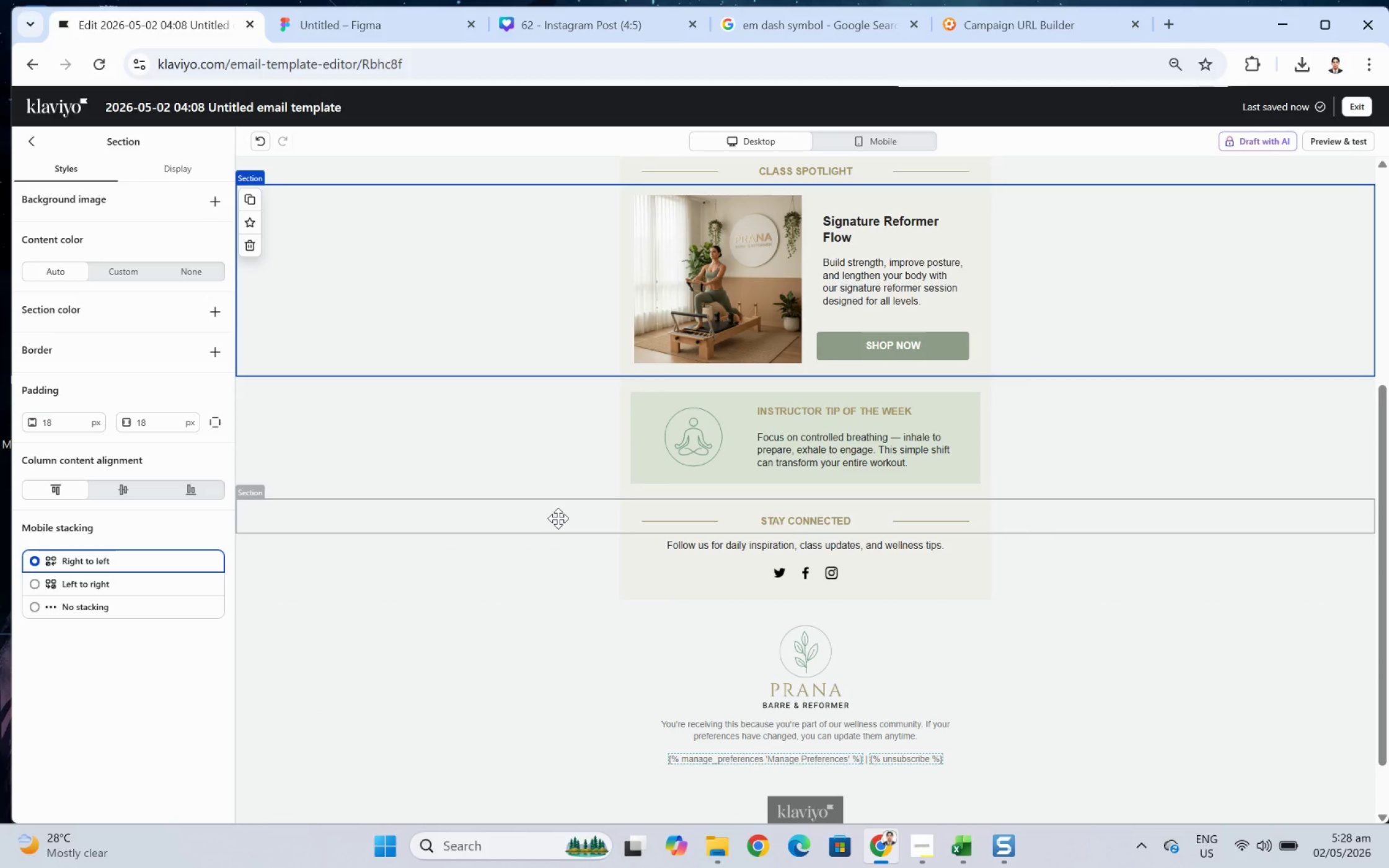 
left_click([569, 556])
 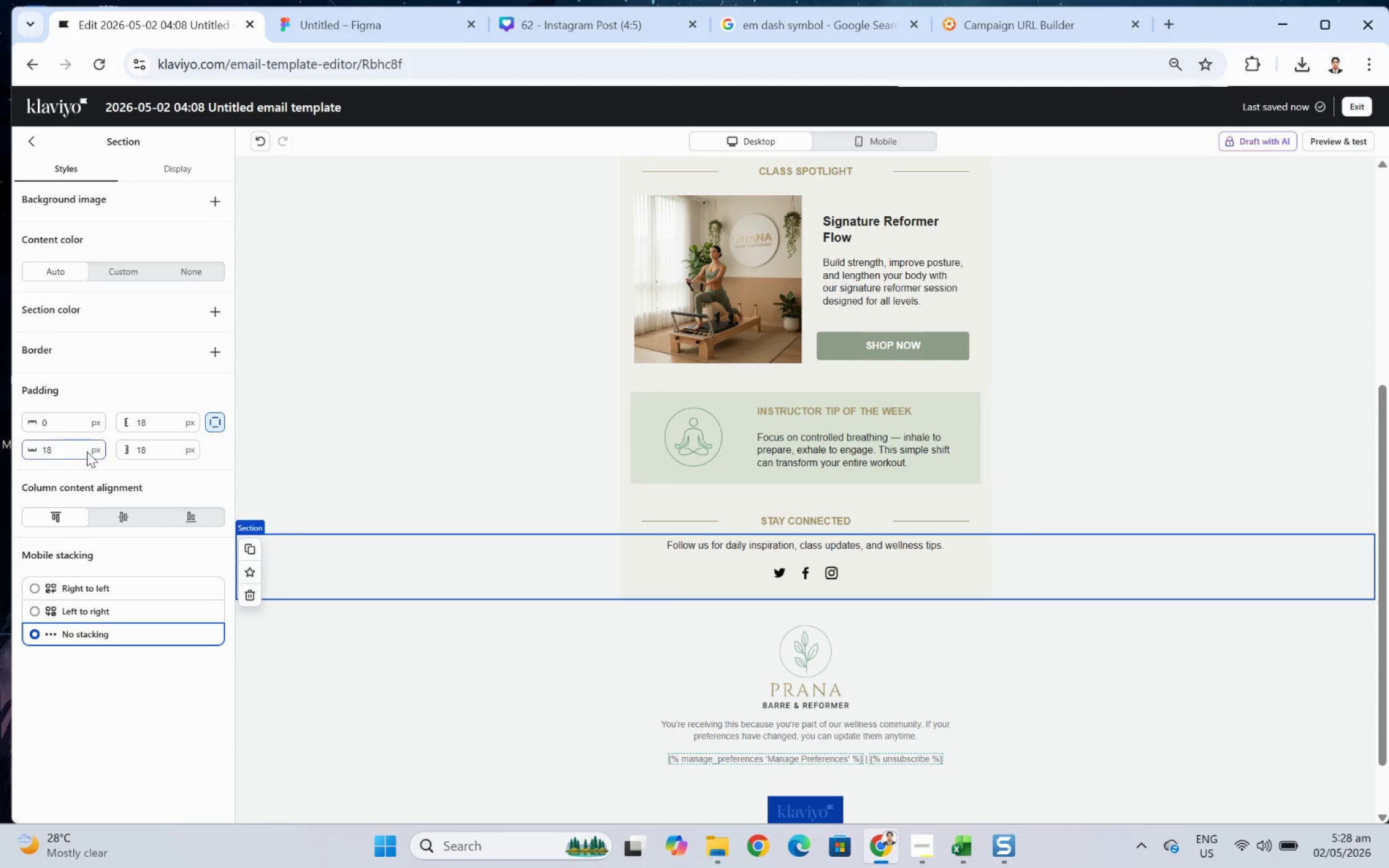 
double_click([75, 426])
 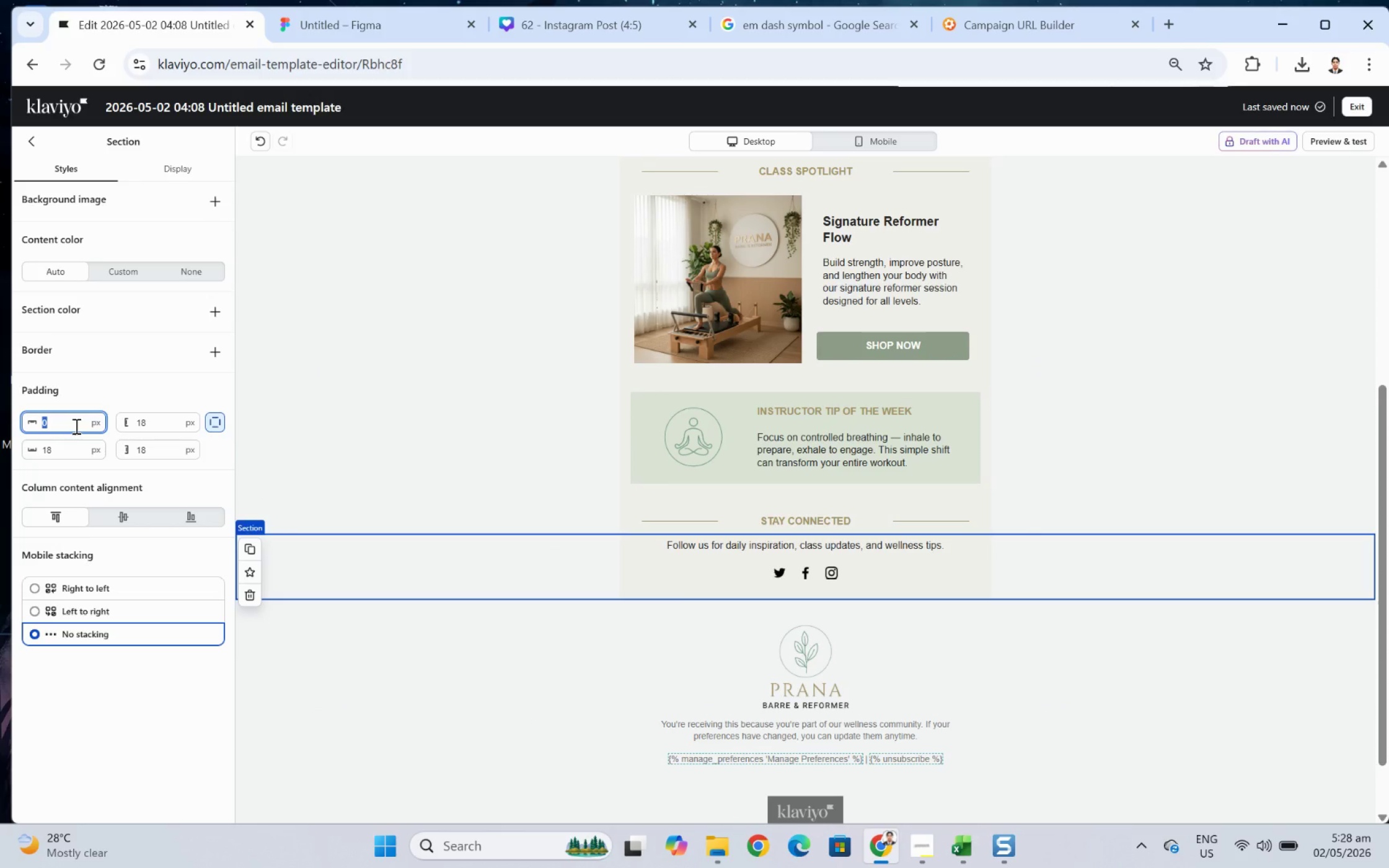 
key(Numpad9)
 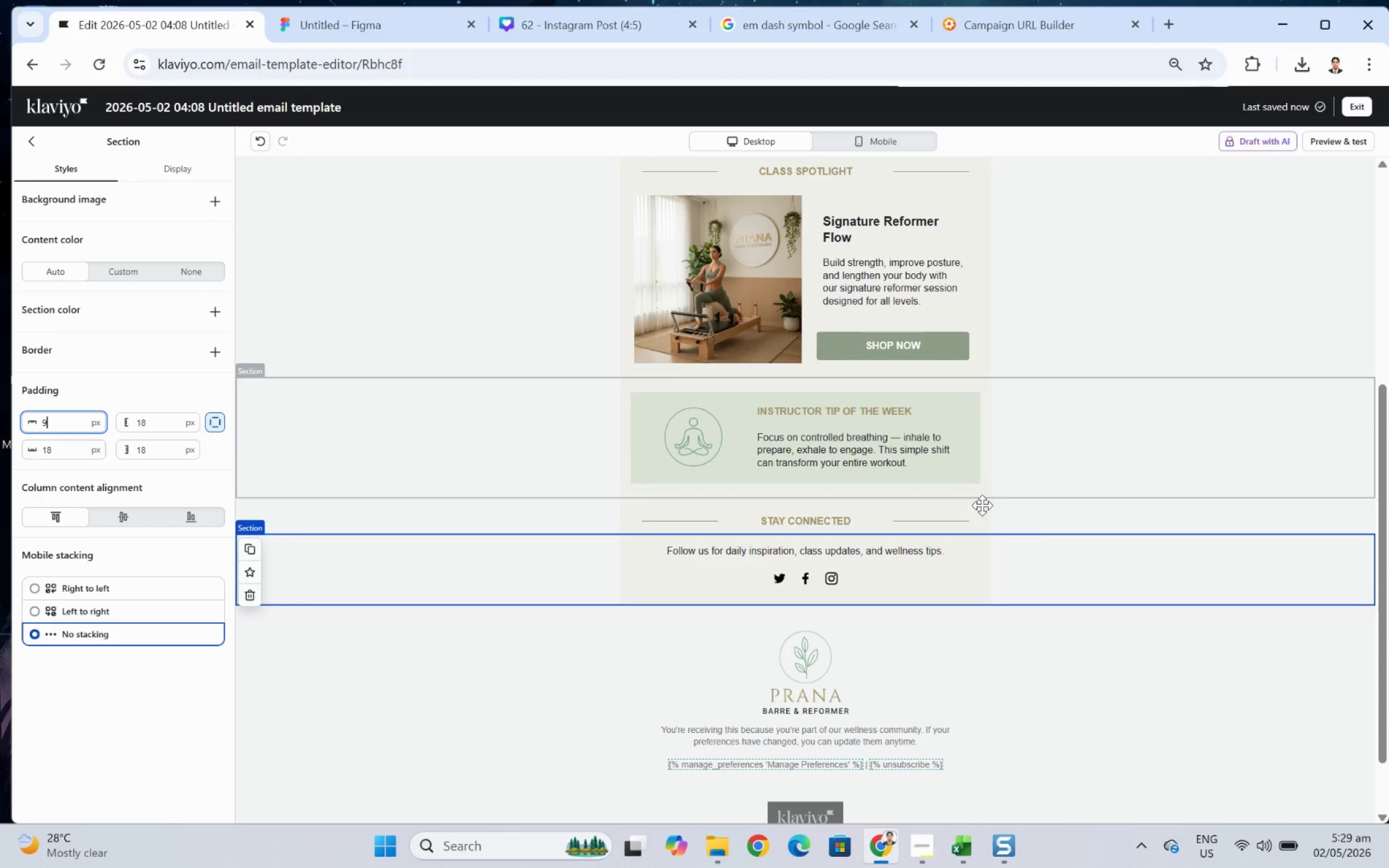 
left_click([1205, 674])
 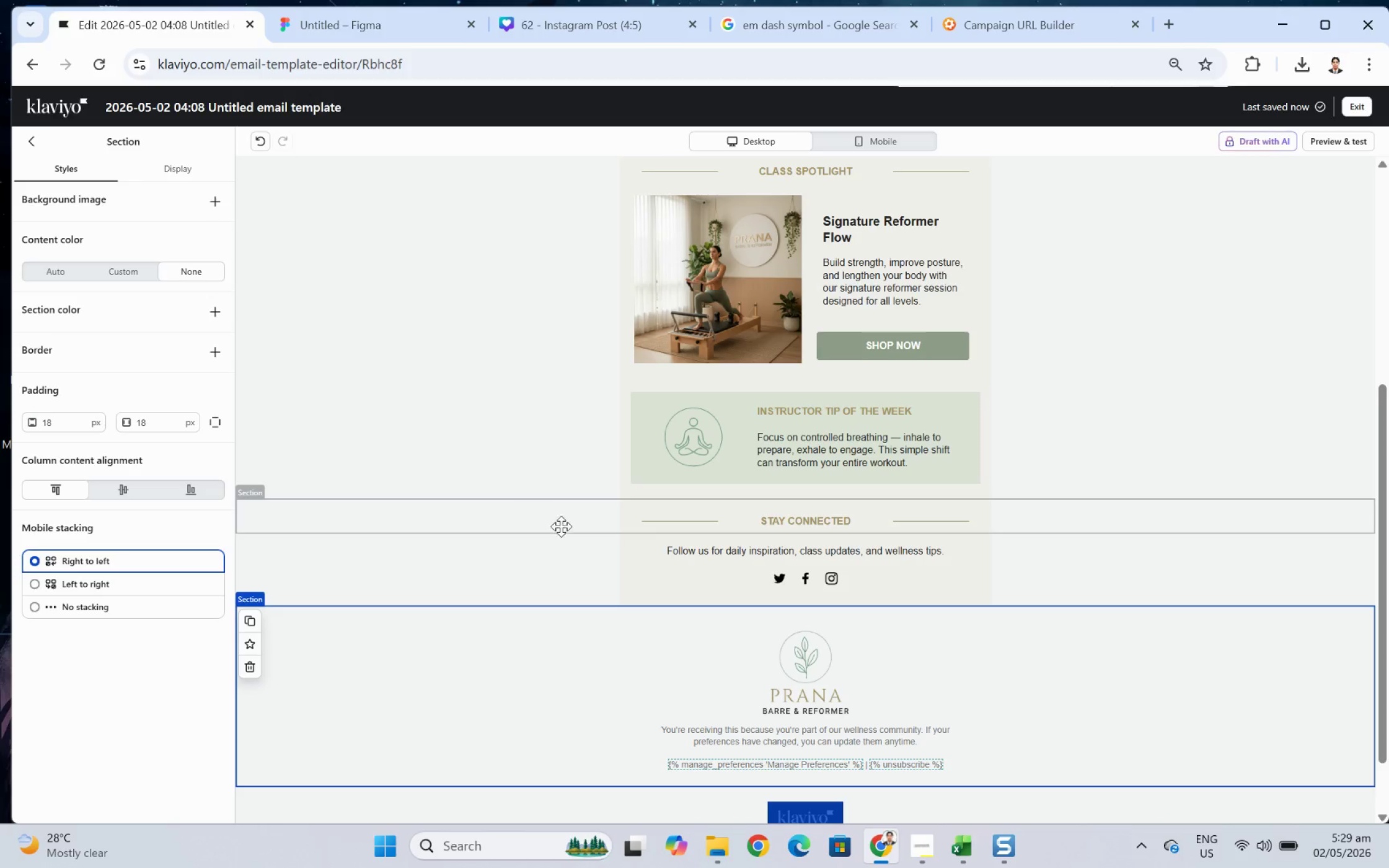 
wait(8.88)
 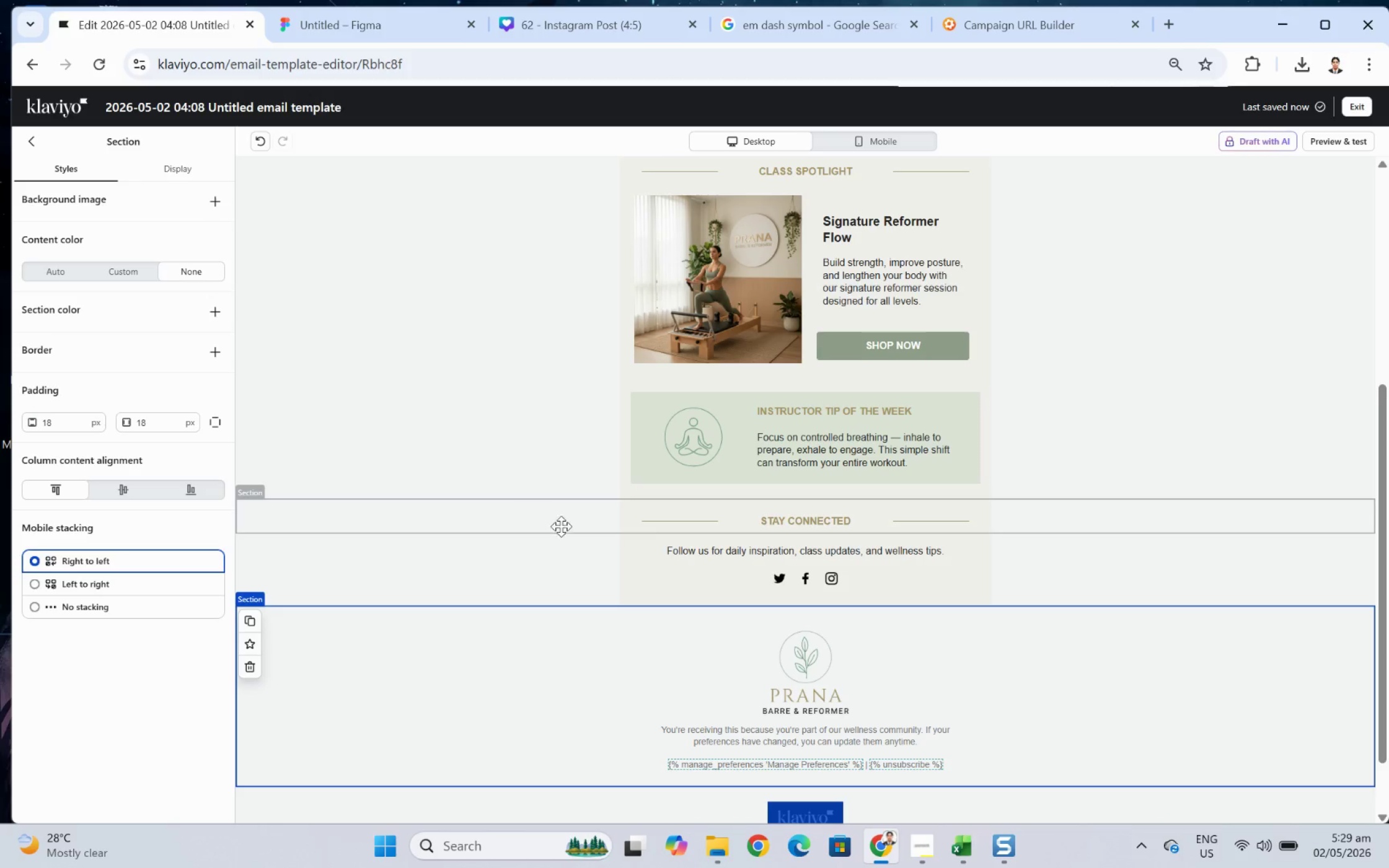 
left_click([509, 517])
 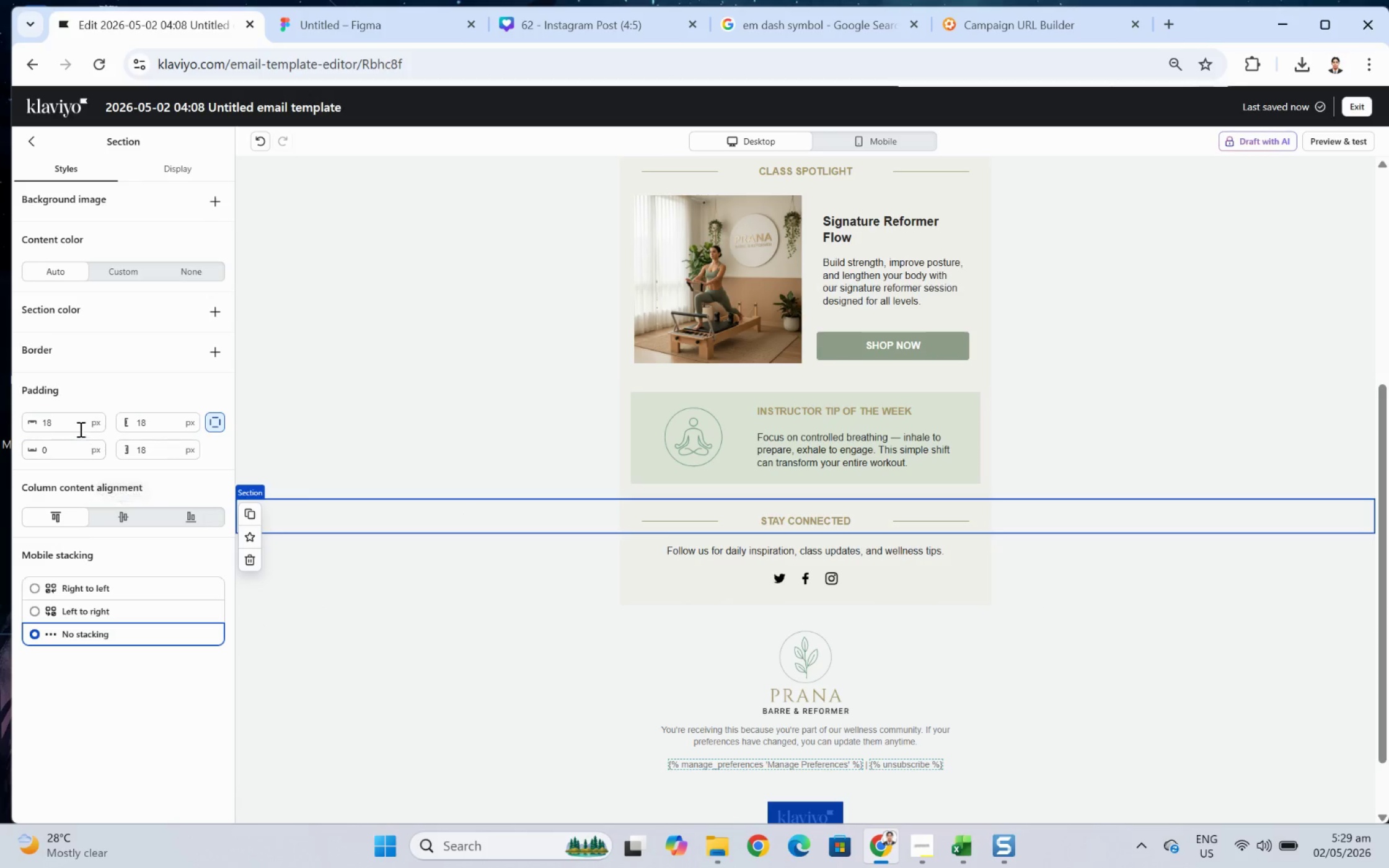 
double_click([77, 424])
 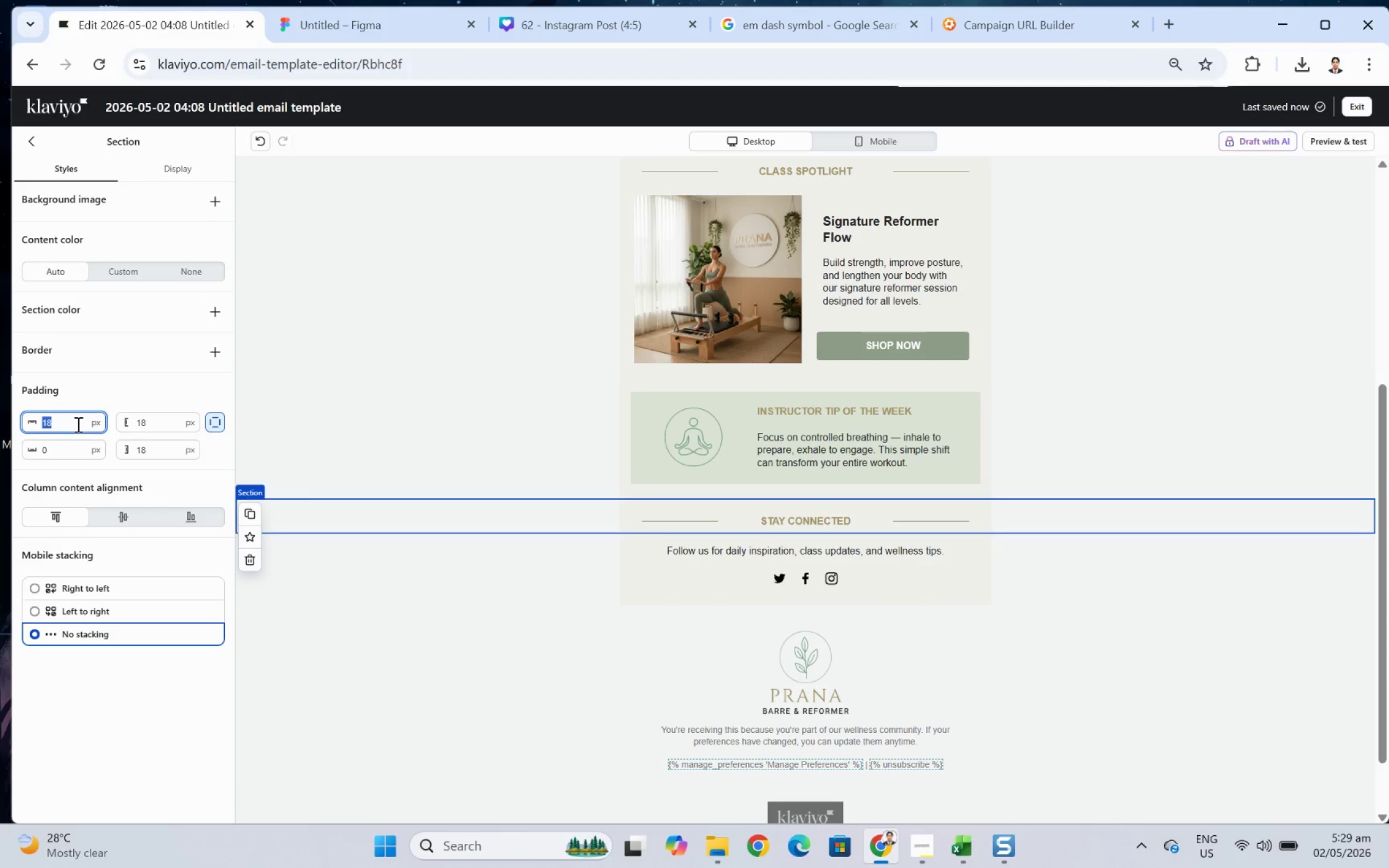 
key(Numpad2)
 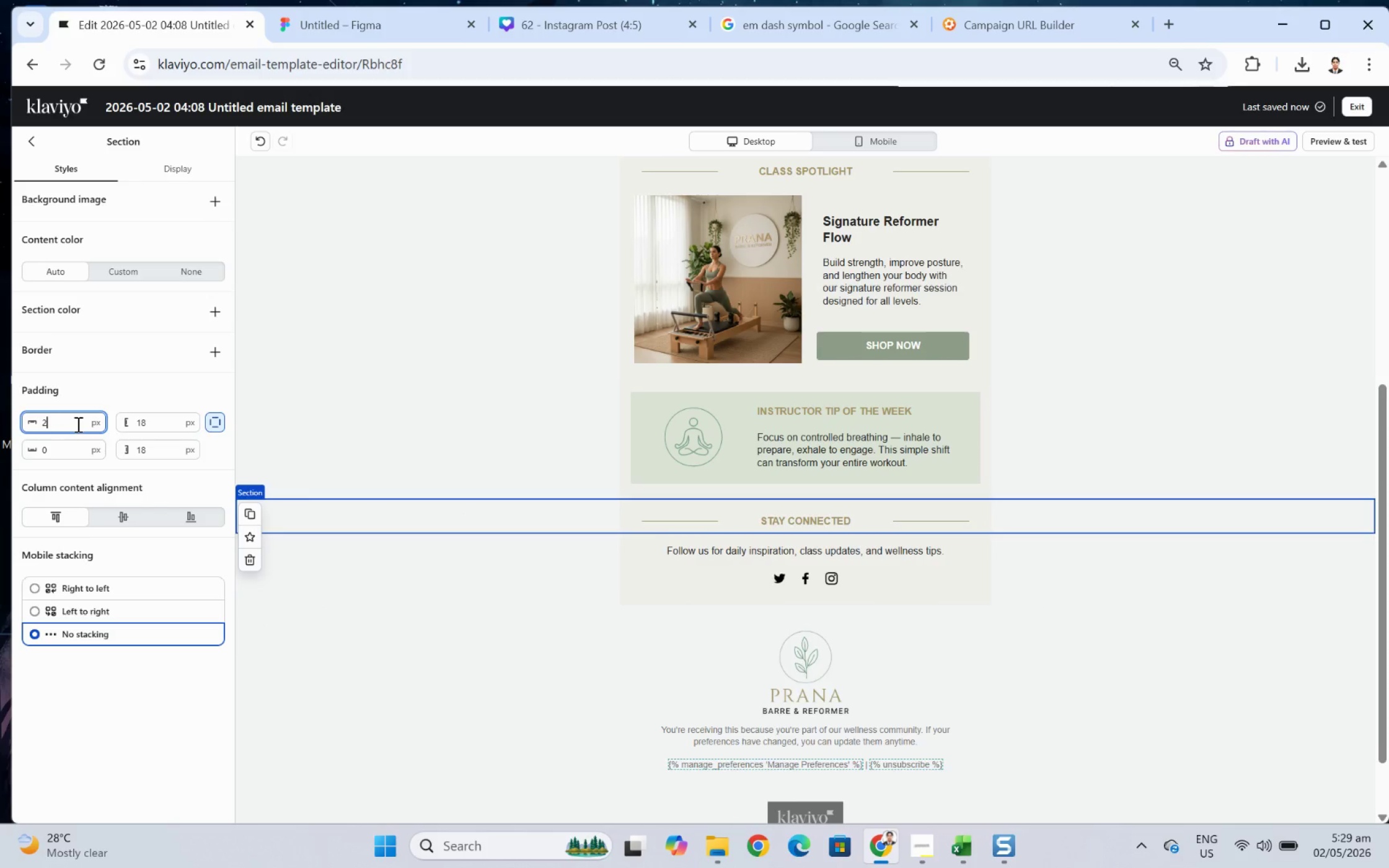 
key(Numpad4)
 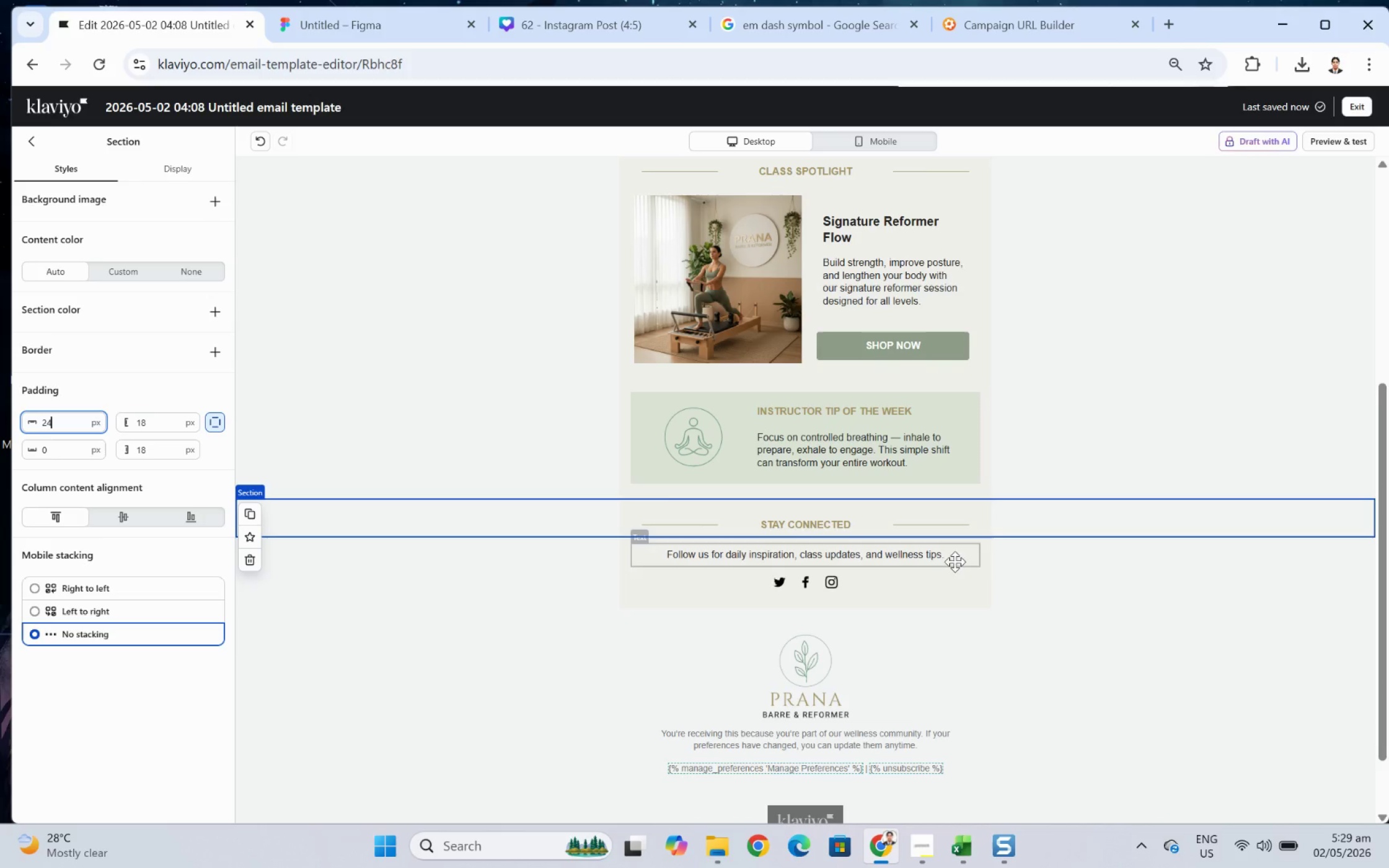 
left_click([1173, 657])
 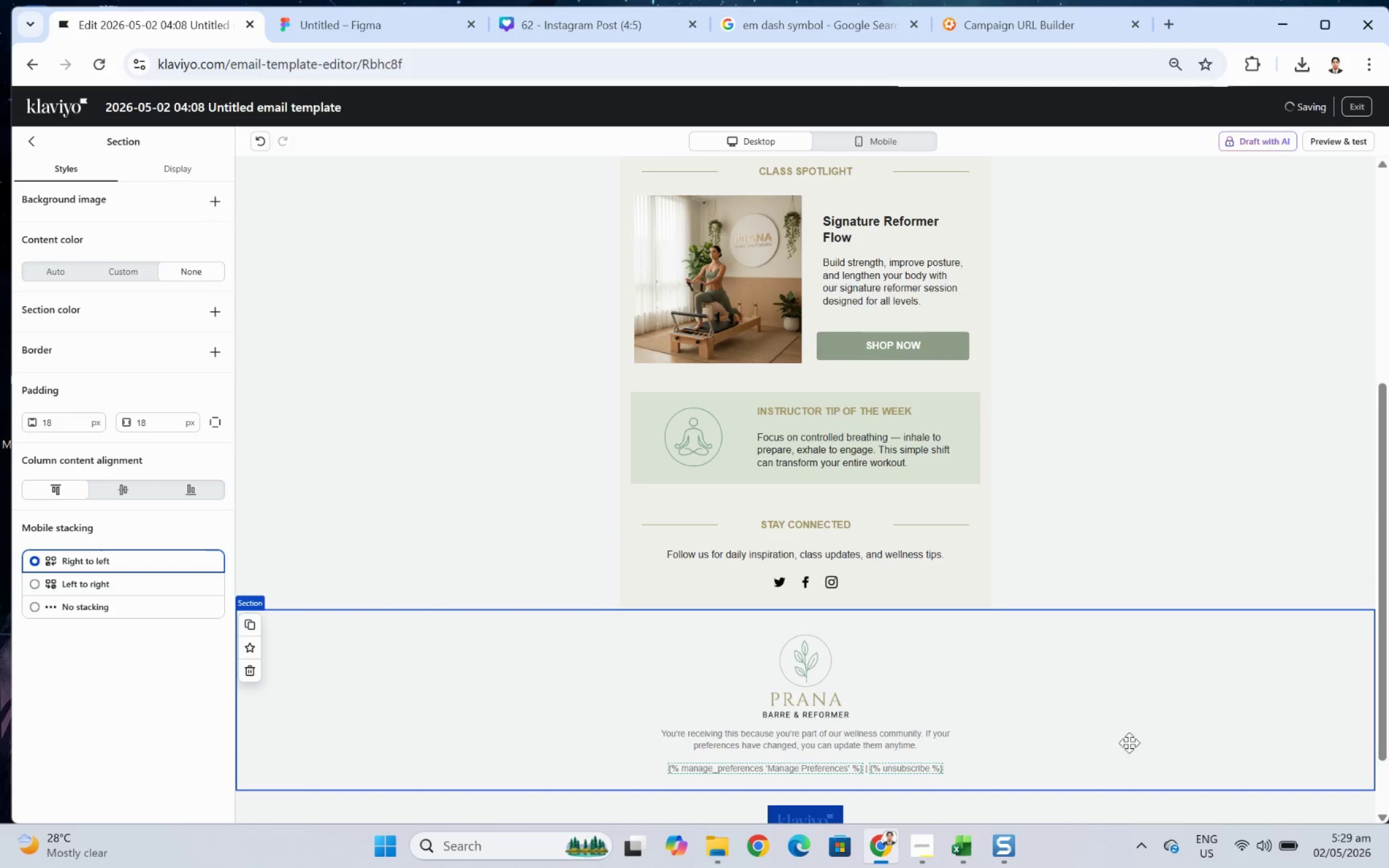 
left_click([1118, 745])
 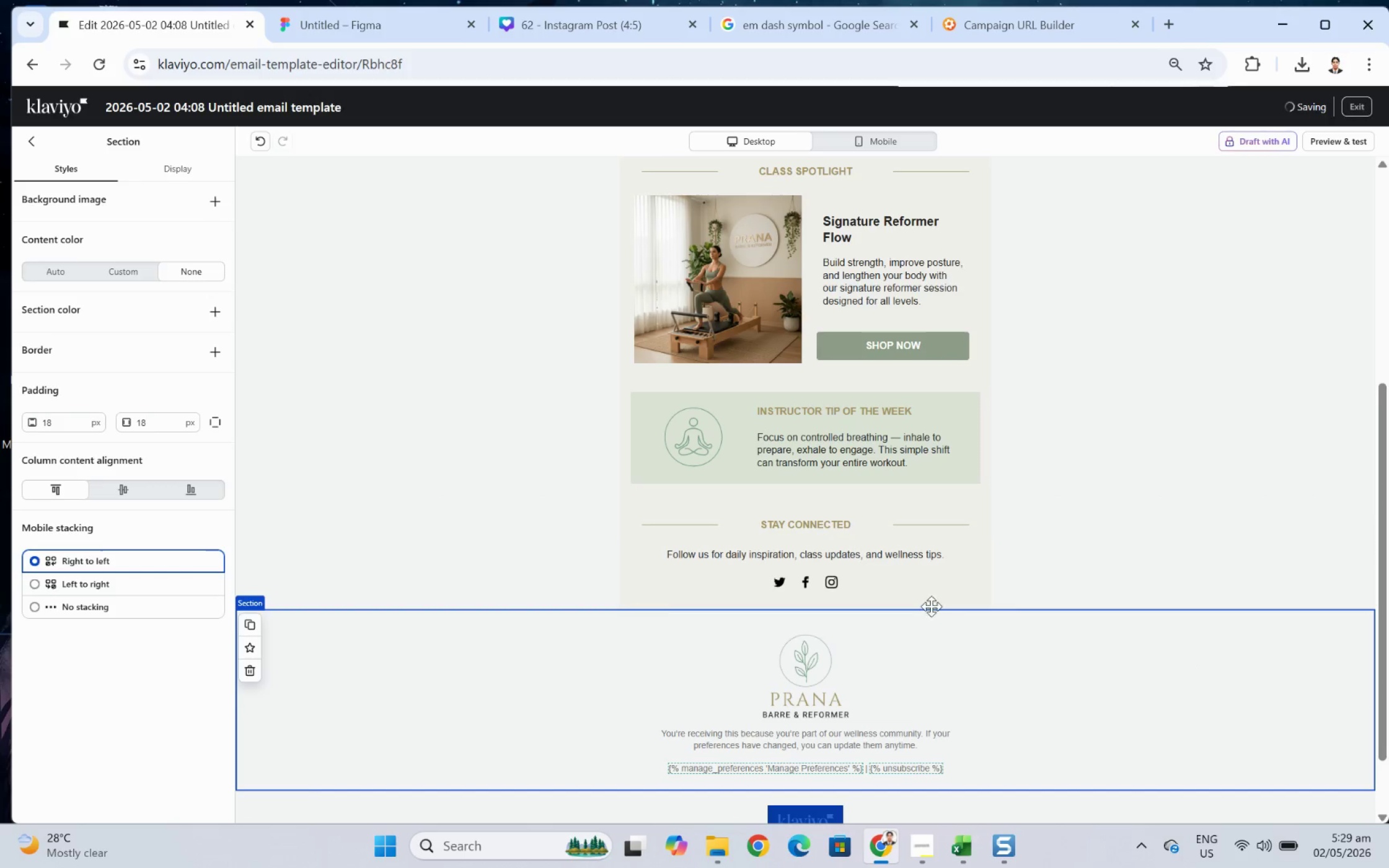 
left_click([925, 600])
 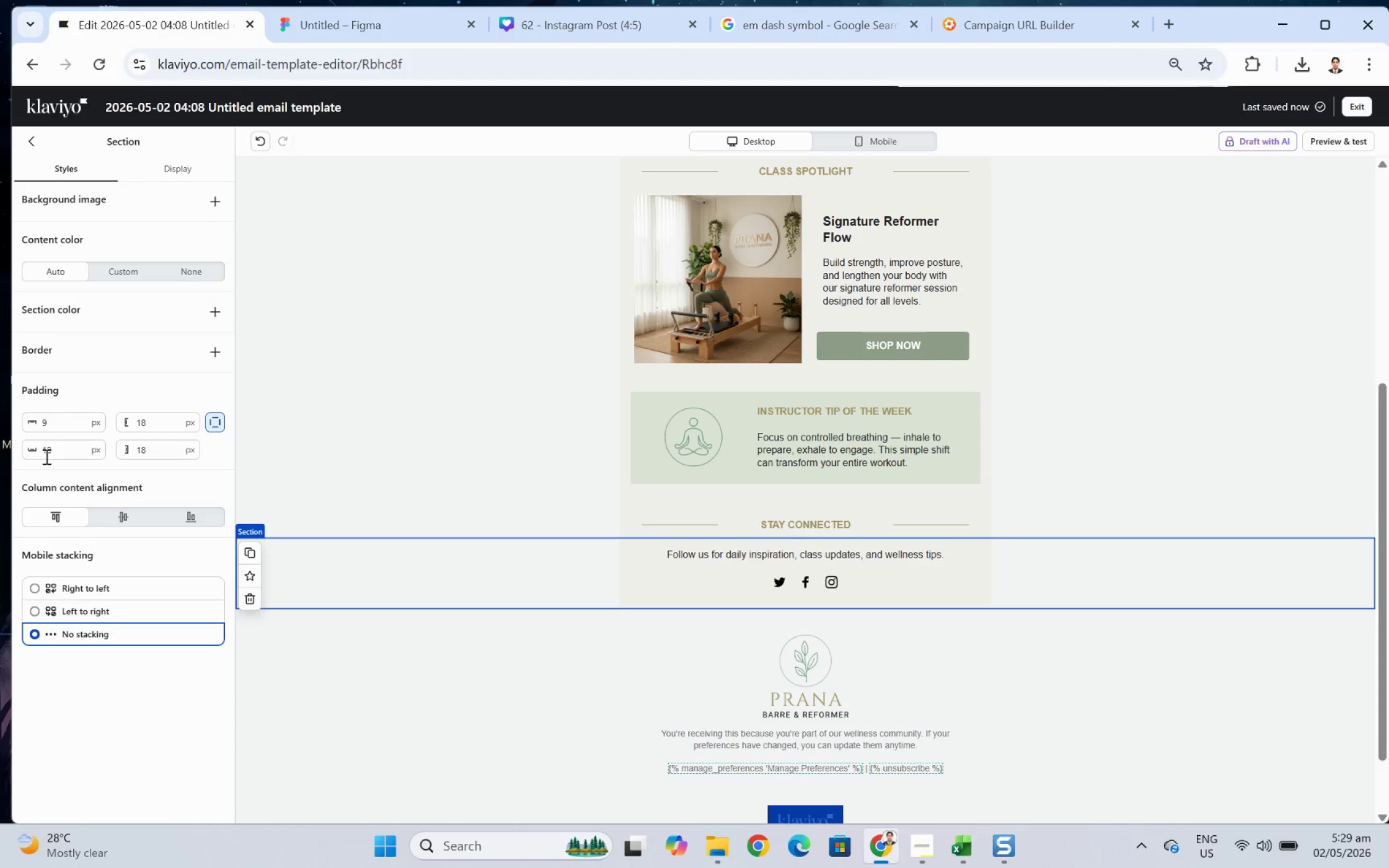 
double_click([64, 447])
 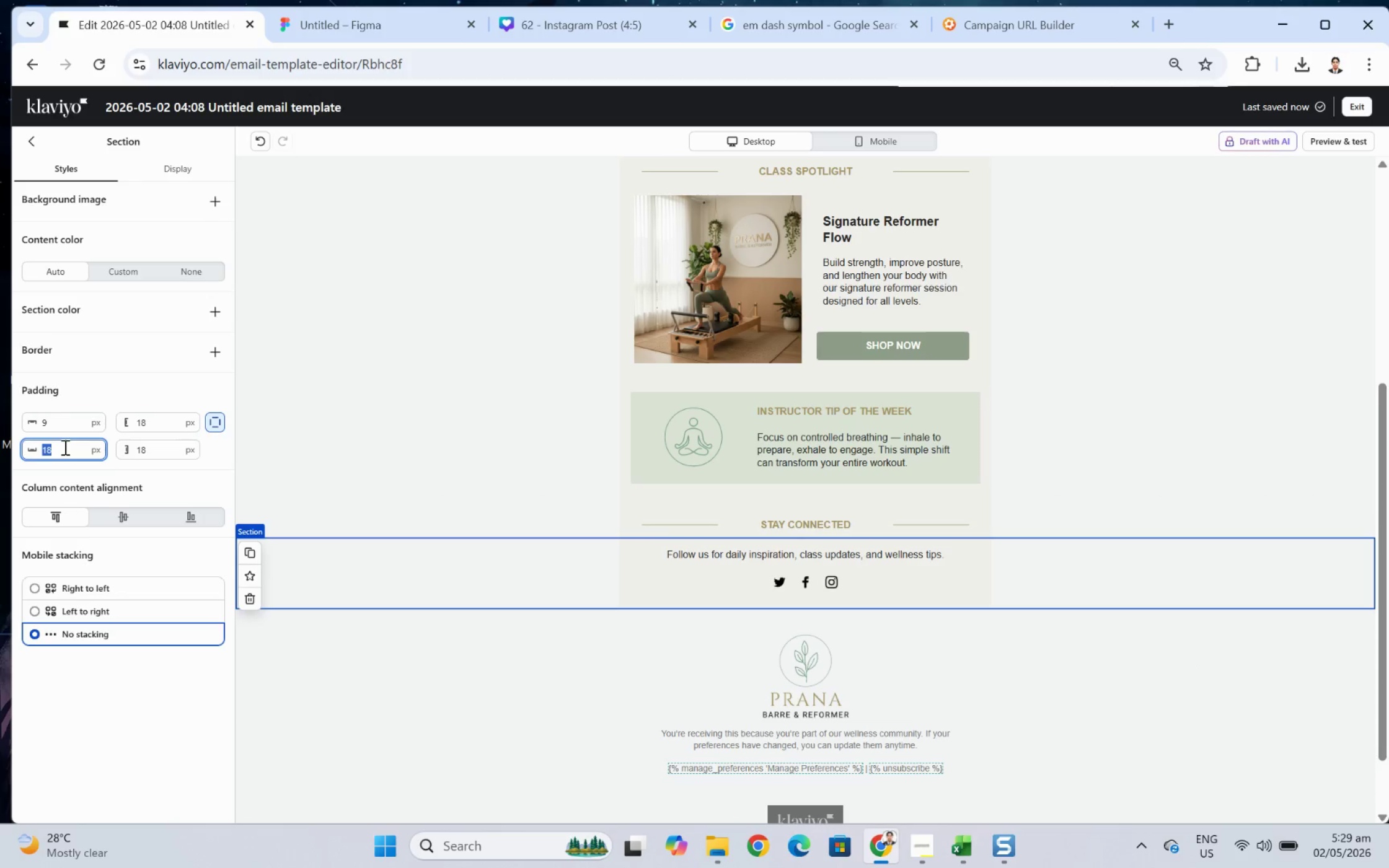 
triple_click([64, 447])
 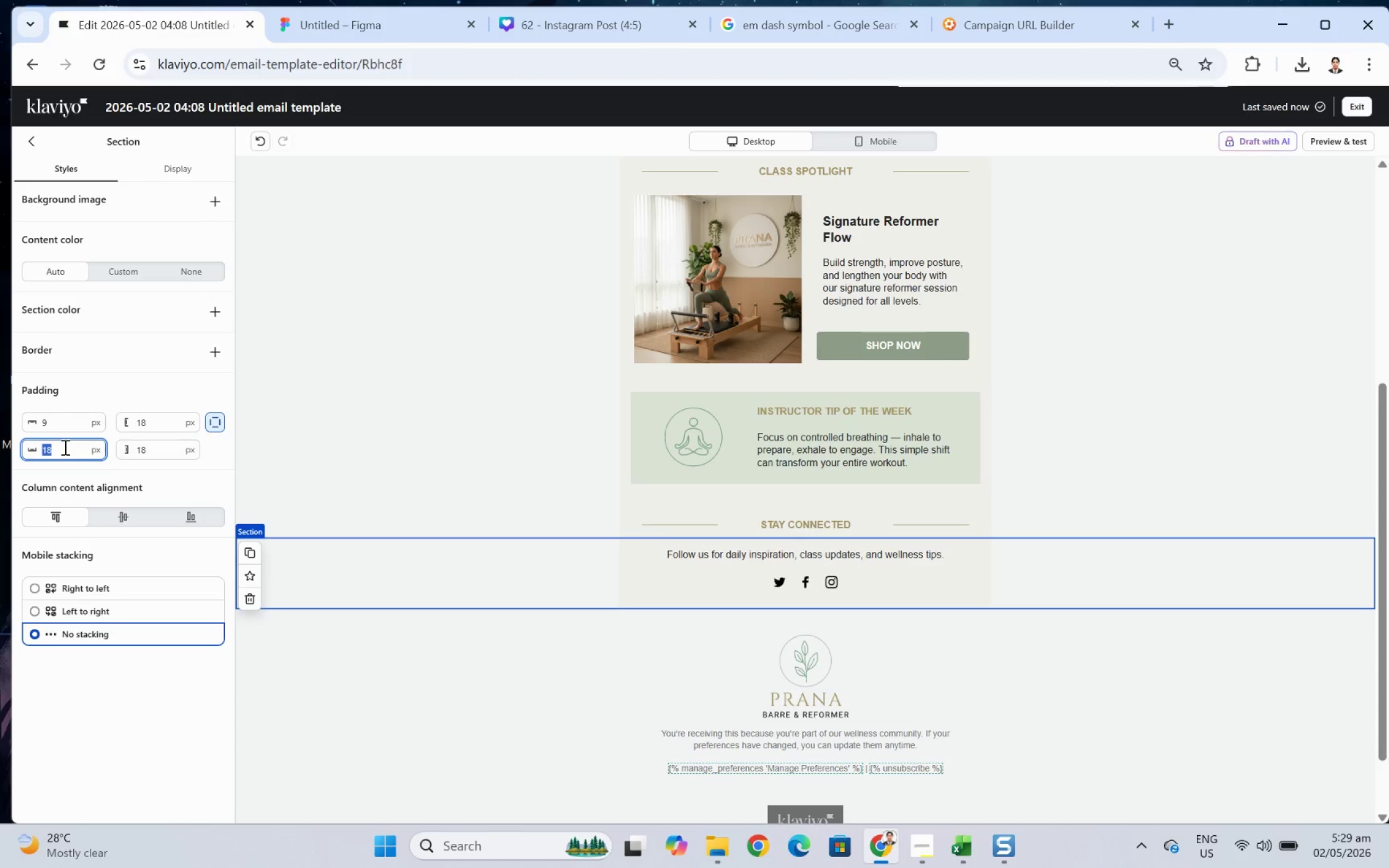 
key(Numpad2)
 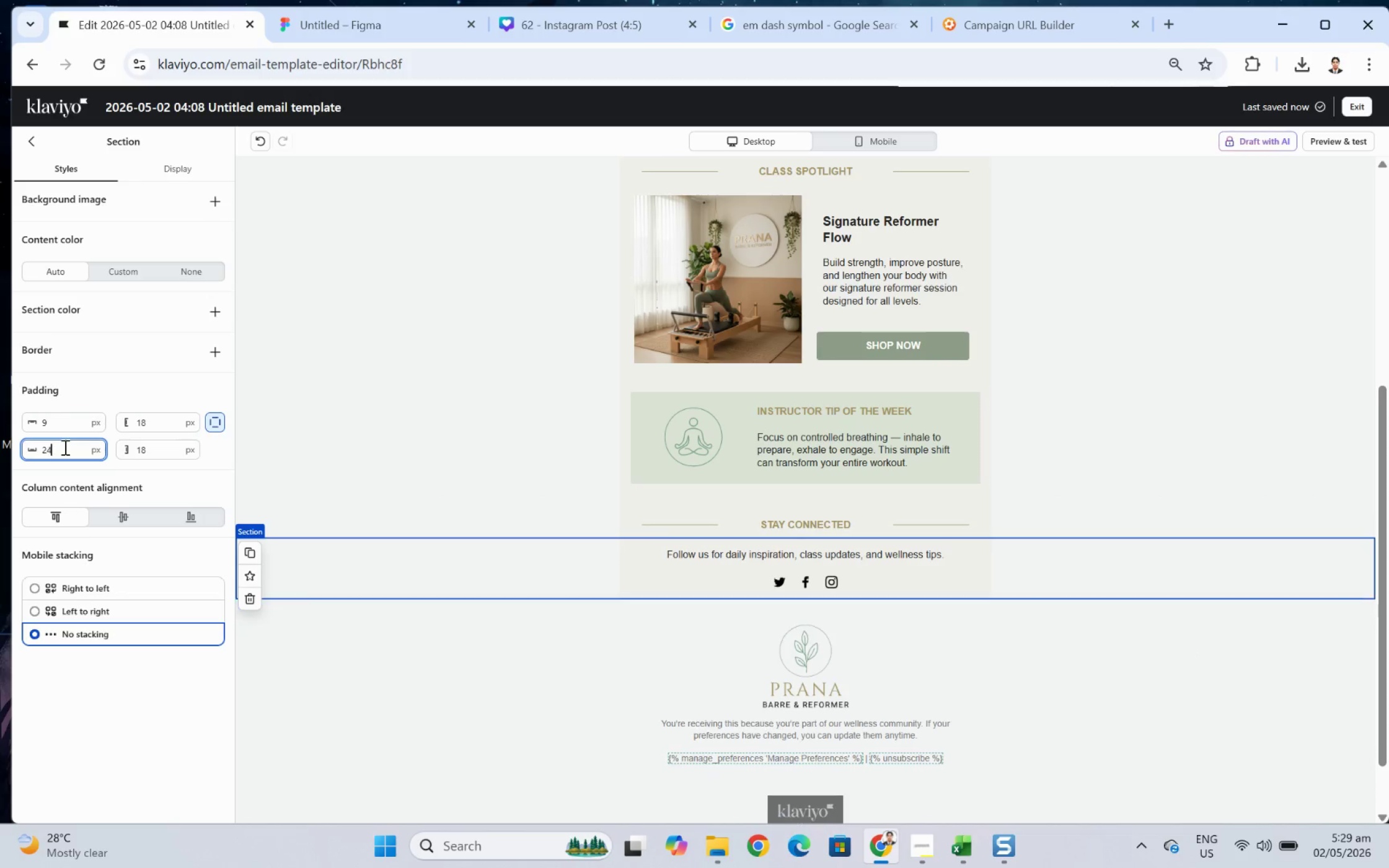 
key(Numpad4)
 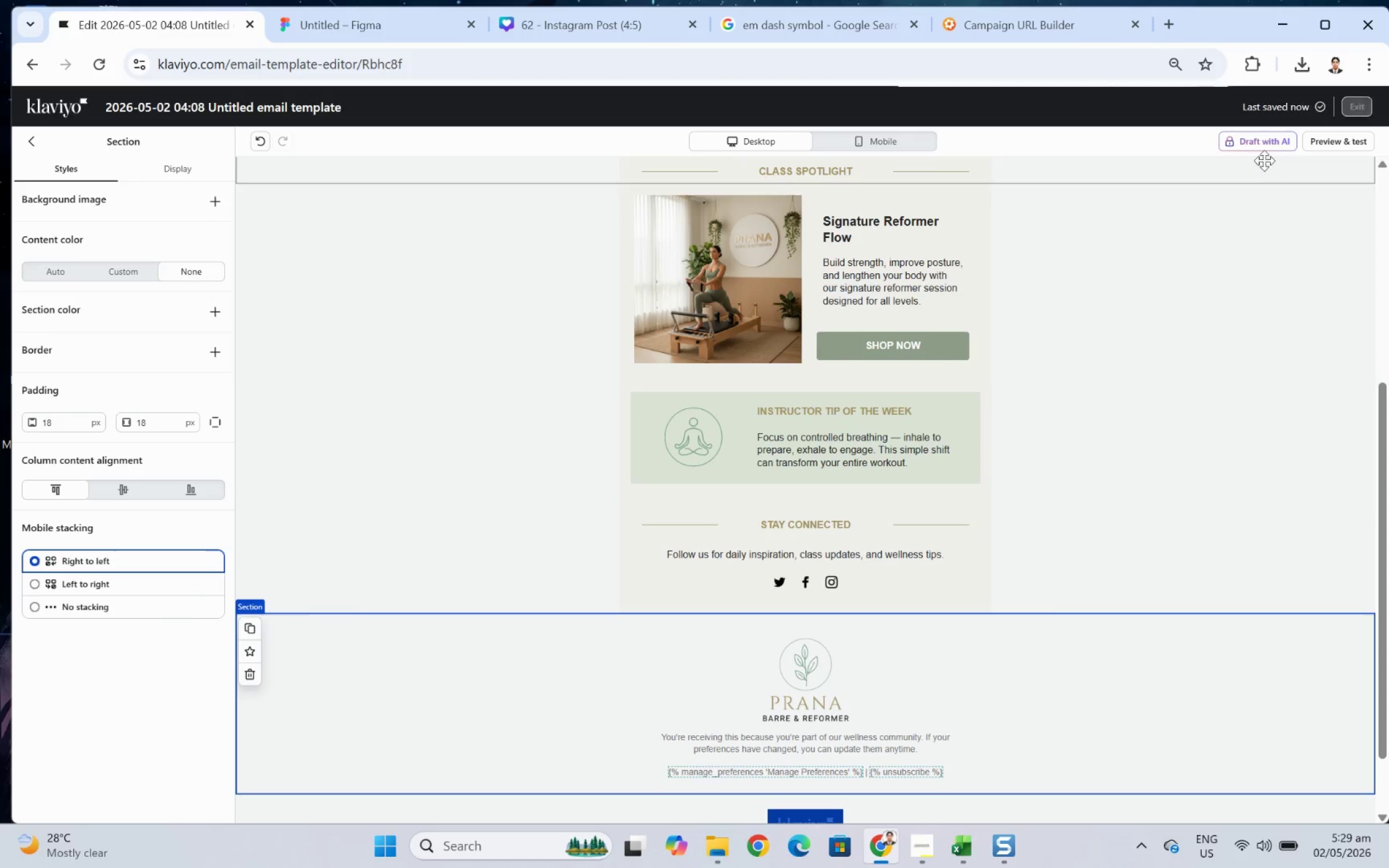 
left_click([1347, 138])
 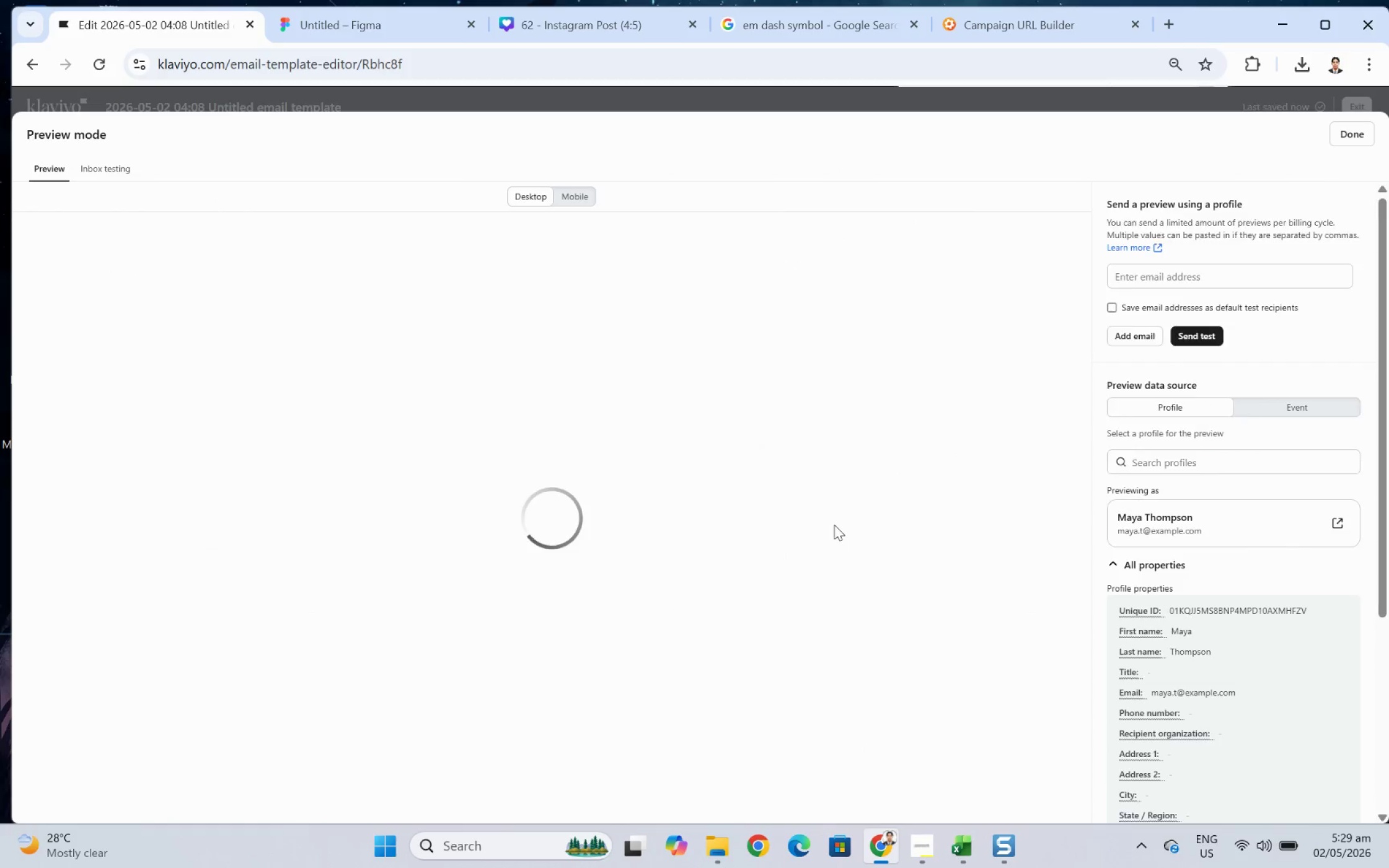 
scroll: coordinate [836, 524], scroll_direction: down, amount: 4.0
 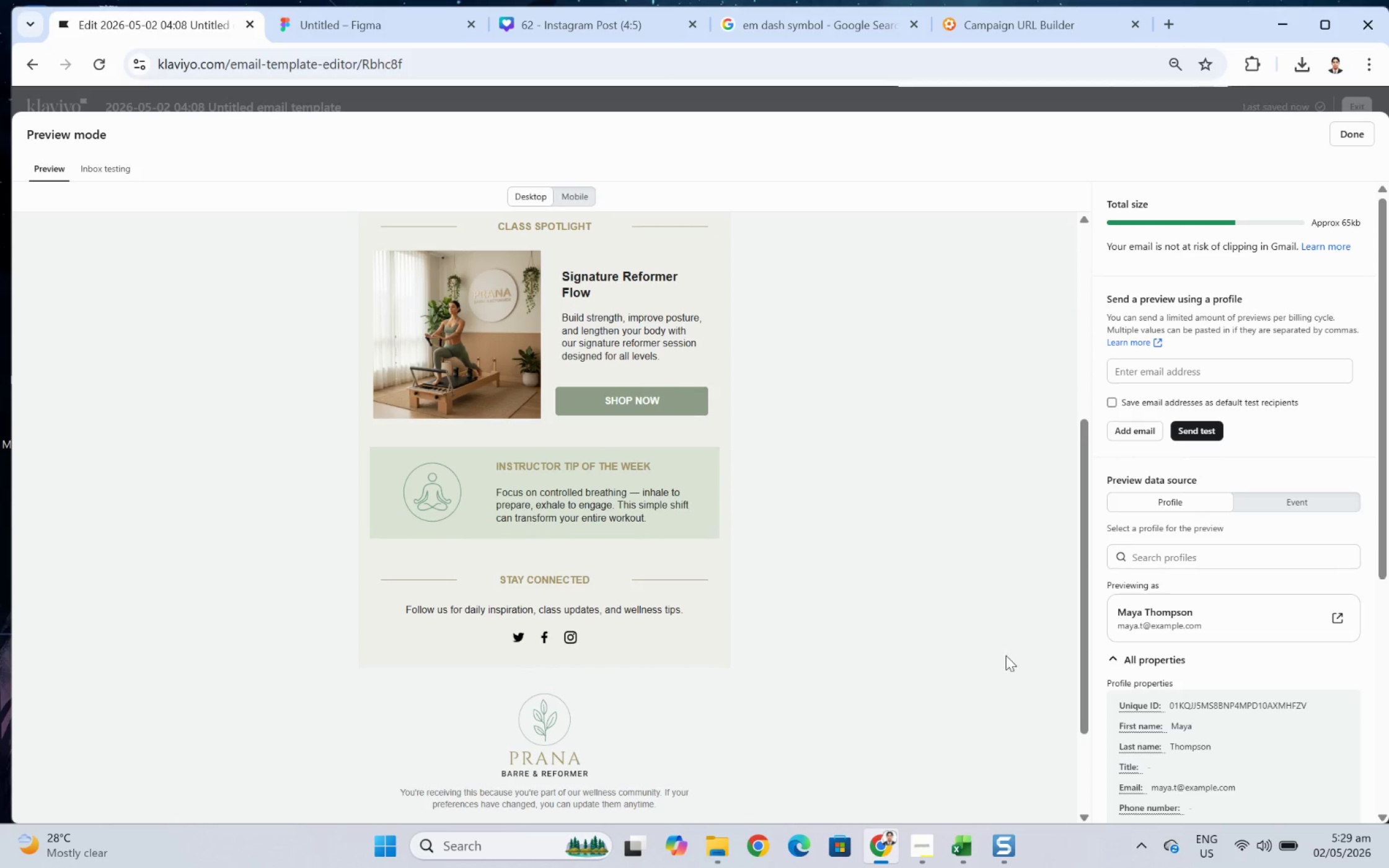 
scroll: coordinate [1012, 672], scroll_direction: up, amount: 2.0
 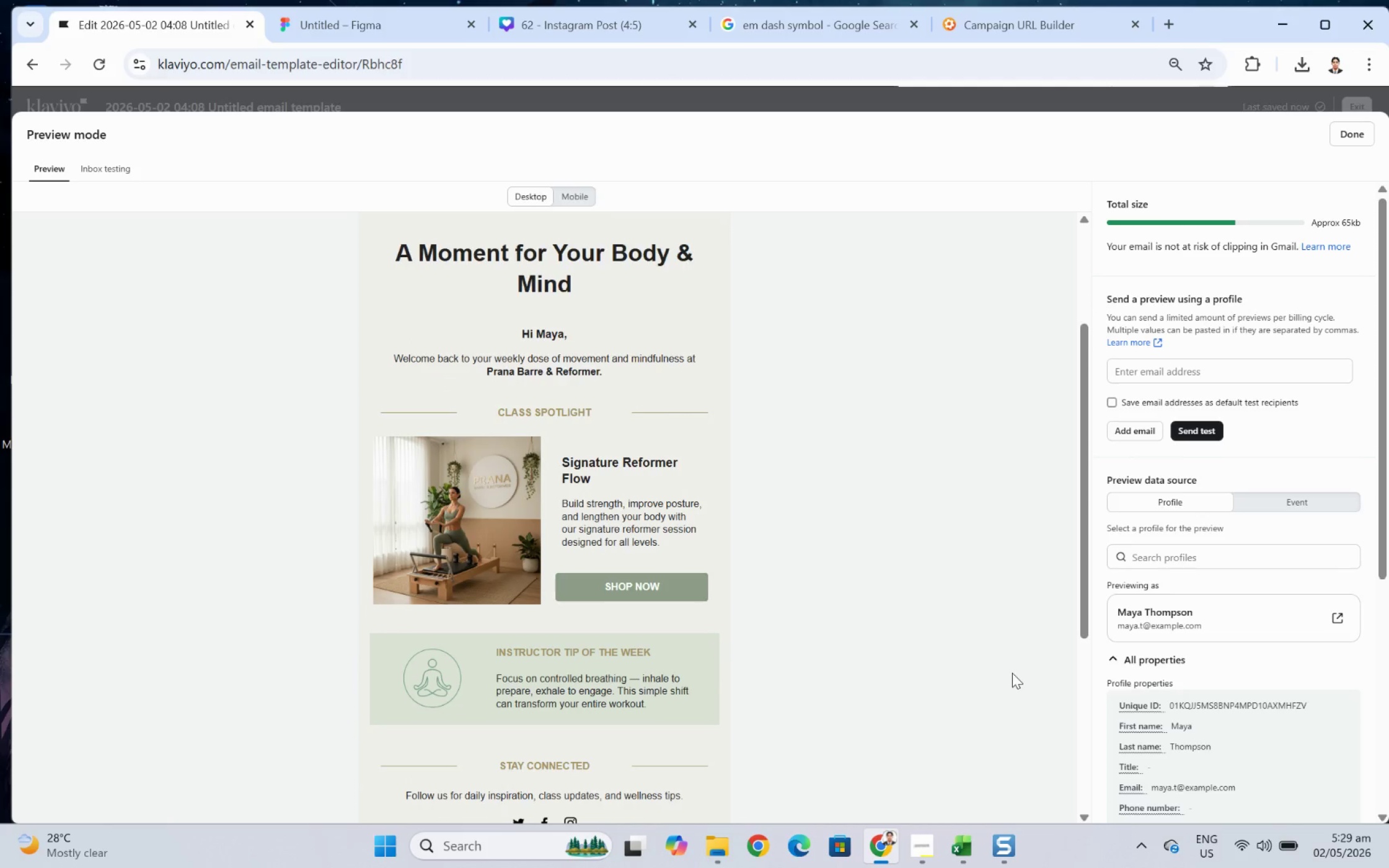 
scroll: coordinate [1012, 672], scroll_direction: down, amount: 1.0
 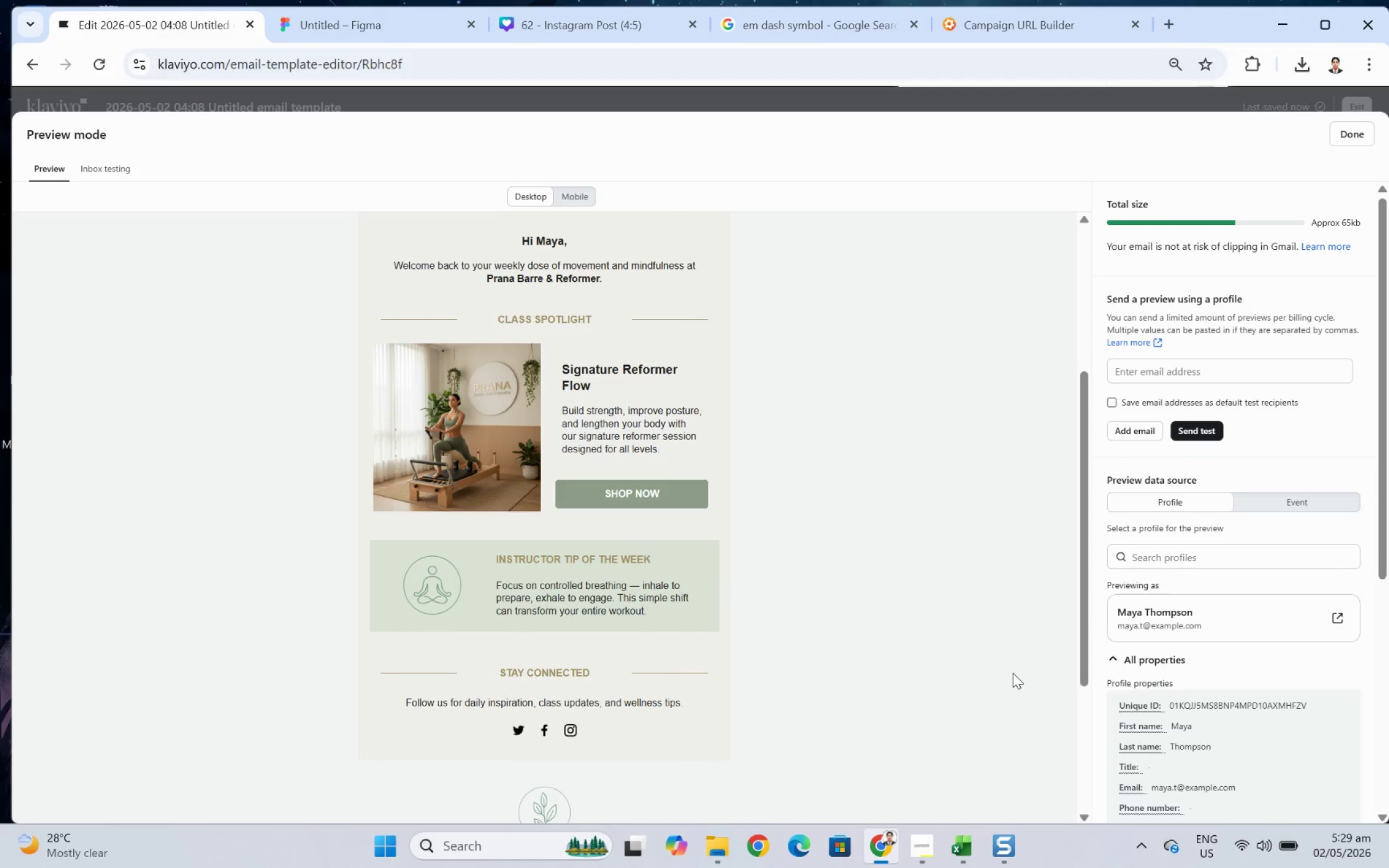 
scroll: coordinate [1012, 672], scroll_direction: up, amount: 1.0
 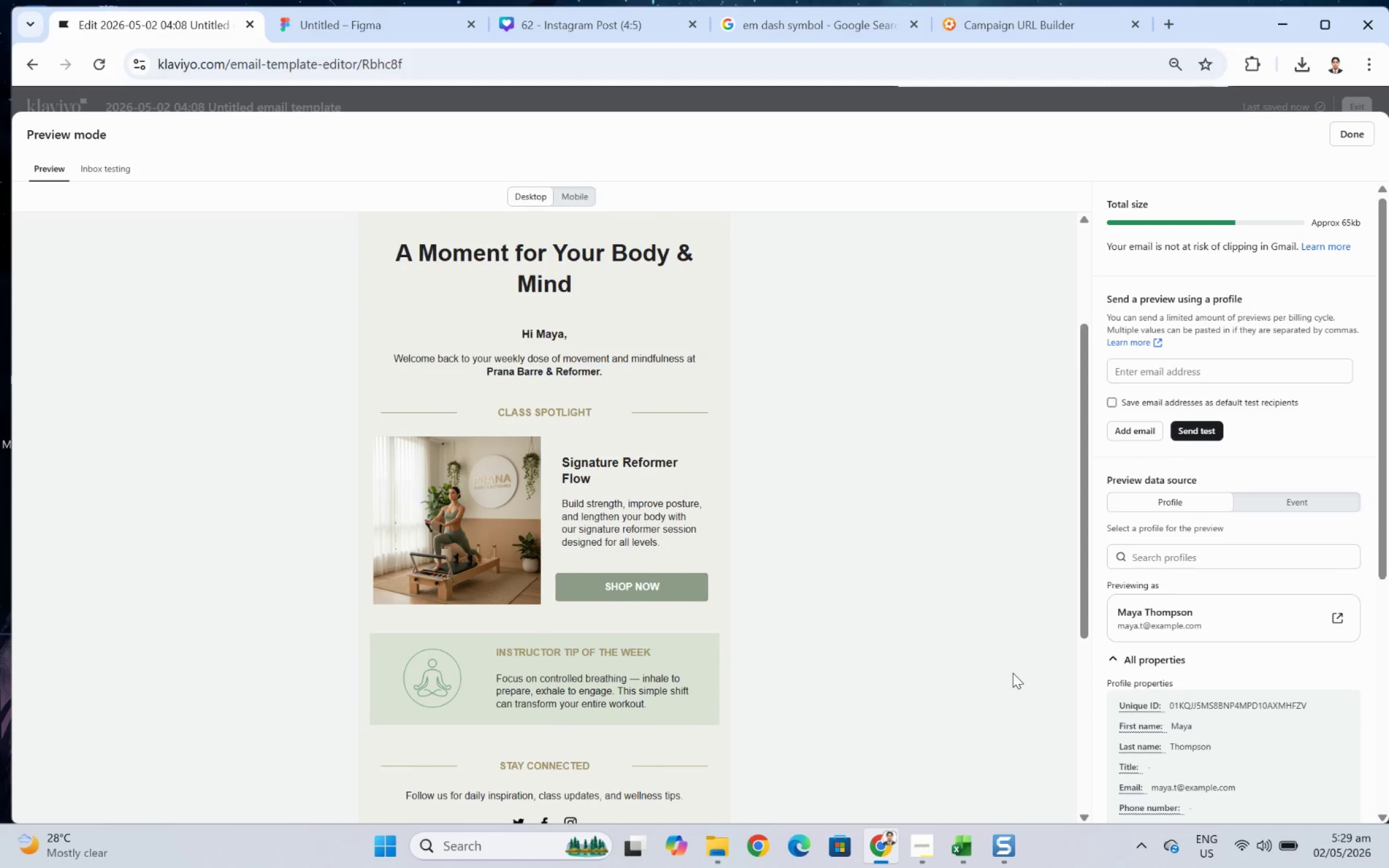 
scroll: coordinate [1012, 672], scroll_direction: down, amount: 1.0
 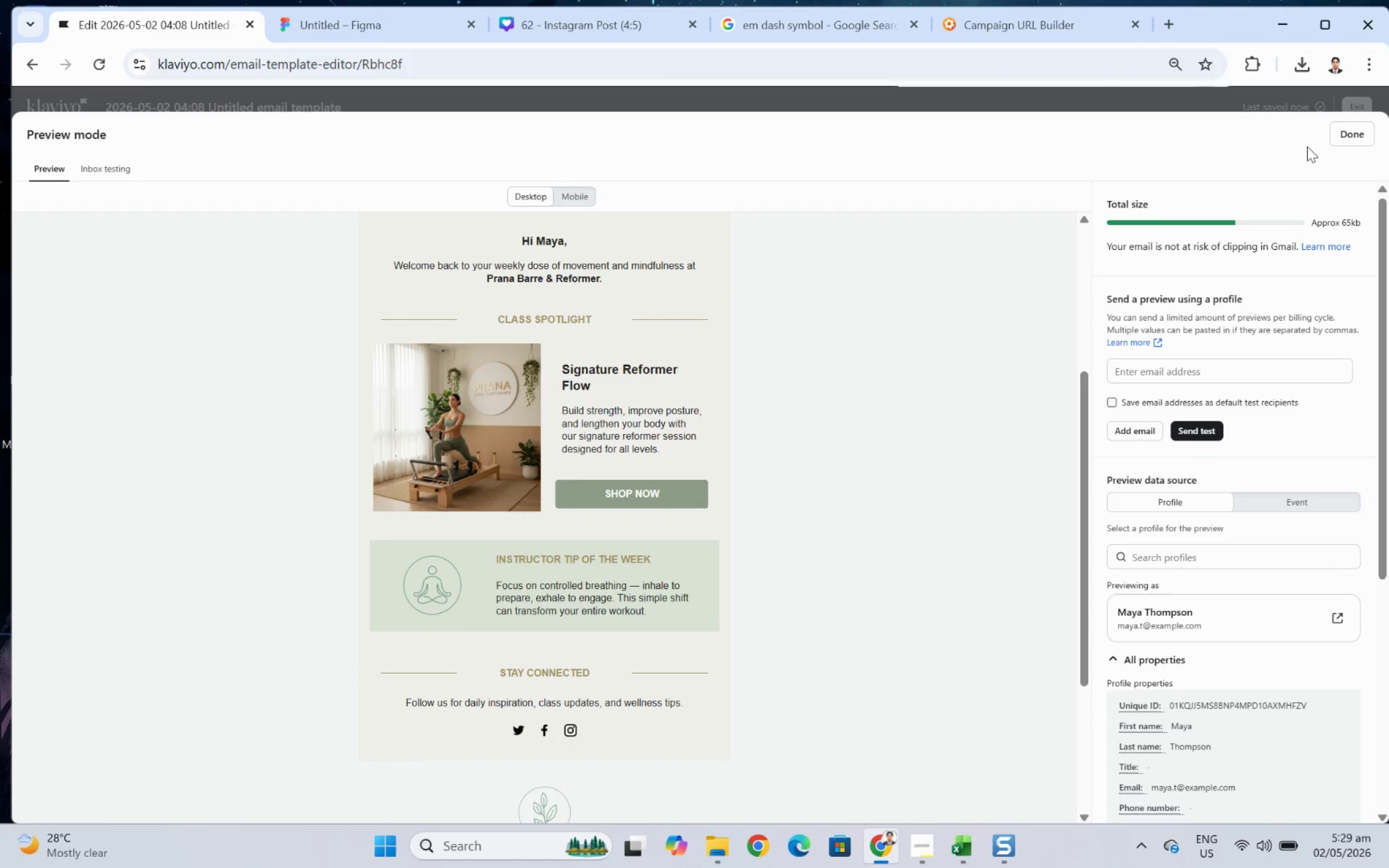 
left_click([1372, 138])
 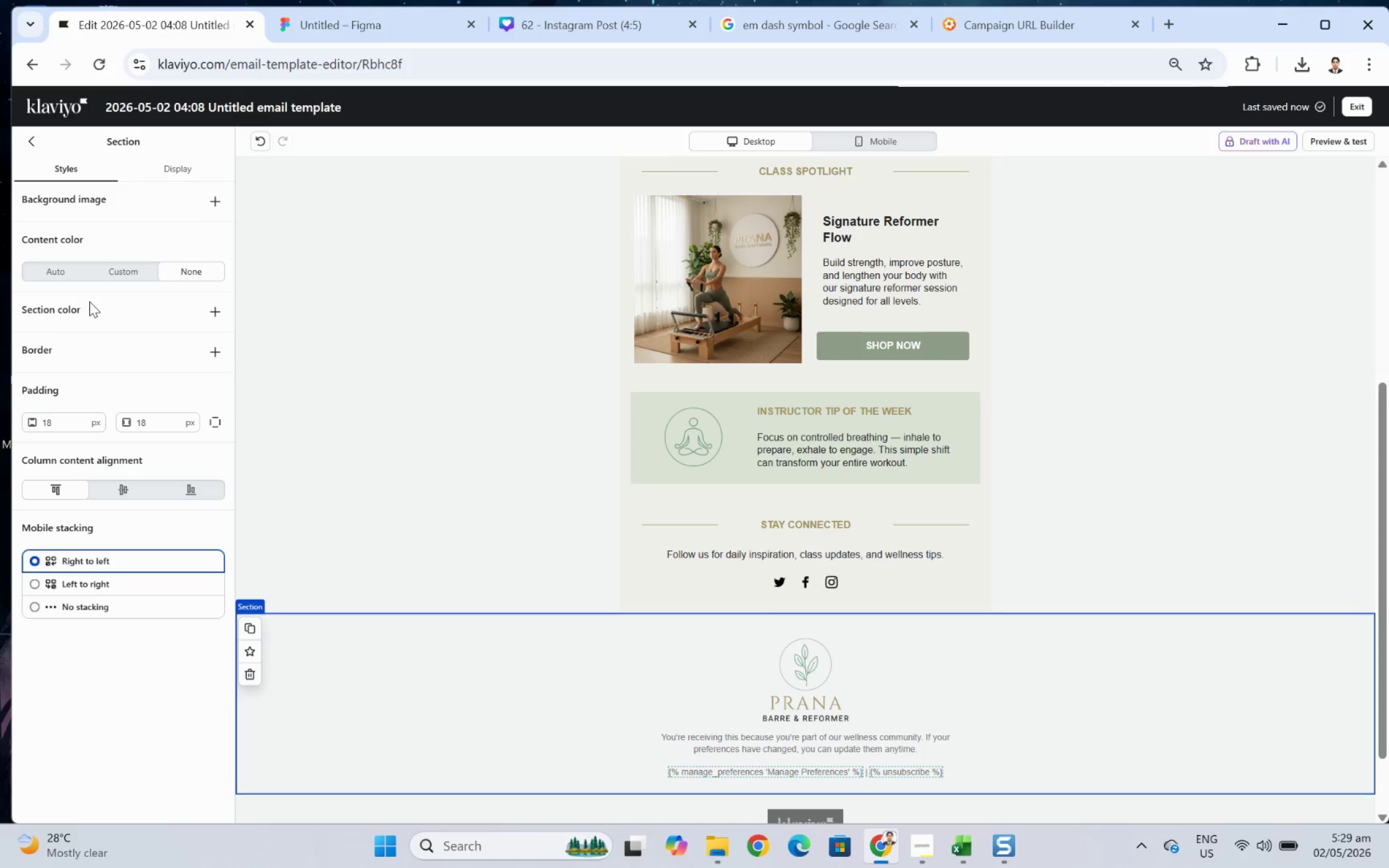 
left_click([35, 149])
 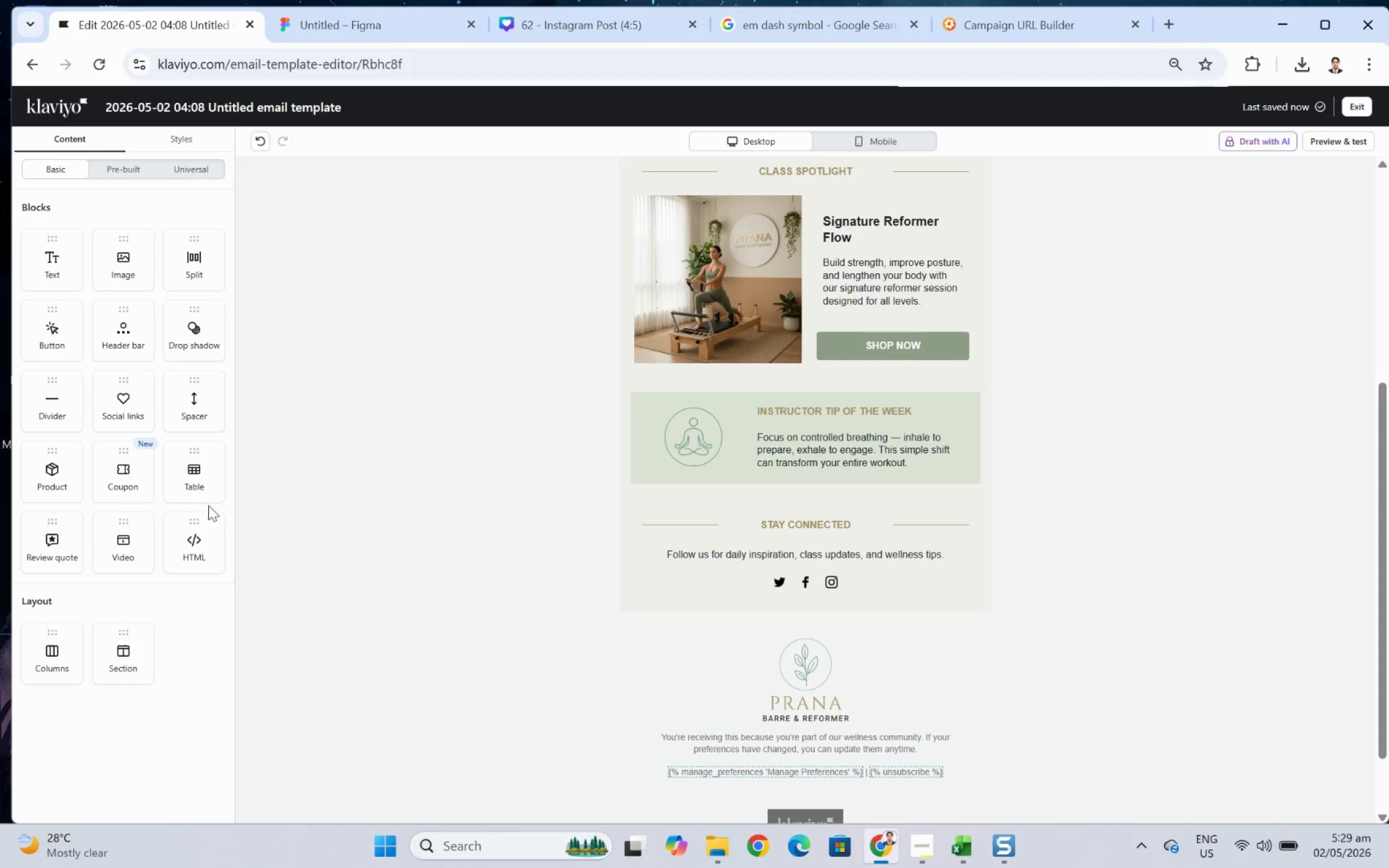 
left_click_drag(start_coordinate=[200, 410], to_coordinate=[728, 413])
 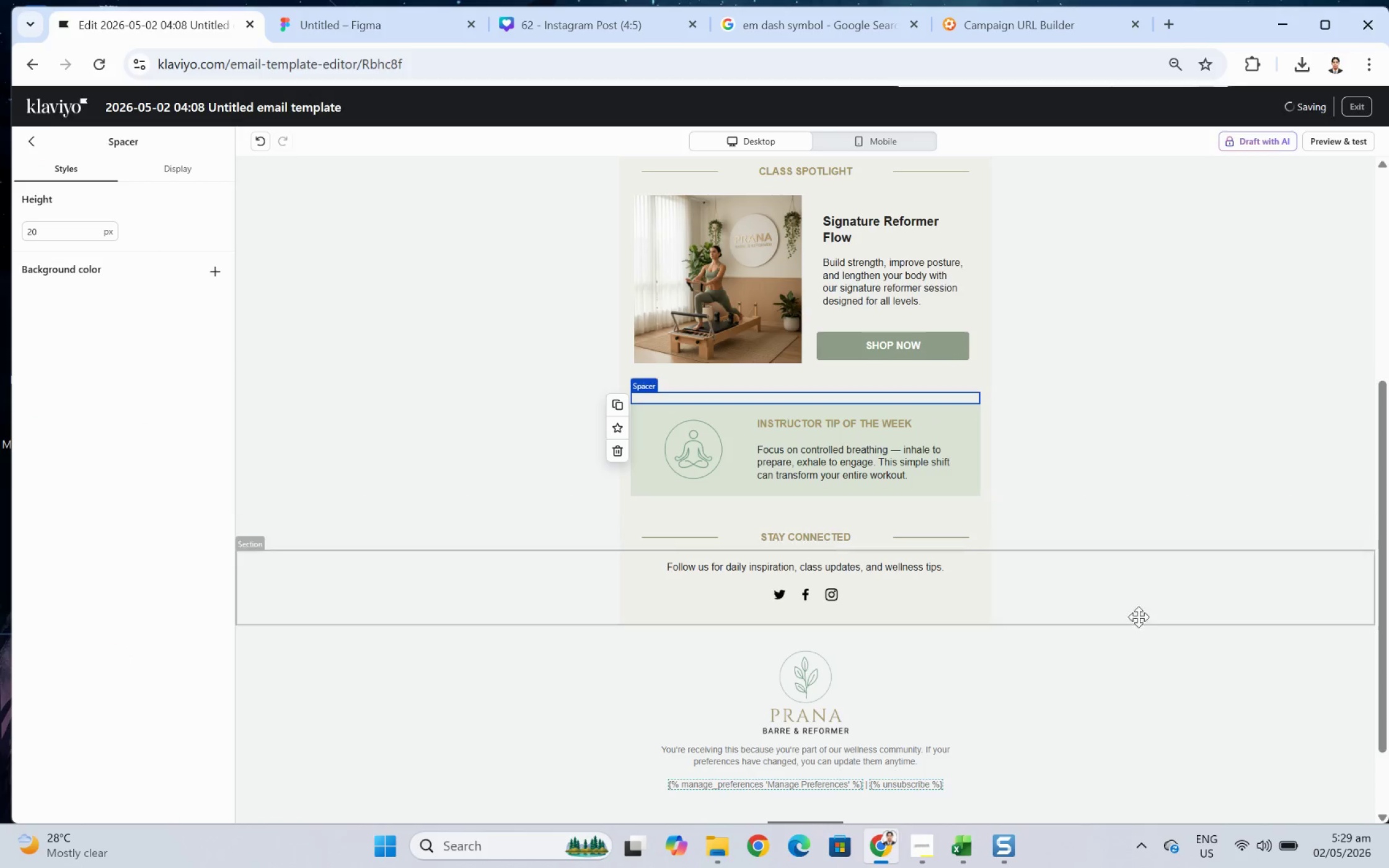 
left_click([1139, 653])
 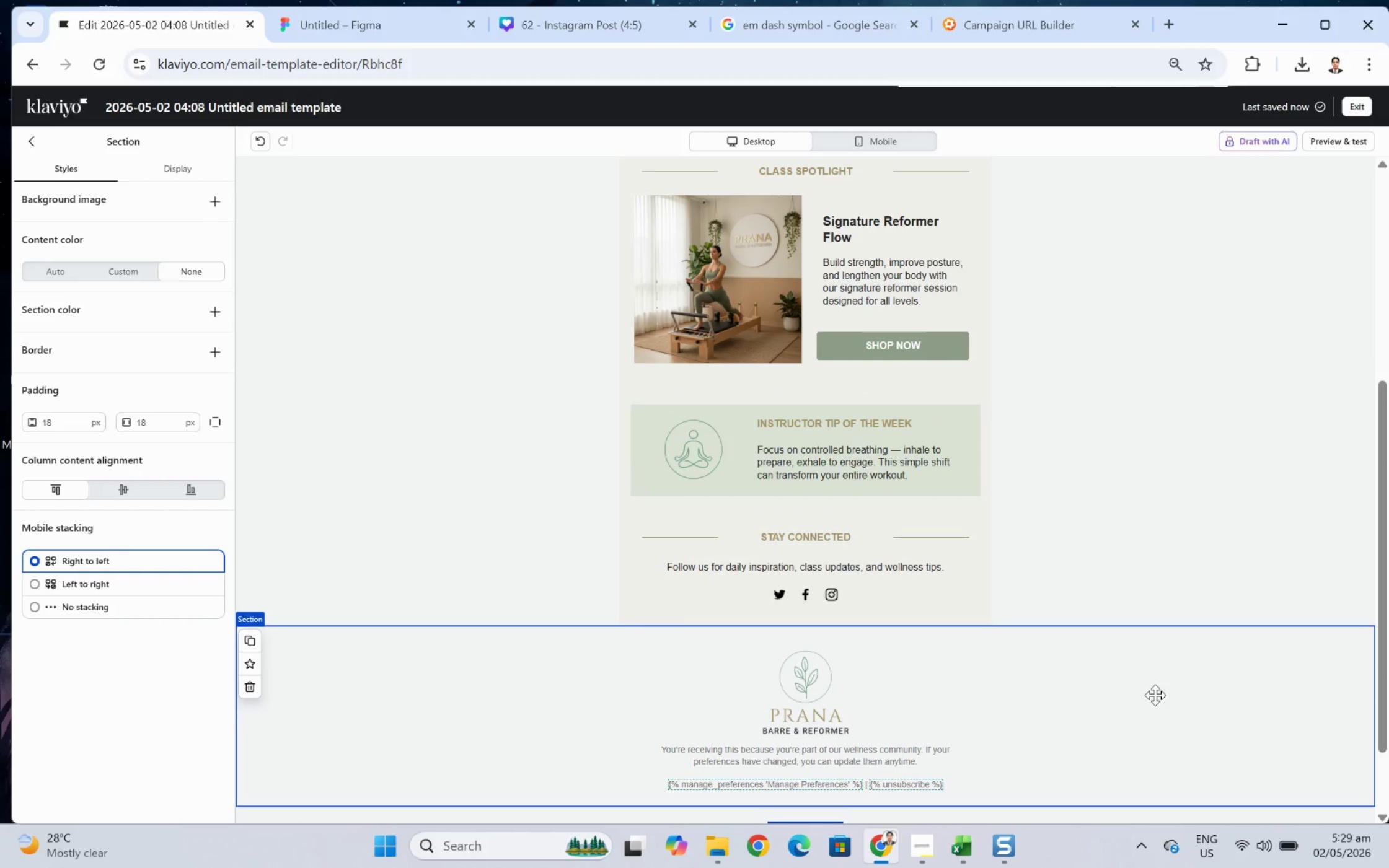 
scroll: coordinate [1155, 695], scroll_direction: up, amount: 1.0
 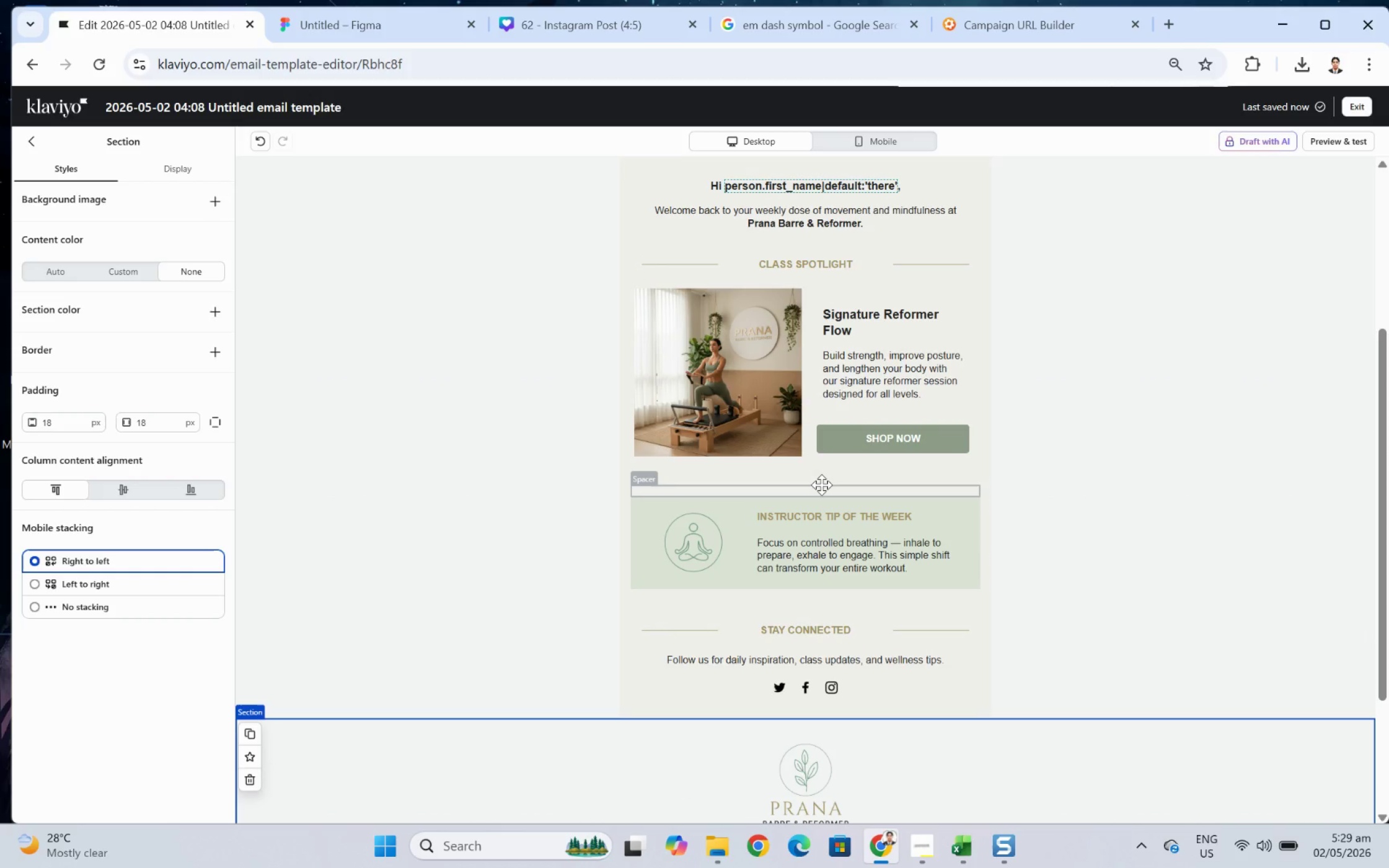 
left_click([823, 487])
 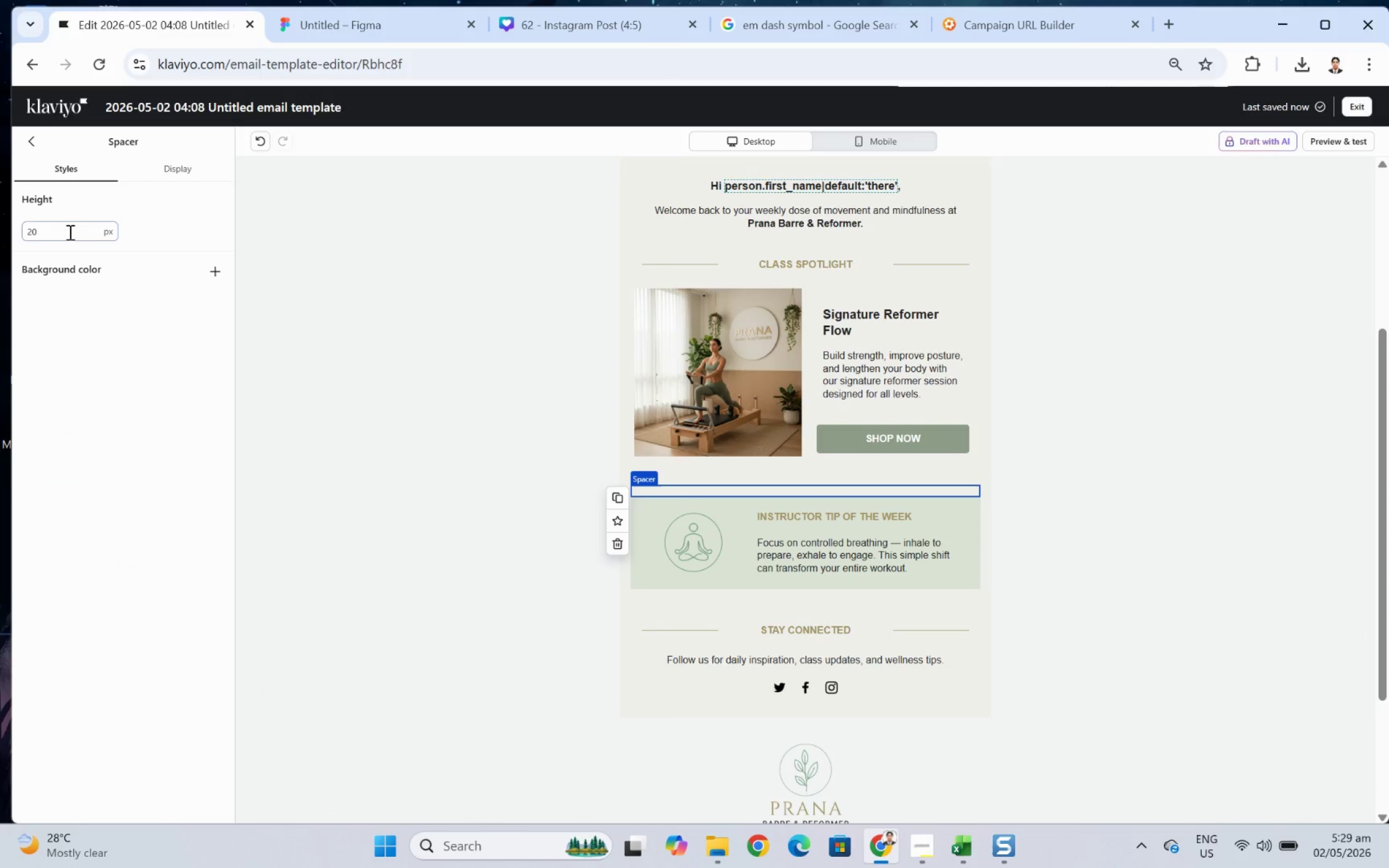 
double_click([69, 232])
 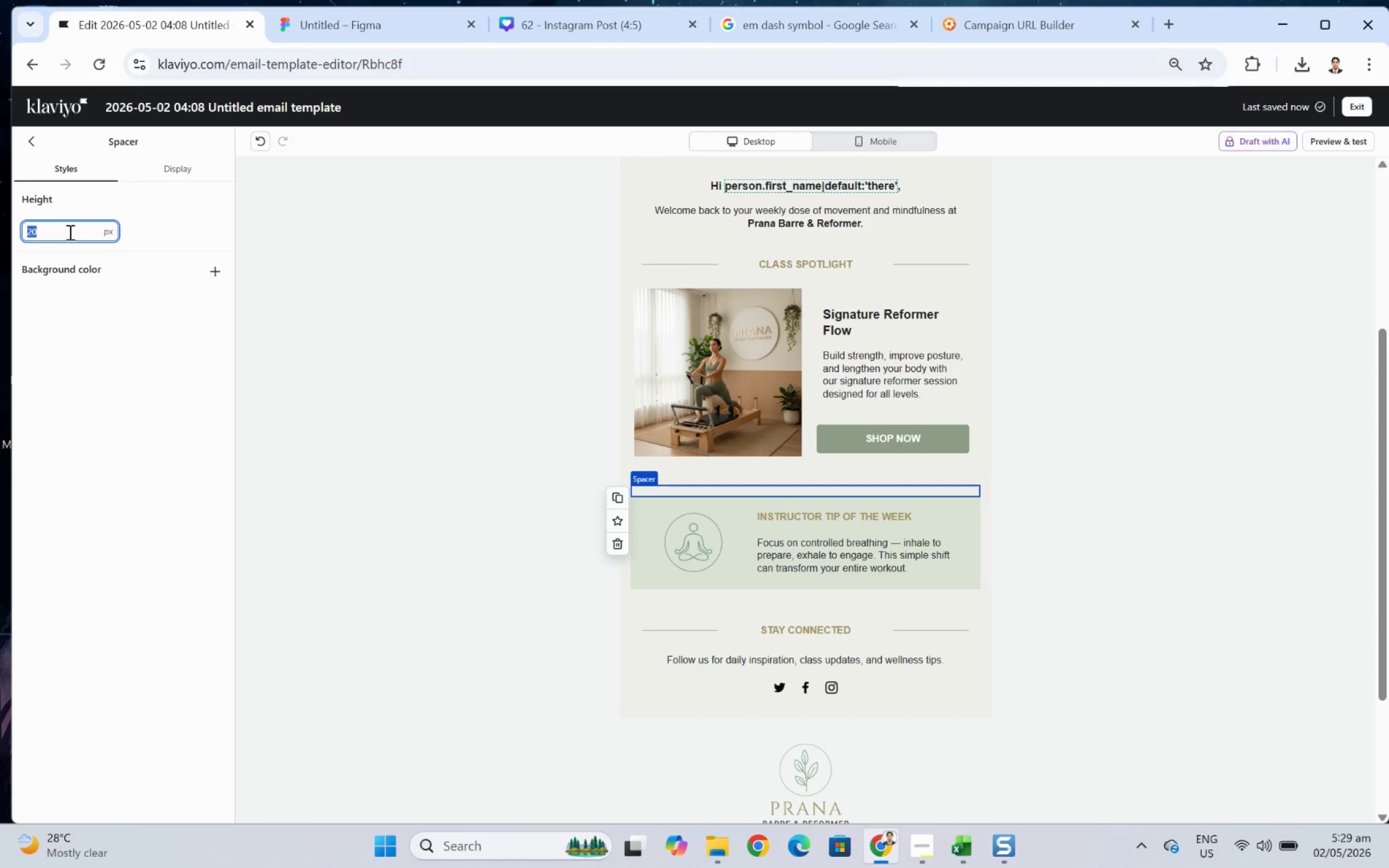 
key(Numpad1)
 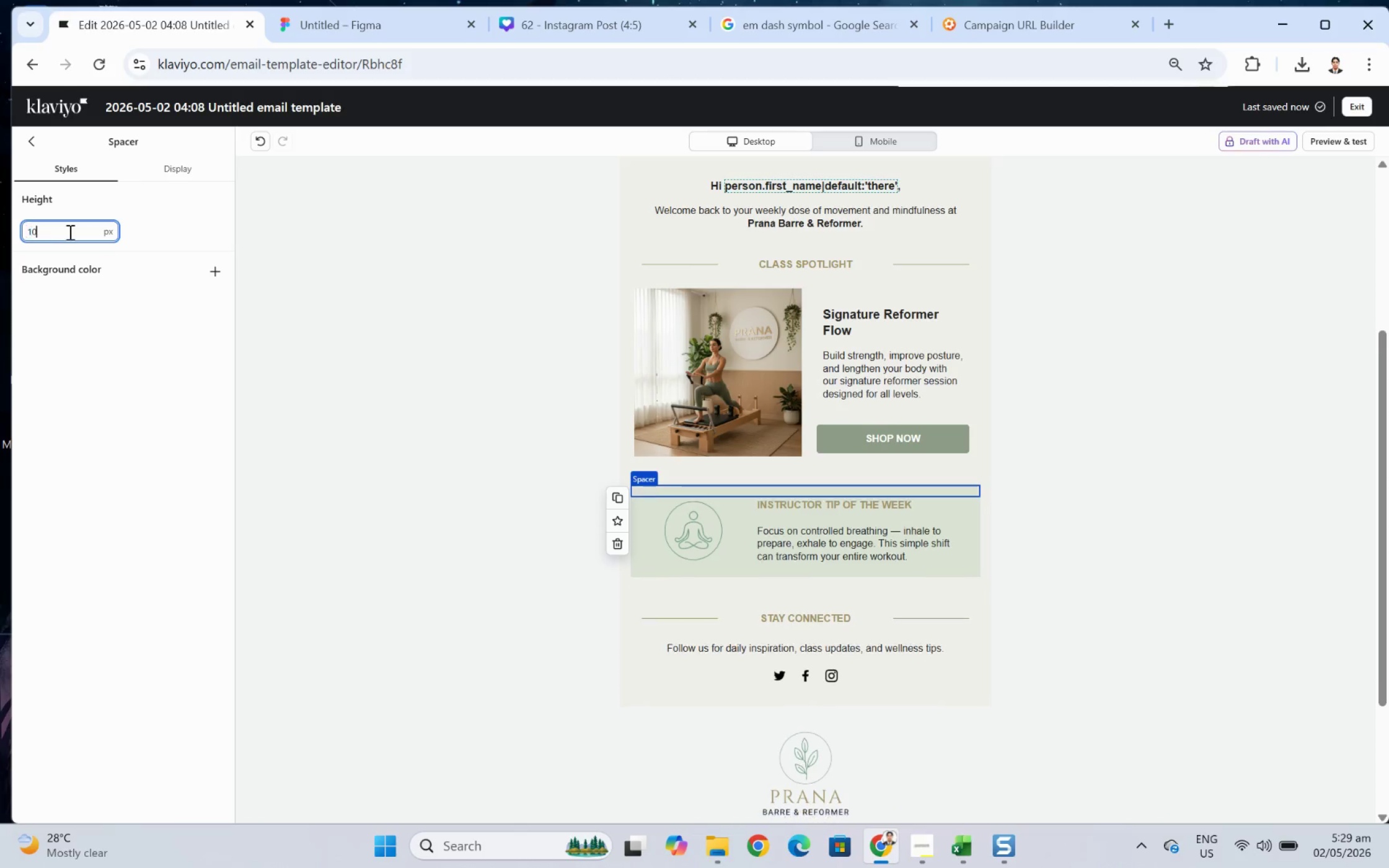 
key(Numpad0)
 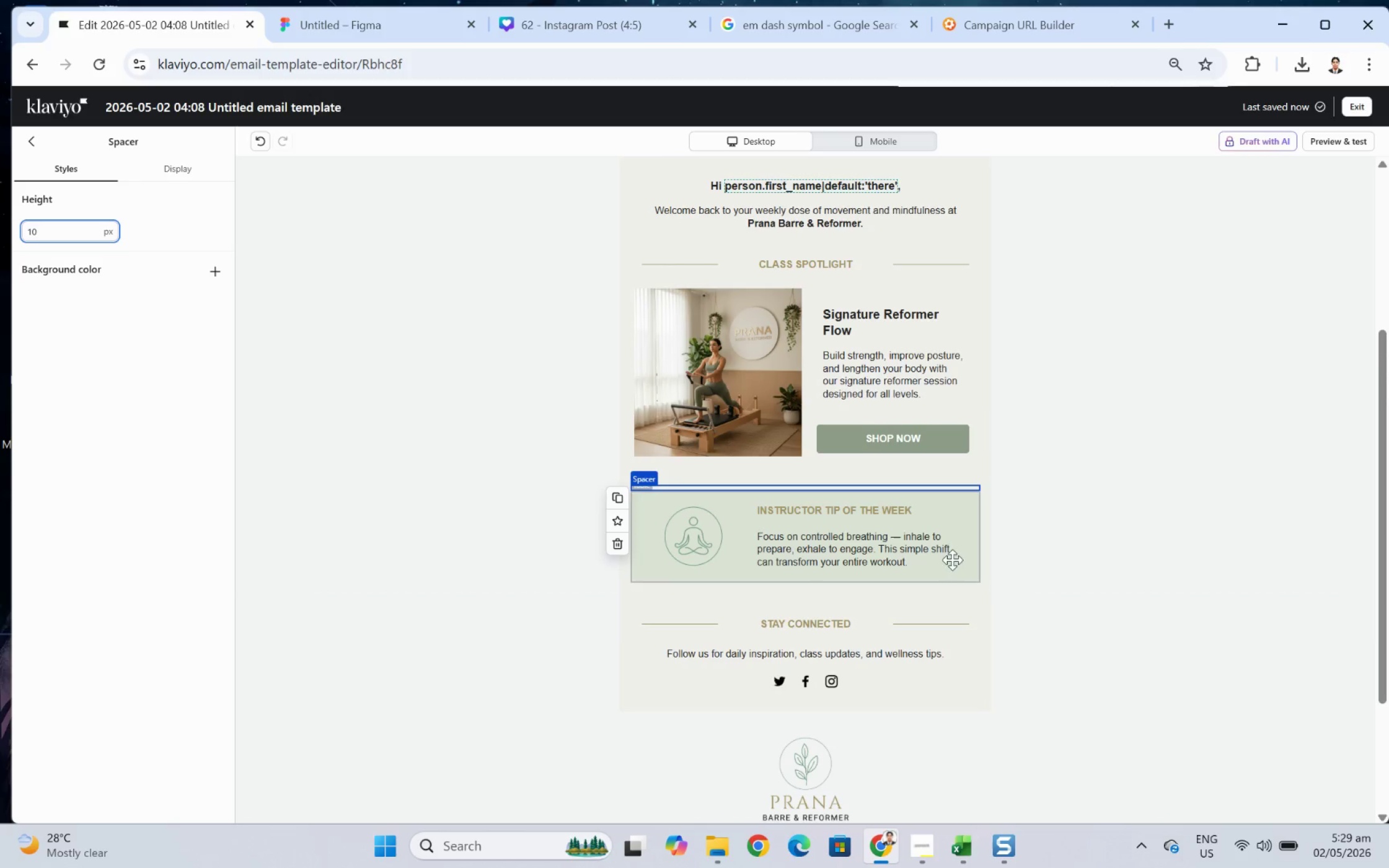 
left_click([1158, 675])
 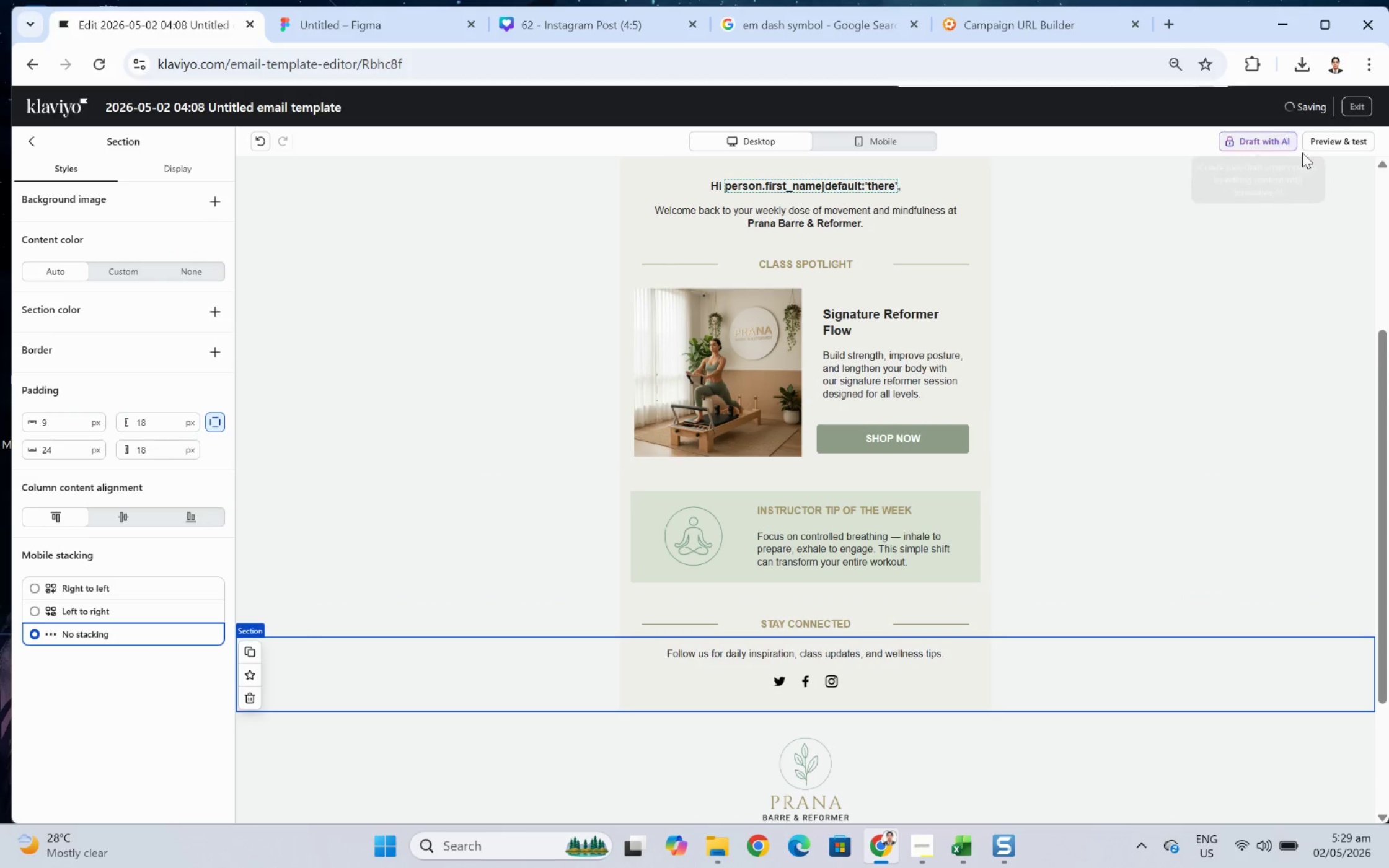 
left_click([1331, 144])
 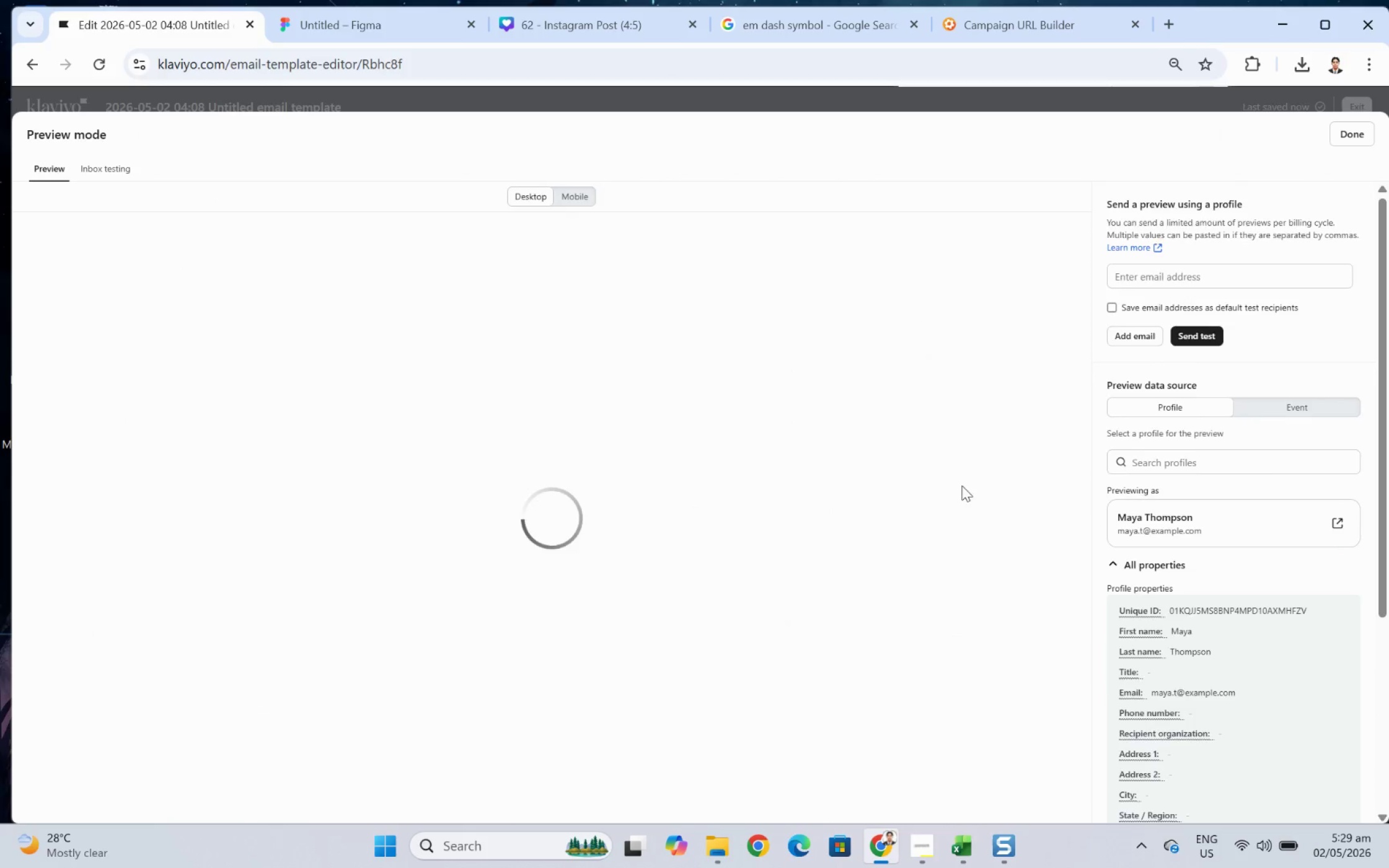 
scroll: coordinate [955, 526], scroll_direction: down, amount: 4.0
 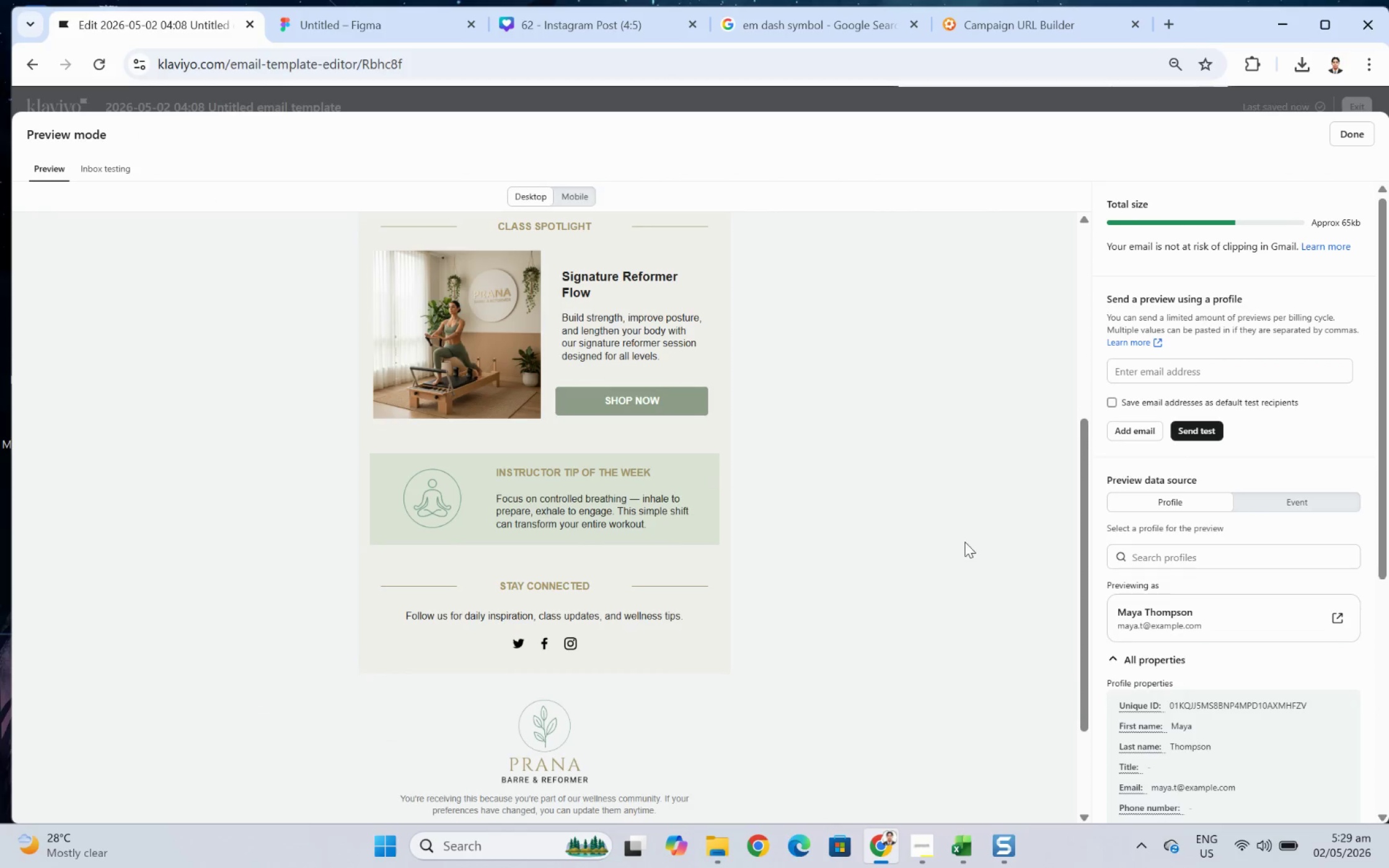 
scroll: coordinate [966, 544], scroll_direction: up, amount: 2.0
 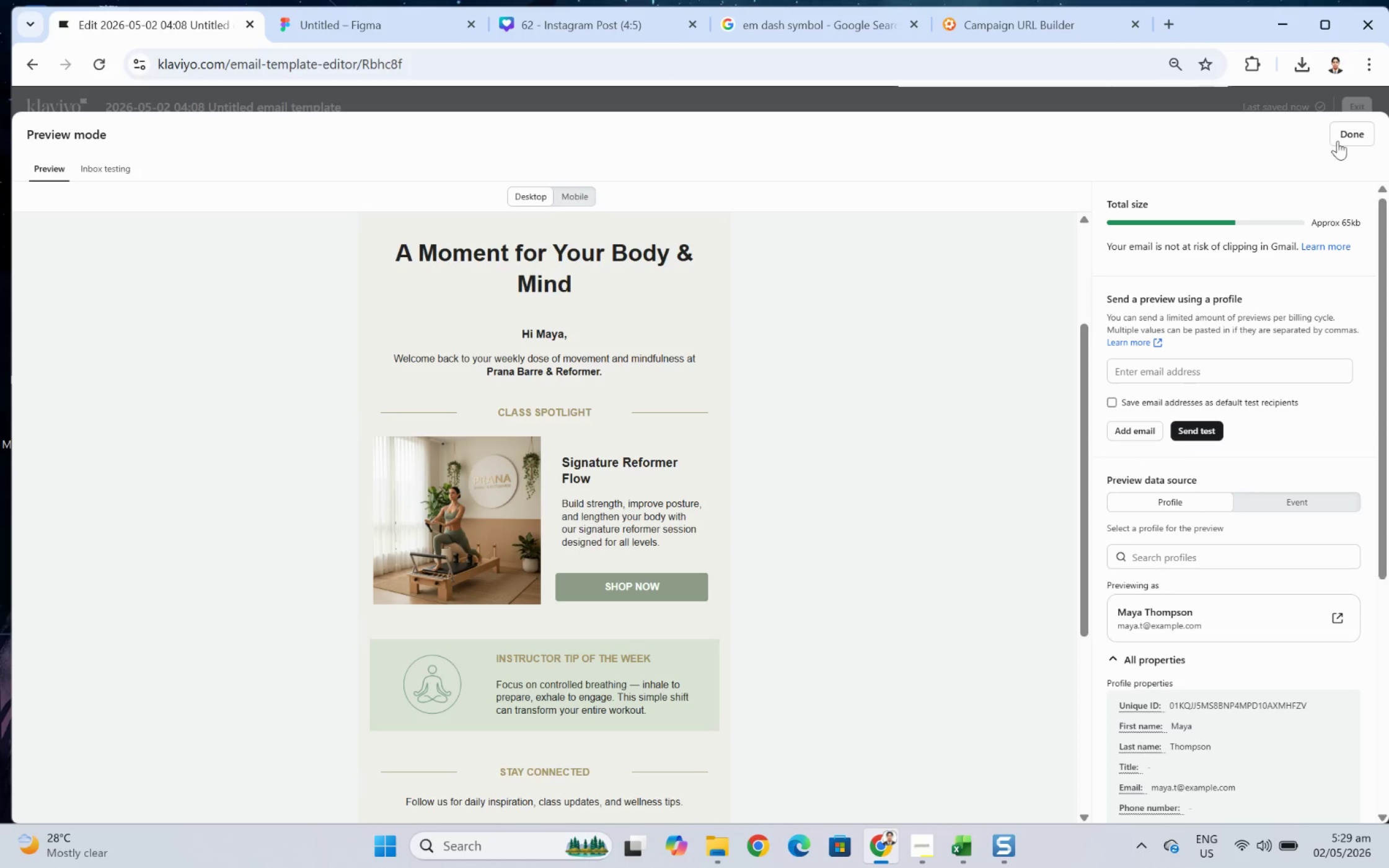 
left_click([1344, 140])
 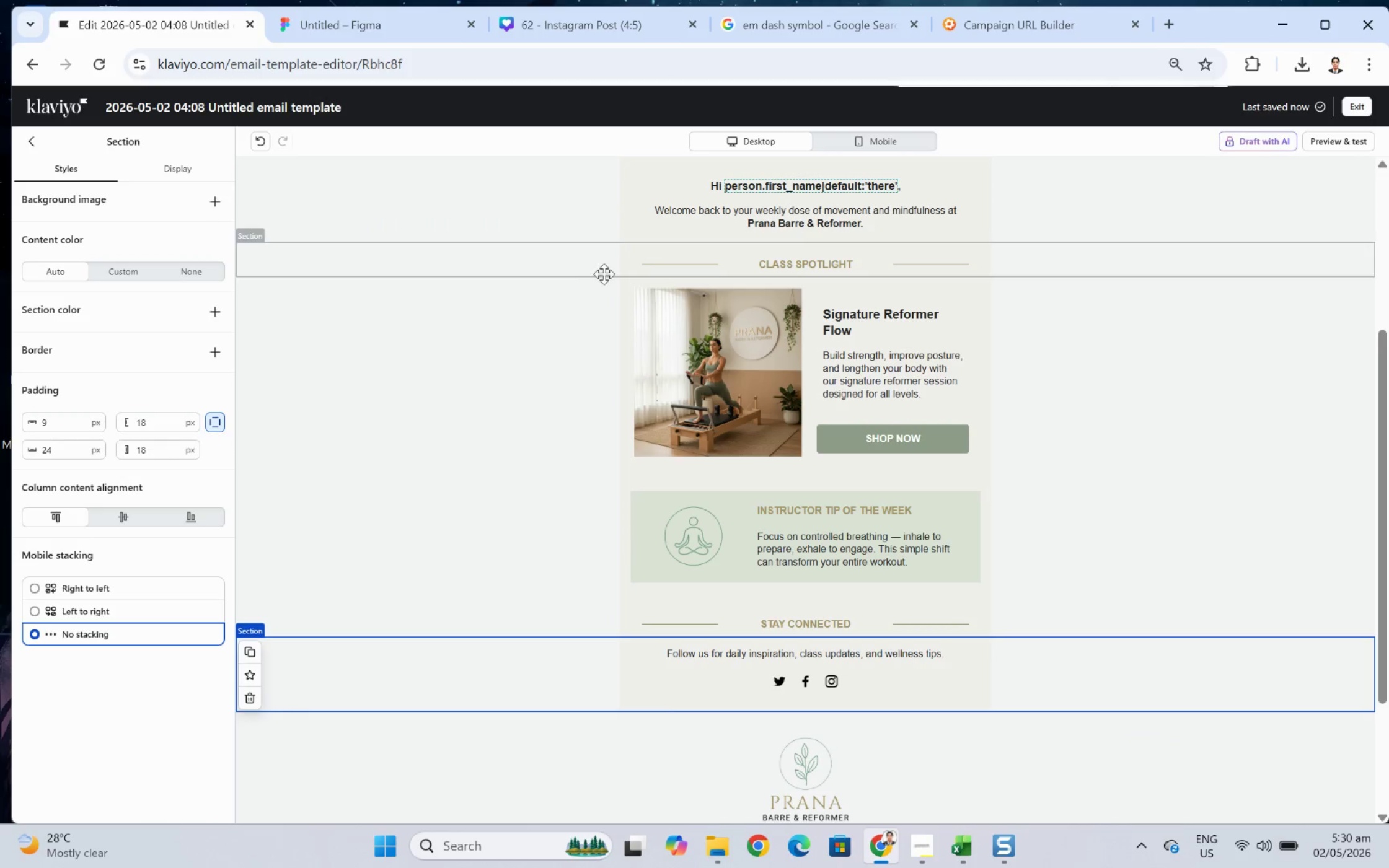 
left_click([561, 273])
 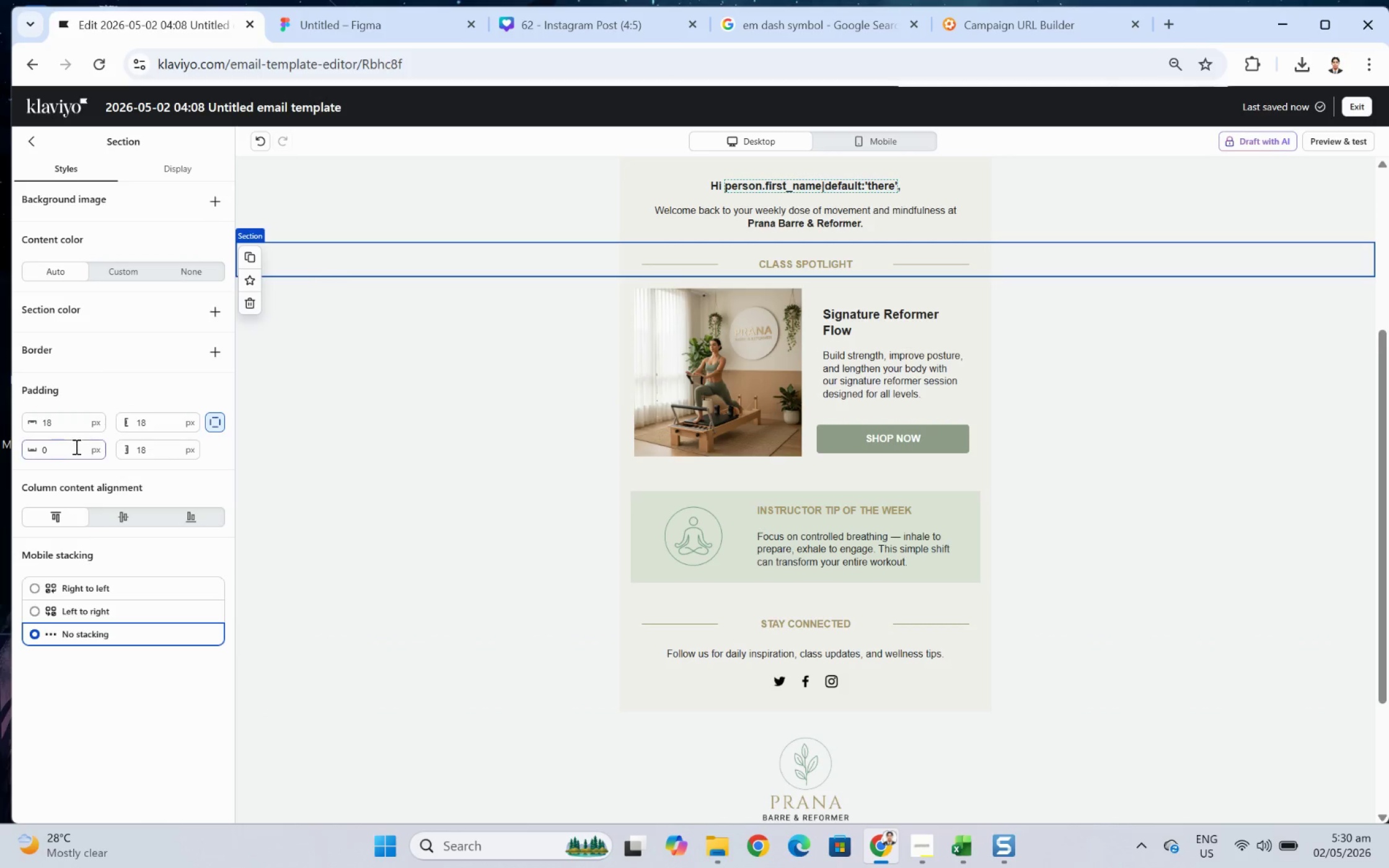 
double_click([75, 446])
 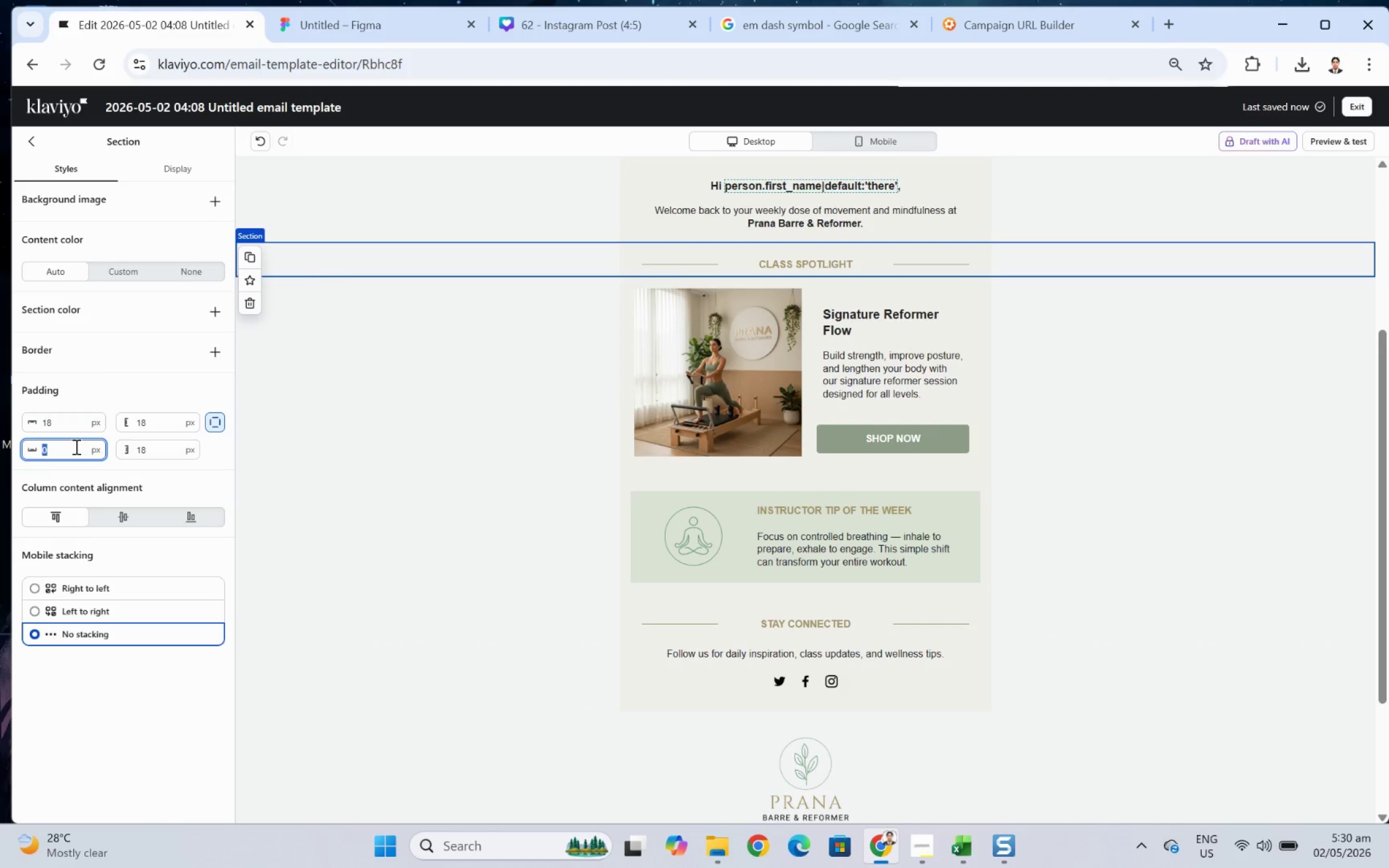 
key(Numpad9)
 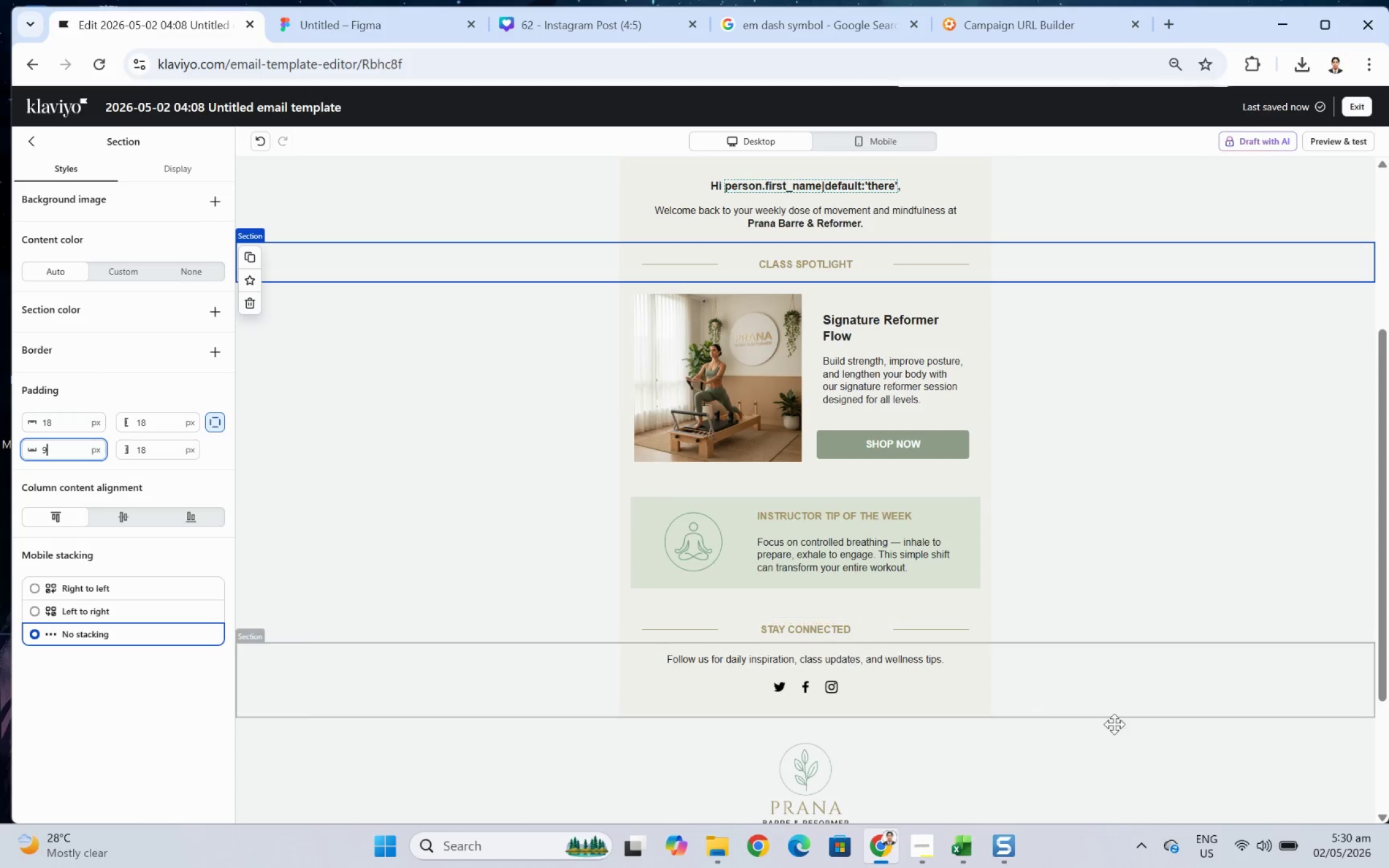 
left_click([1212, 722])
 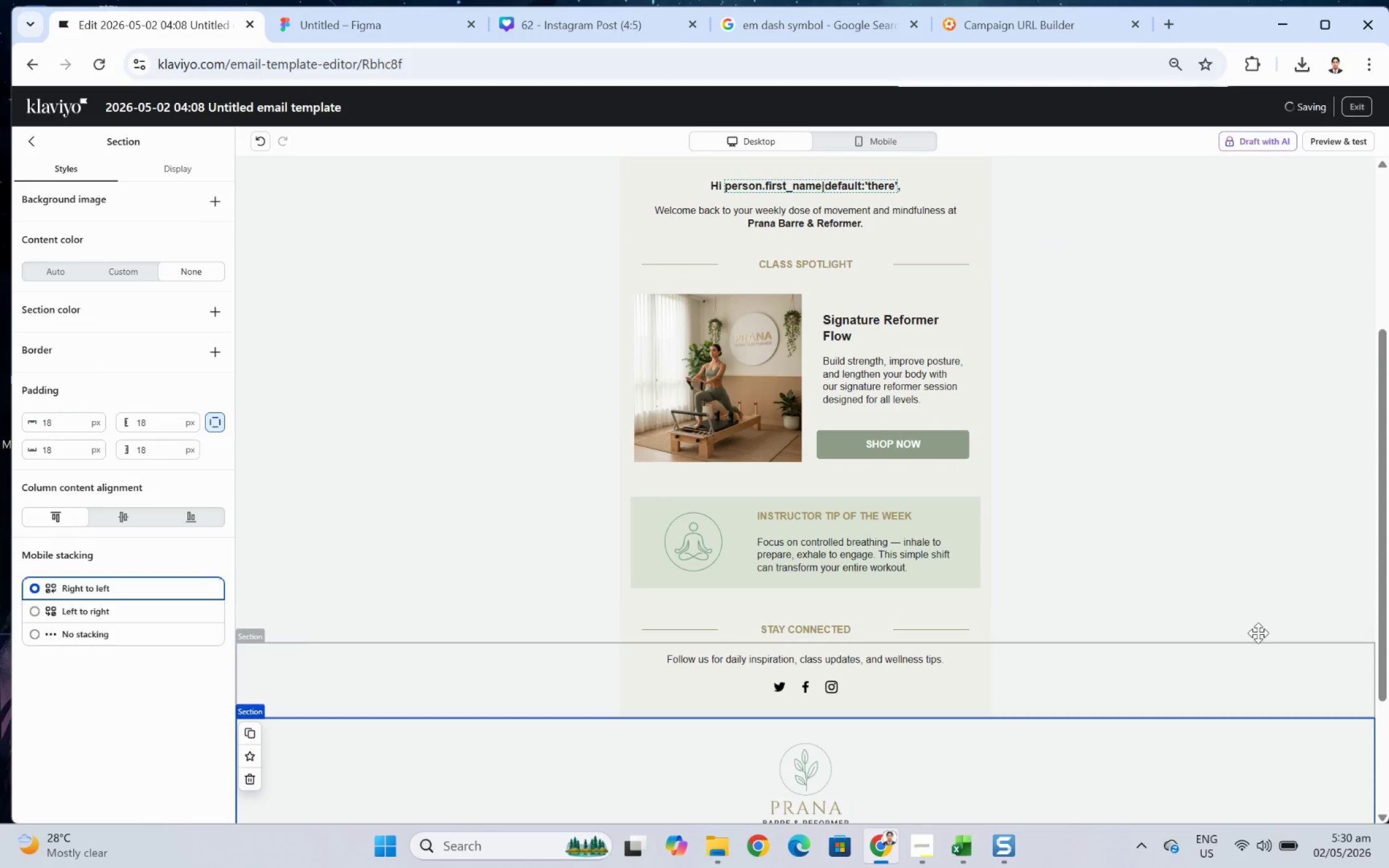 
scroll: coordinate [1260, 629], scroll_direction: up, amount: 2.0
 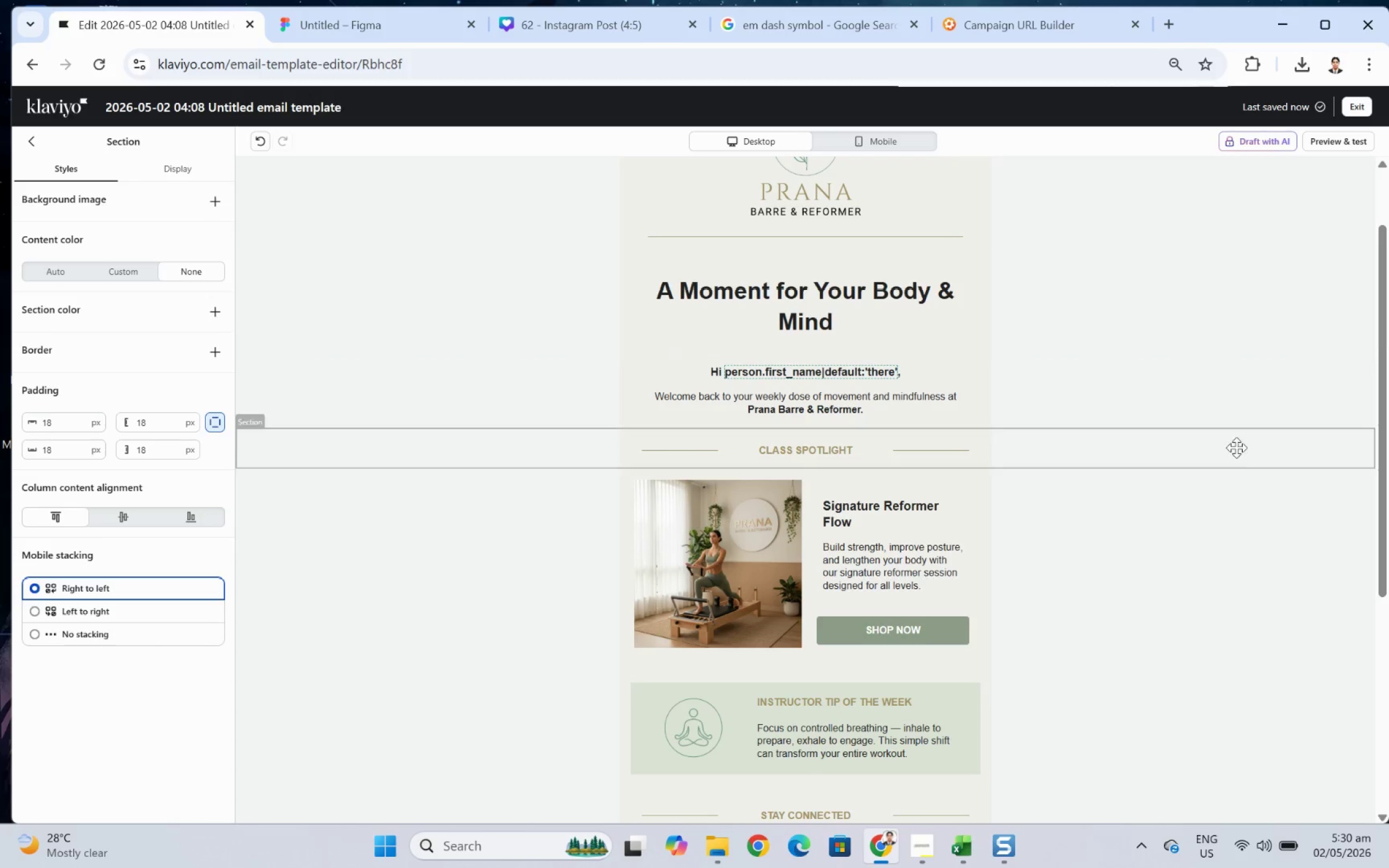 
left_click([925, 236])
 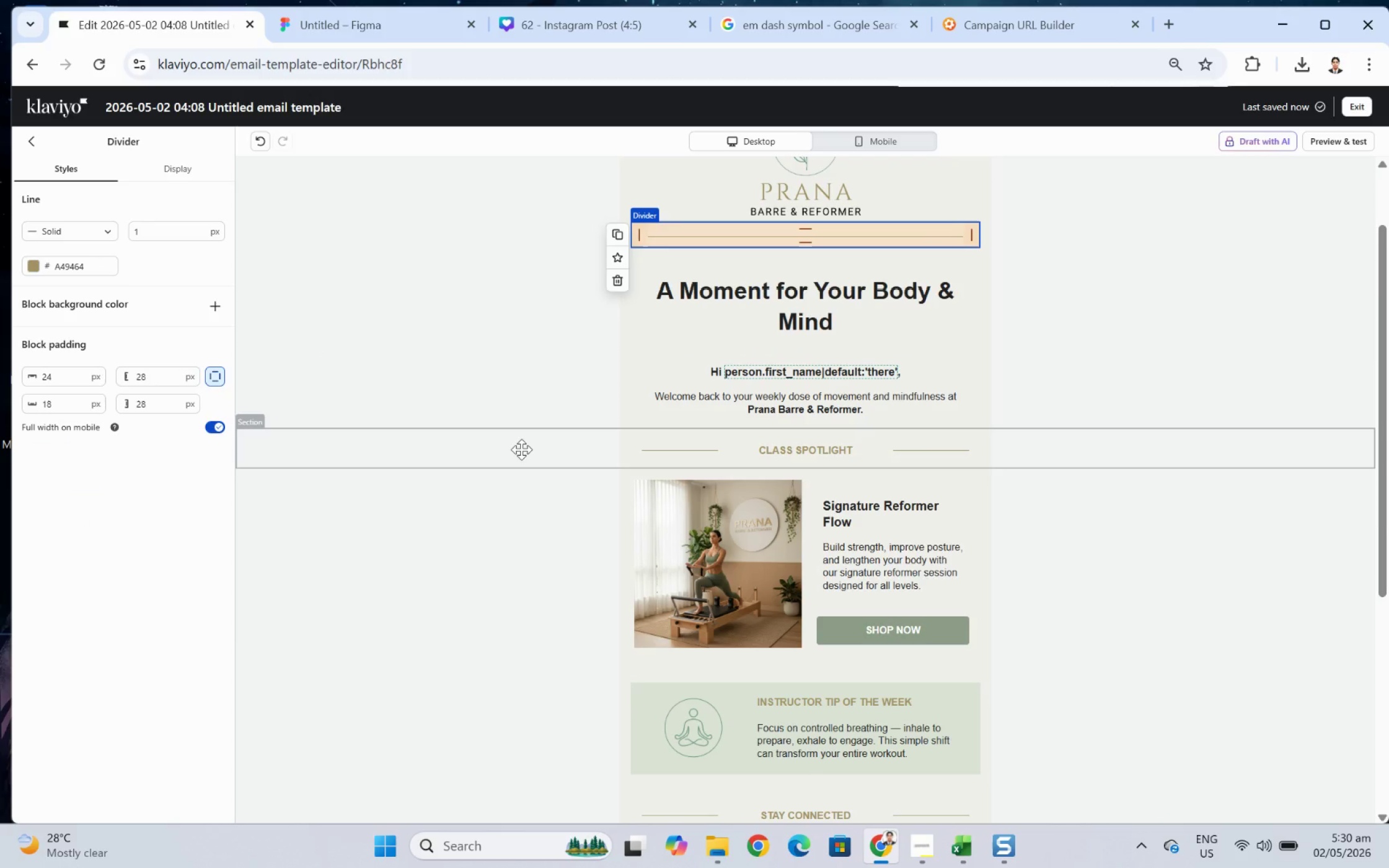 
left_click([850, 138])
 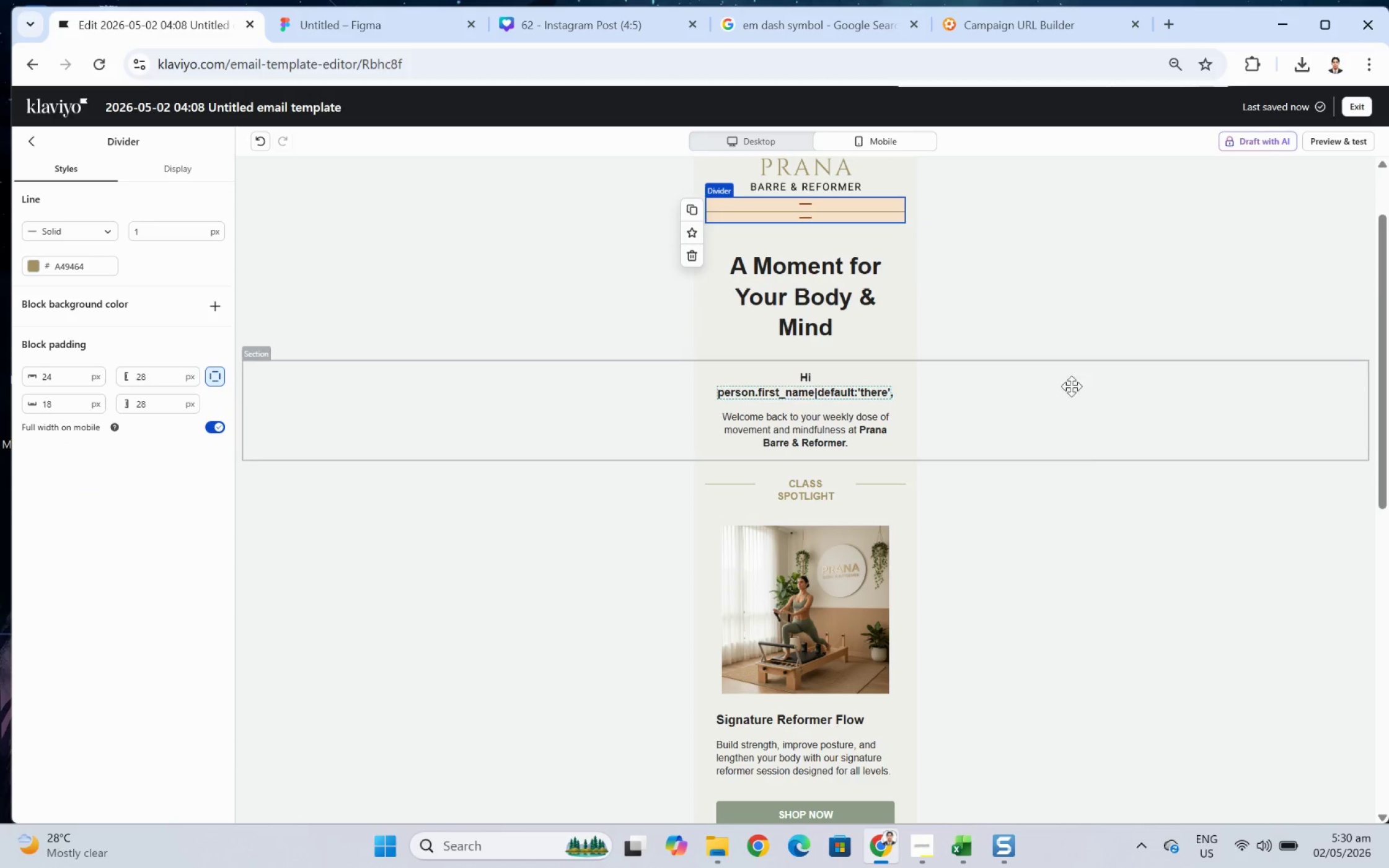 
scroll: coordinate [1094, 445], scroll_direction: down, amount: 2.0
 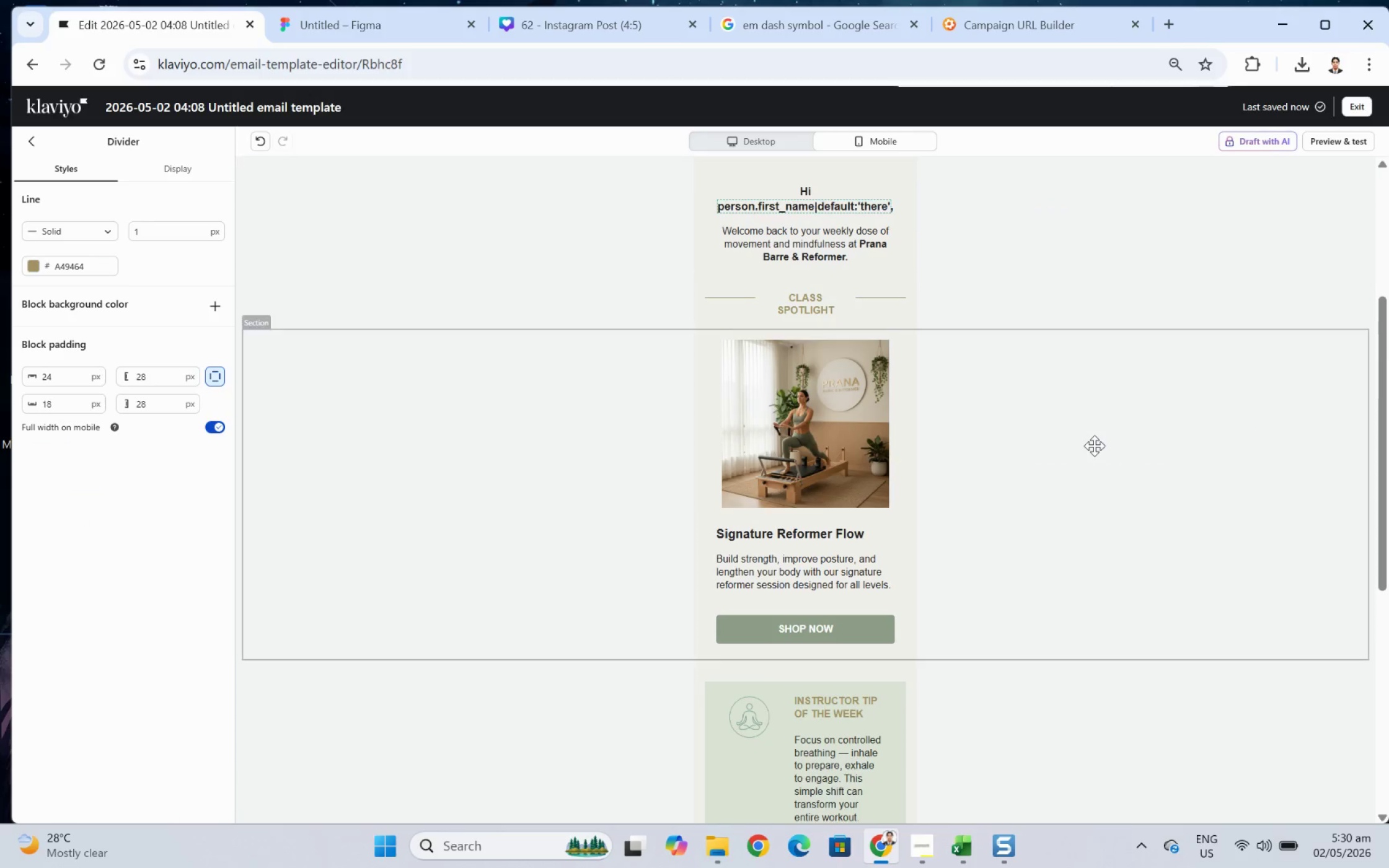 
scroll: coordinate [1094, 445], scroll_direction: up, amount: 2.0
 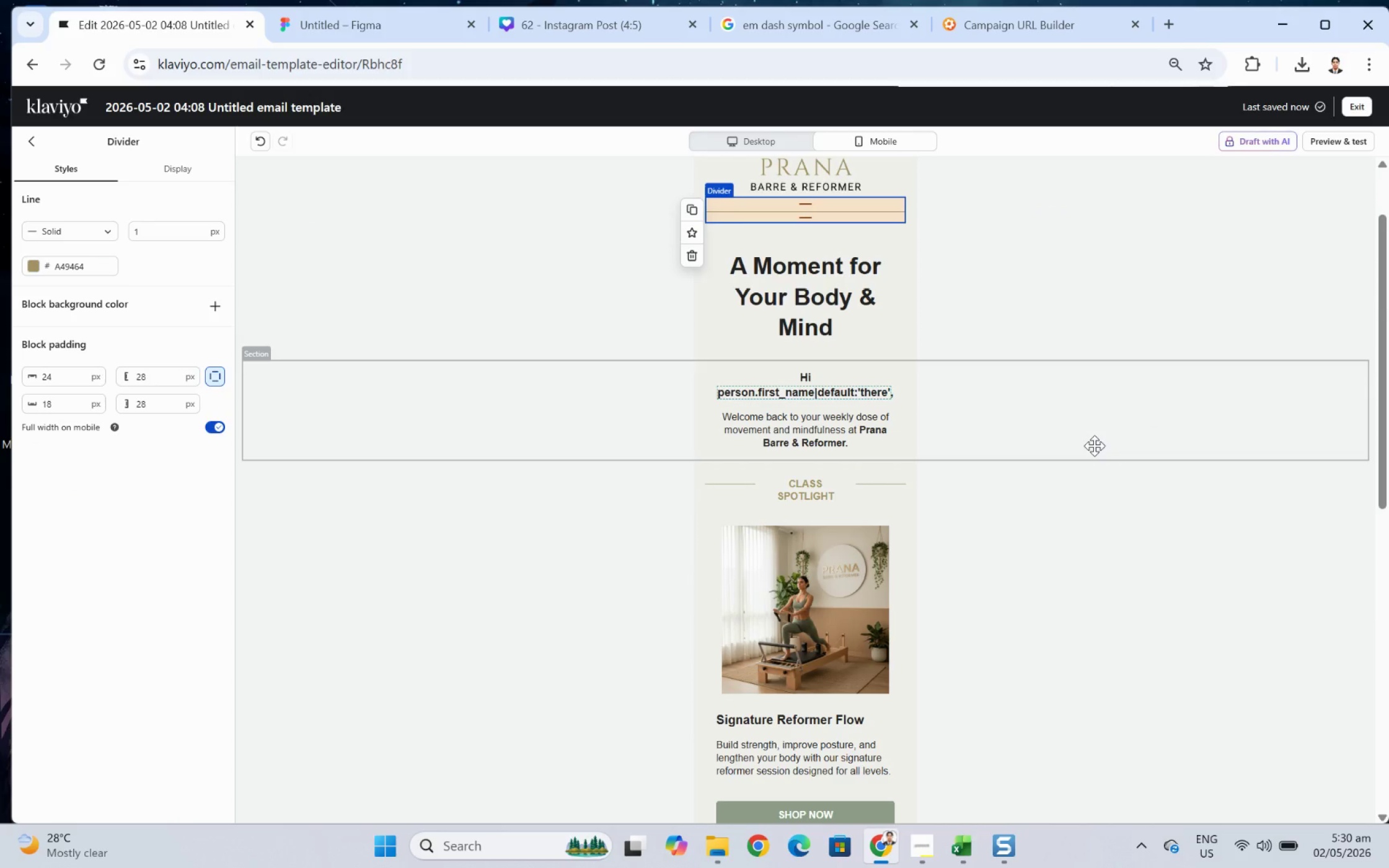 
scroll: coordinate [1094, 445], scroll_direction: down, amount: 4.0
 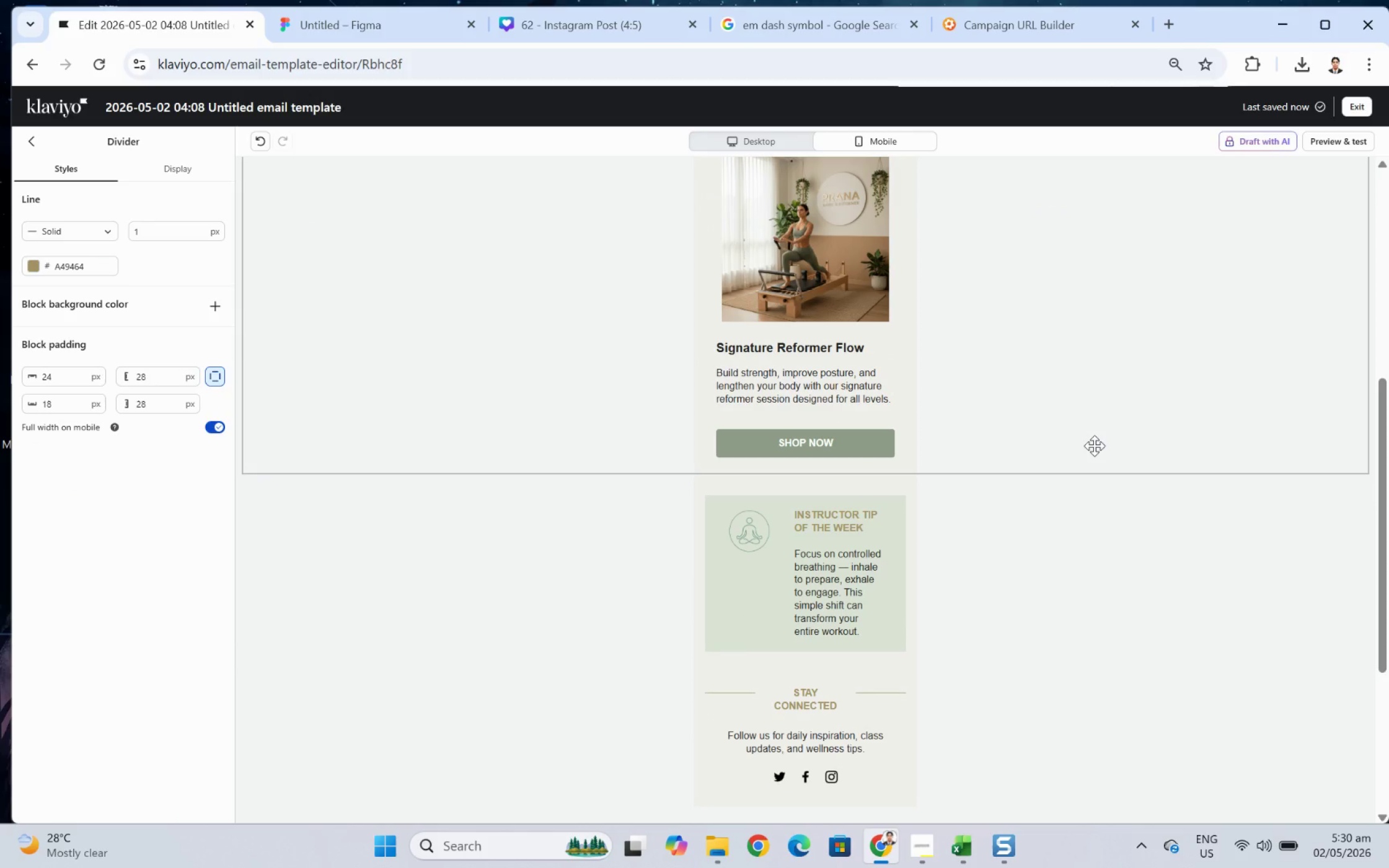 
scroll: coordinate [1094, 445], scroll_direction: up, amount: 3.0
 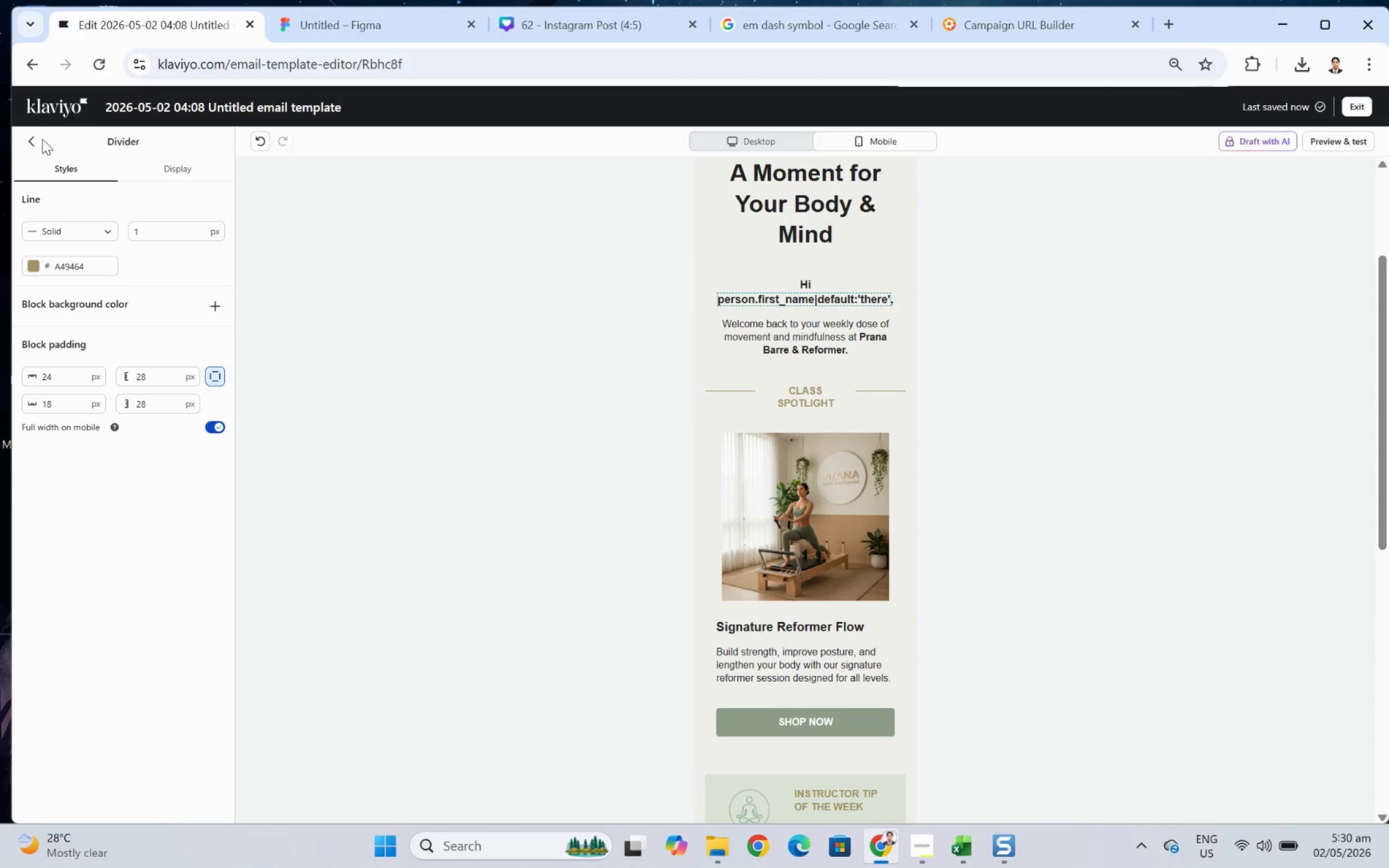 
left_click([34, 141])
 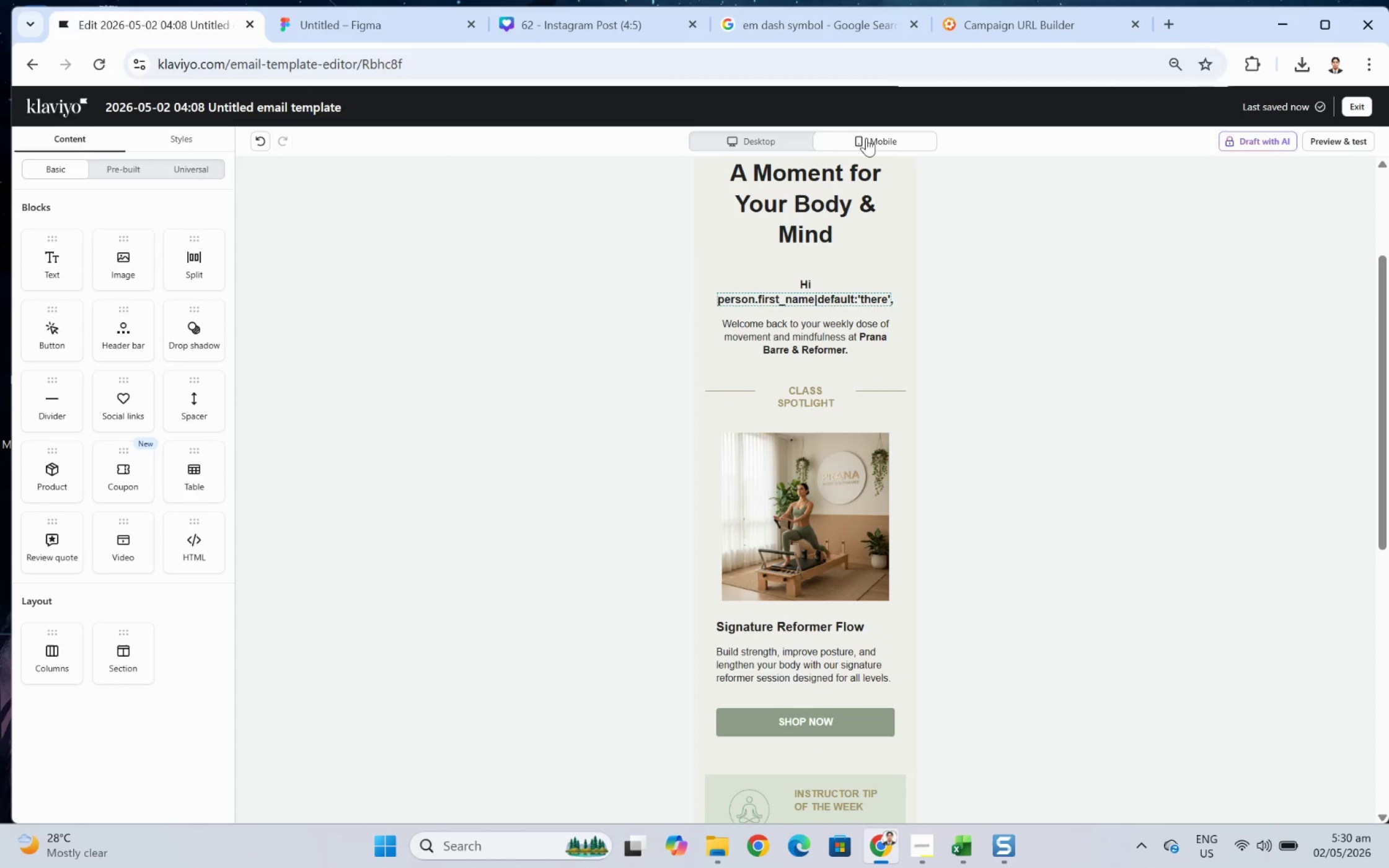 
left_click([776, 138])
 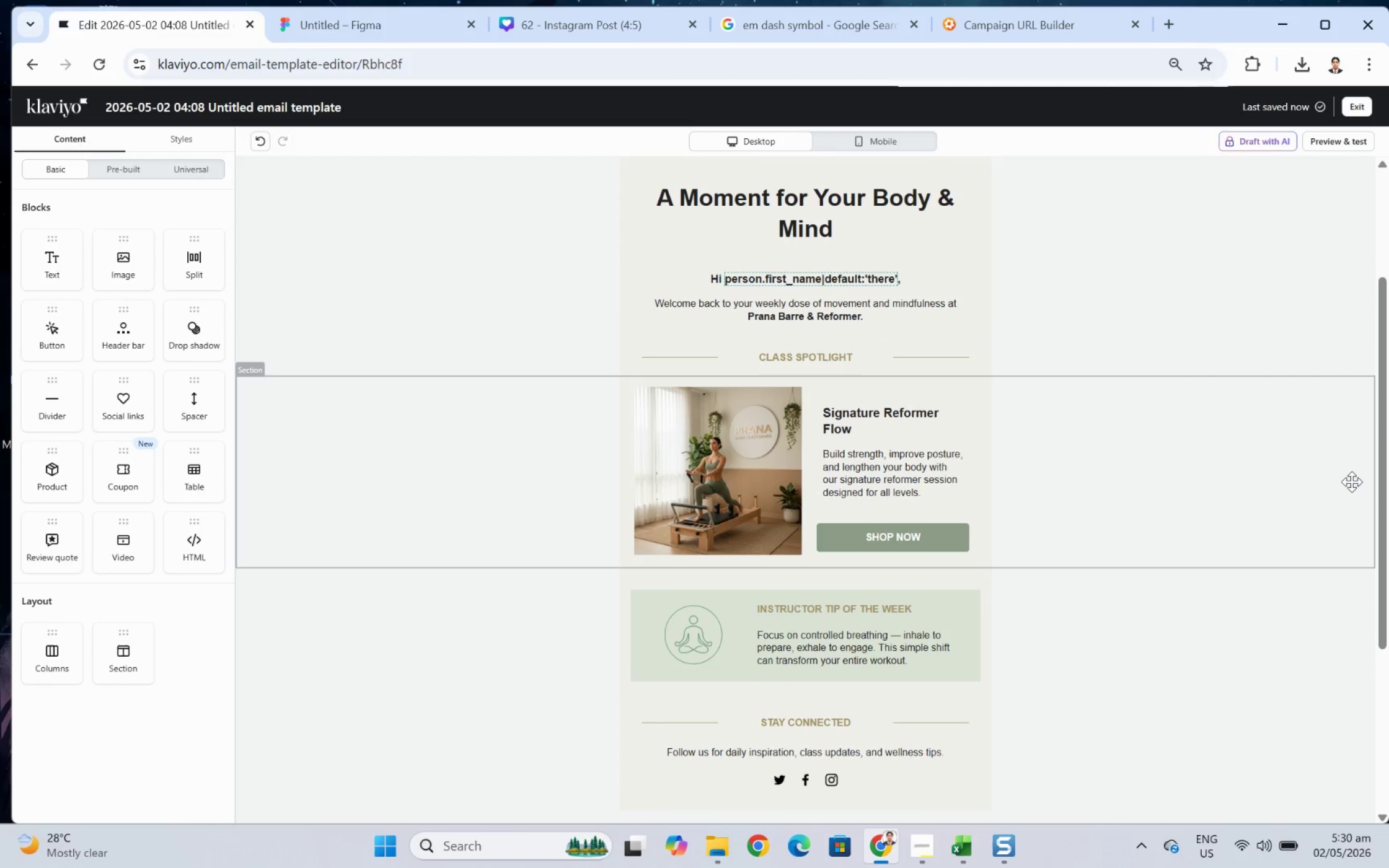 
scroll: coordinate [1351, 481], scroll_direction: up, amount: 3.0
 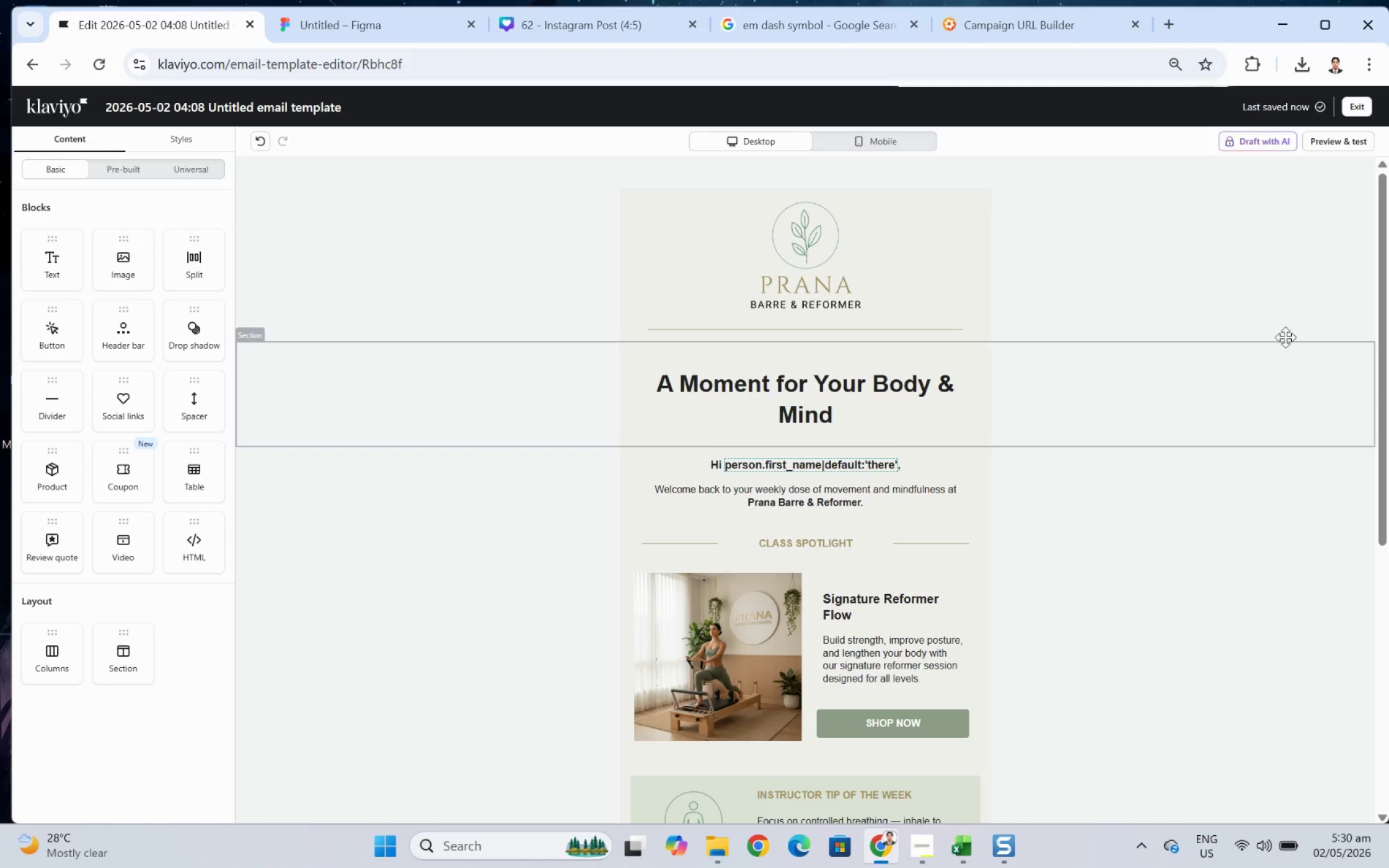 
left_click([592, 26])
 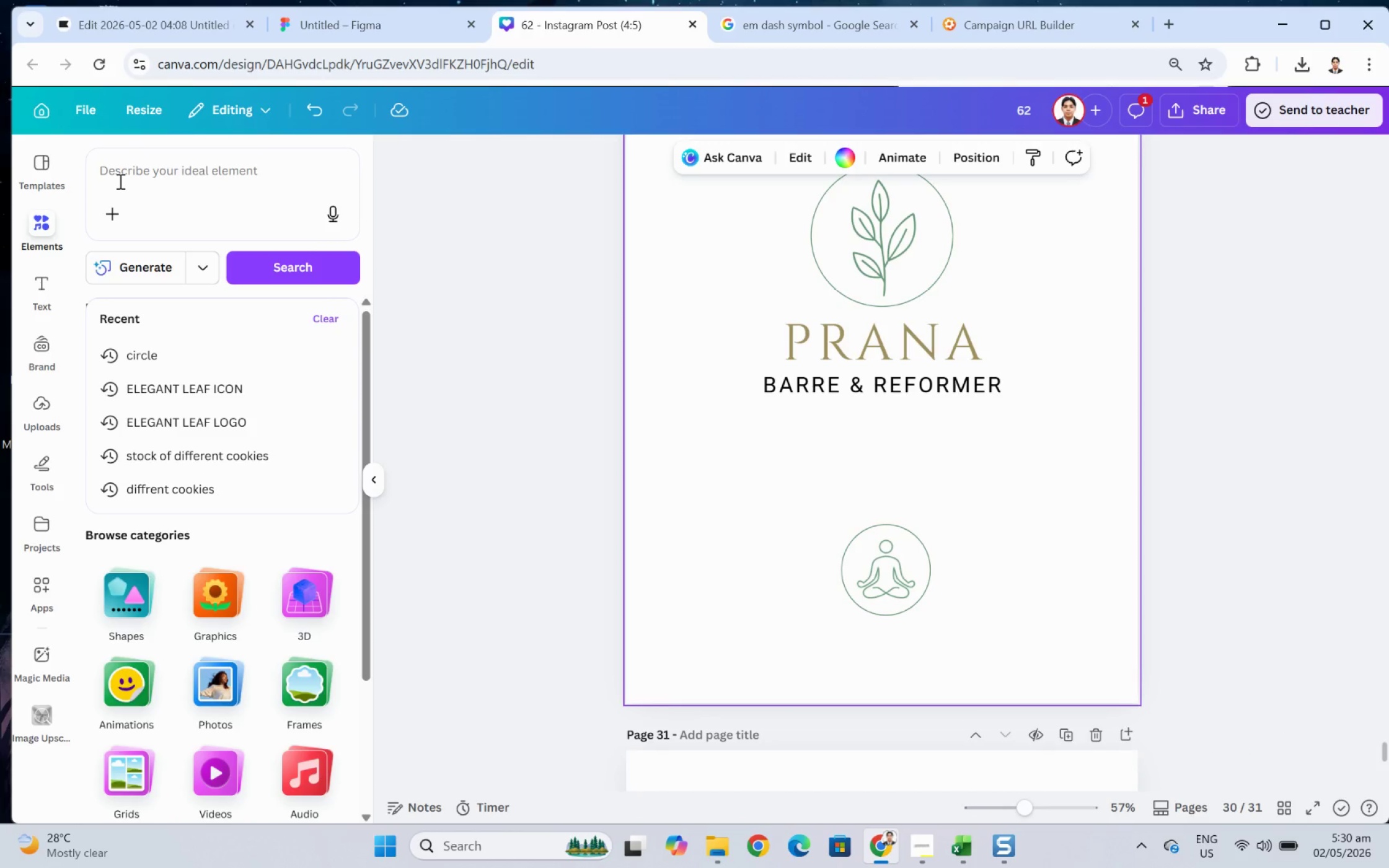 
type(lotus flower u)
key(Backspace)
type(ico)
 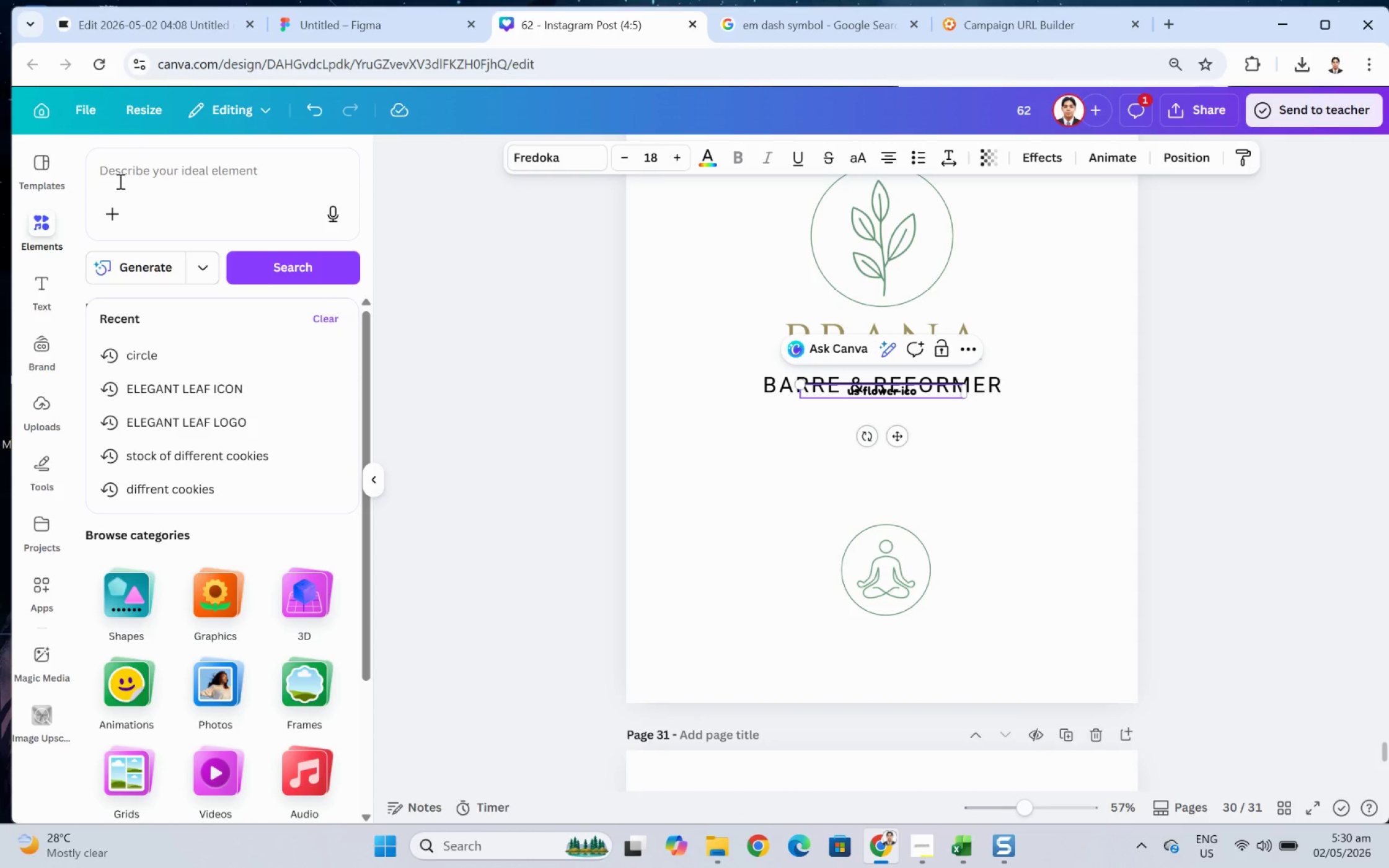 
left_click([118, 181])
 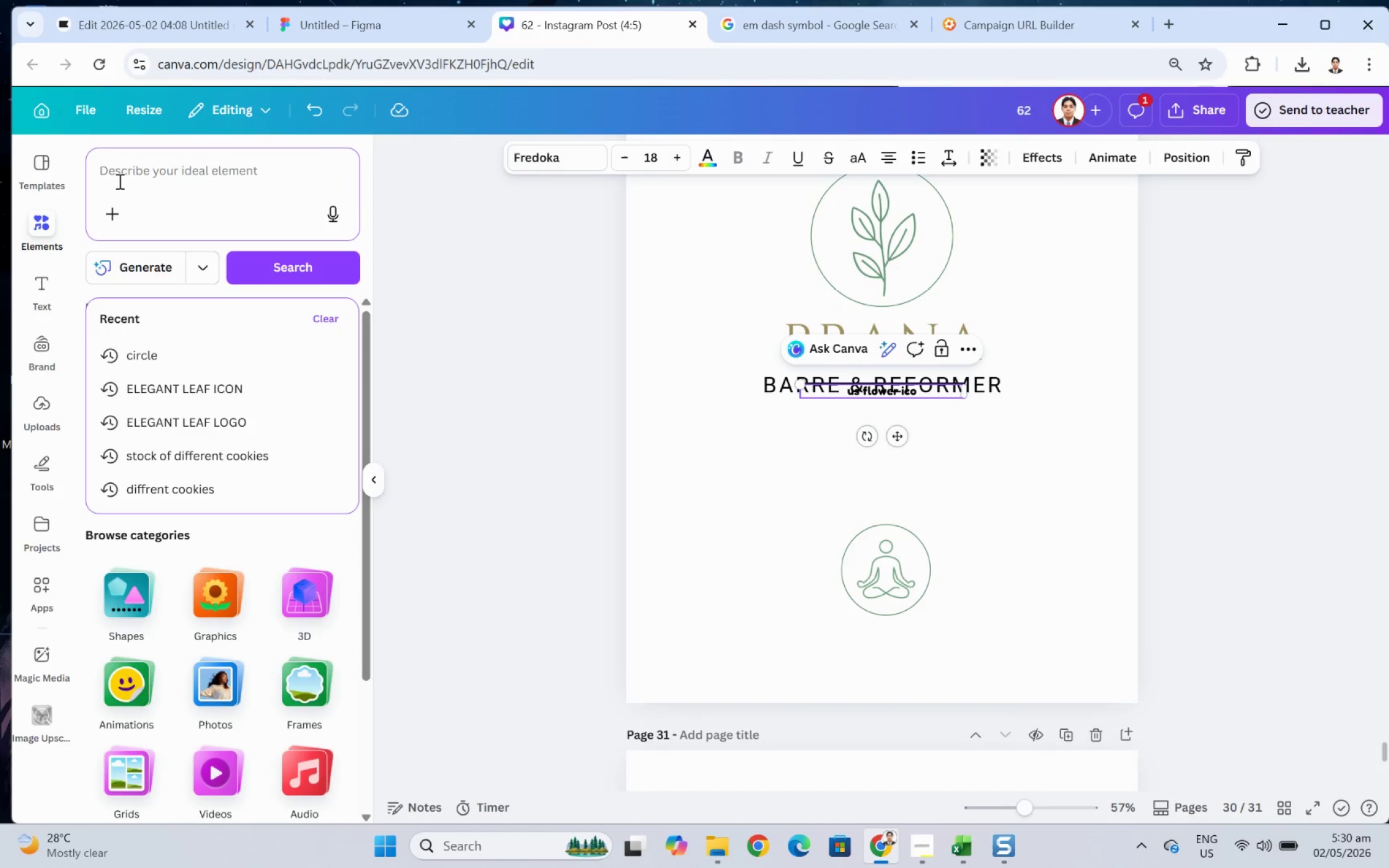 
type(lotus flower icon)
 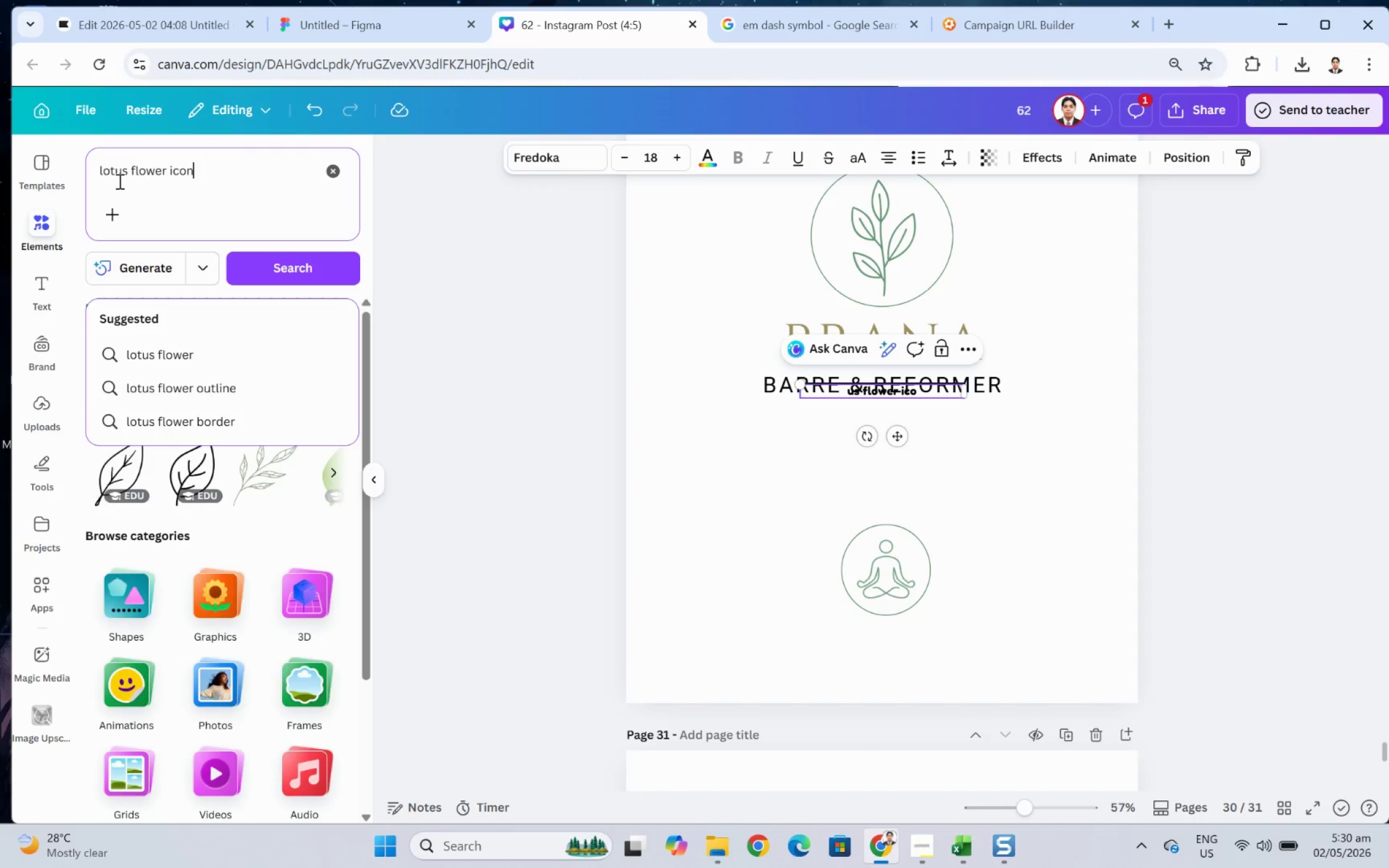 
key(Enter)
 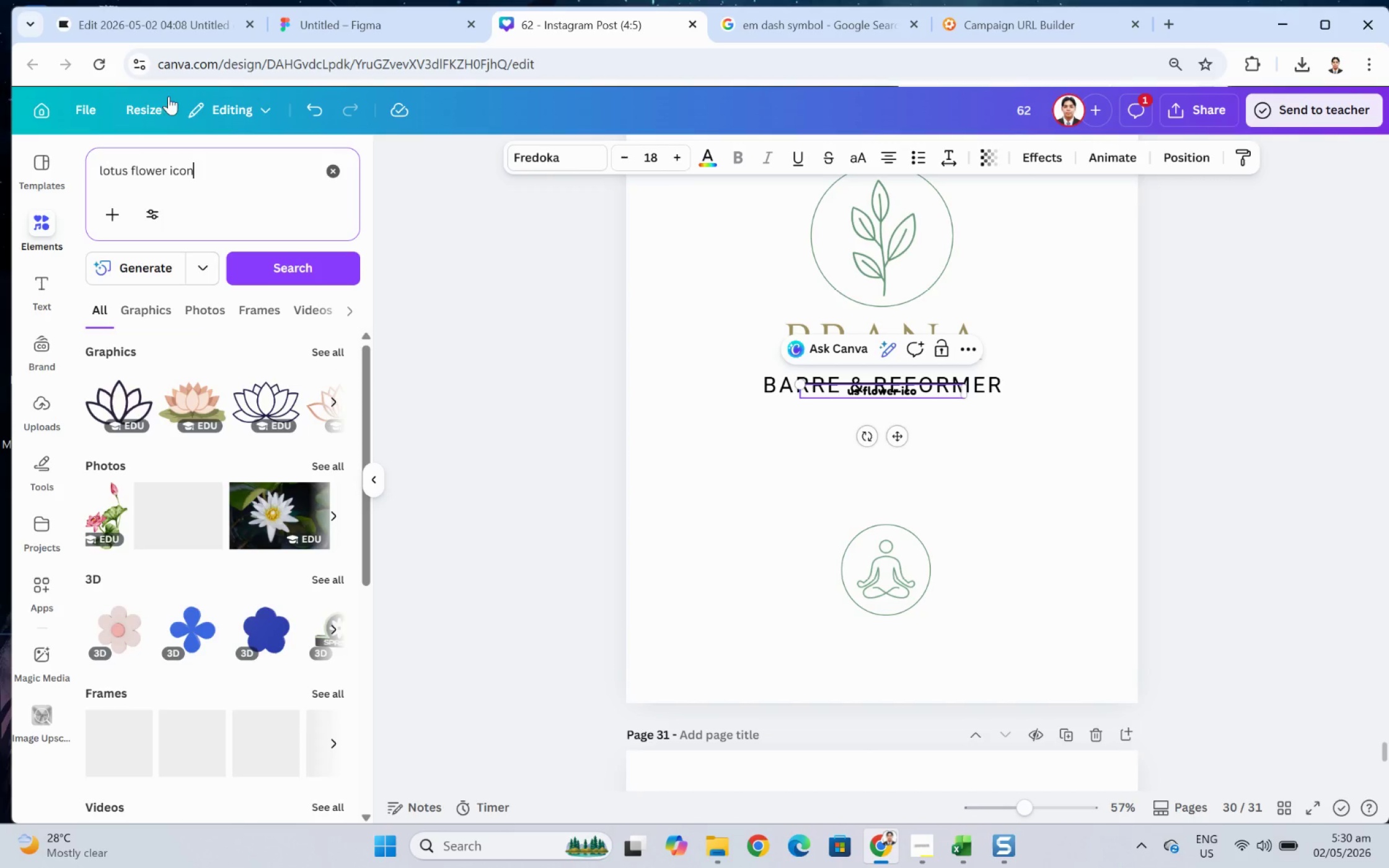 
wait(5.7)
 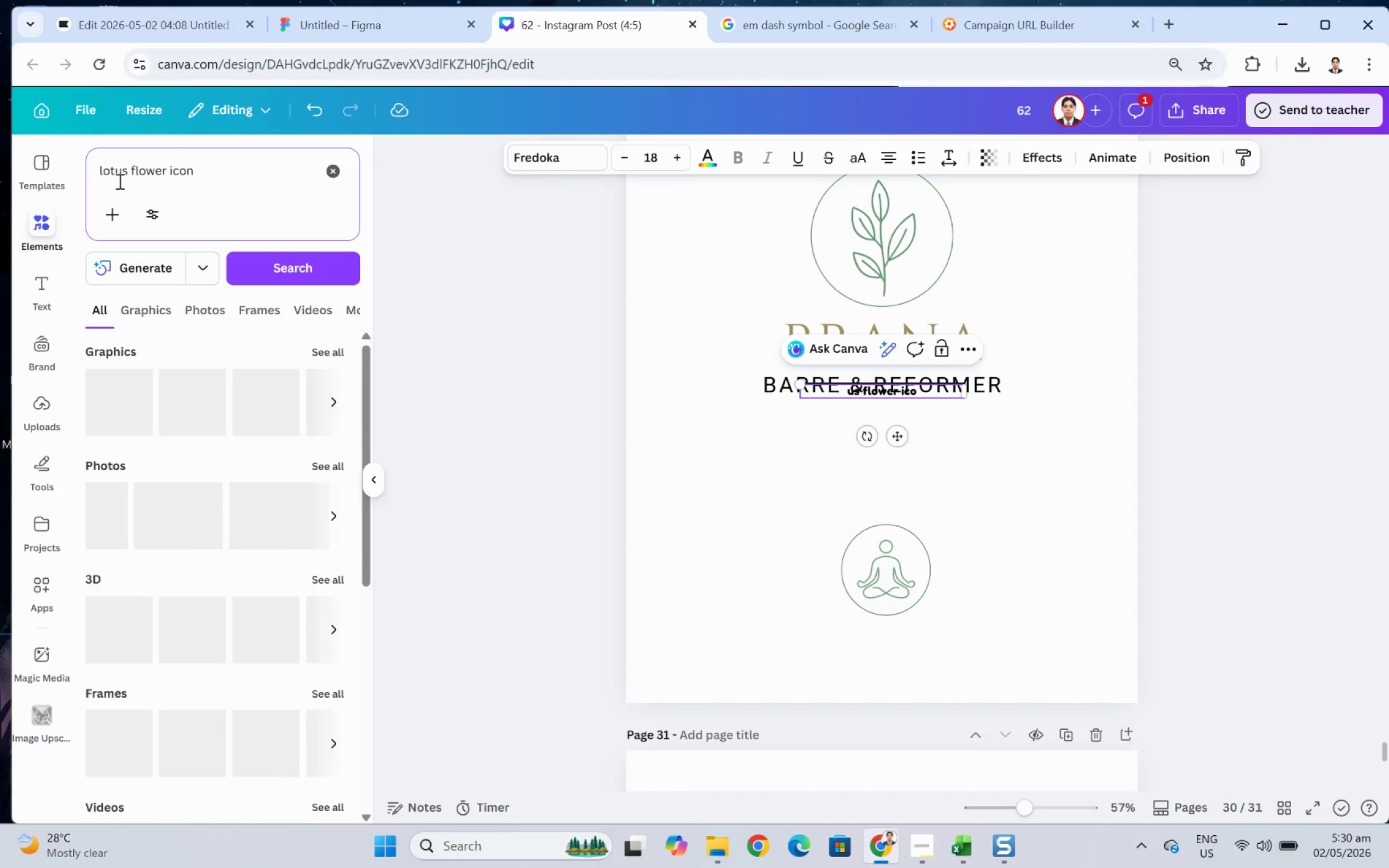 
left_click([332, 348])
 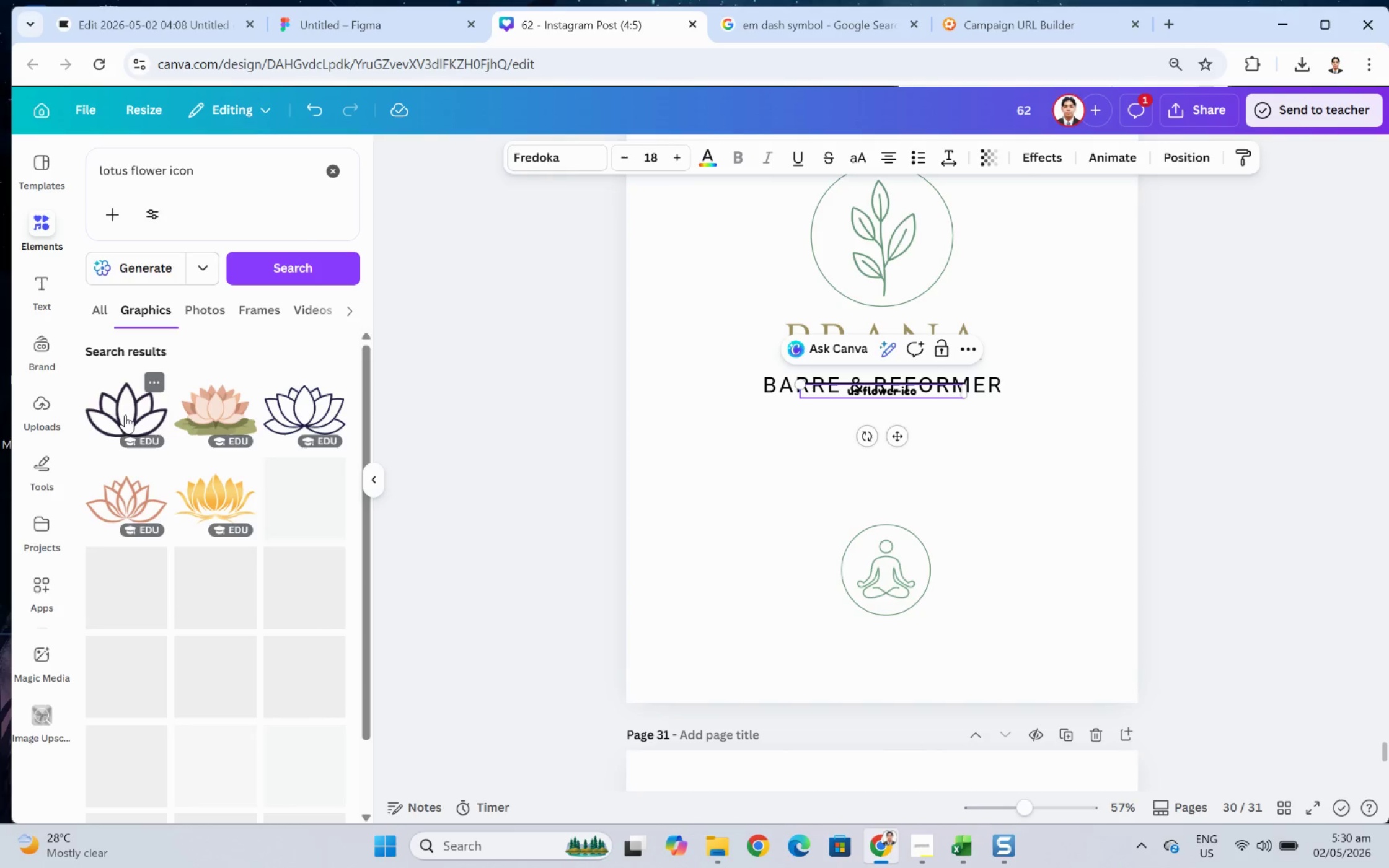 
left_click([125, 413])
 